 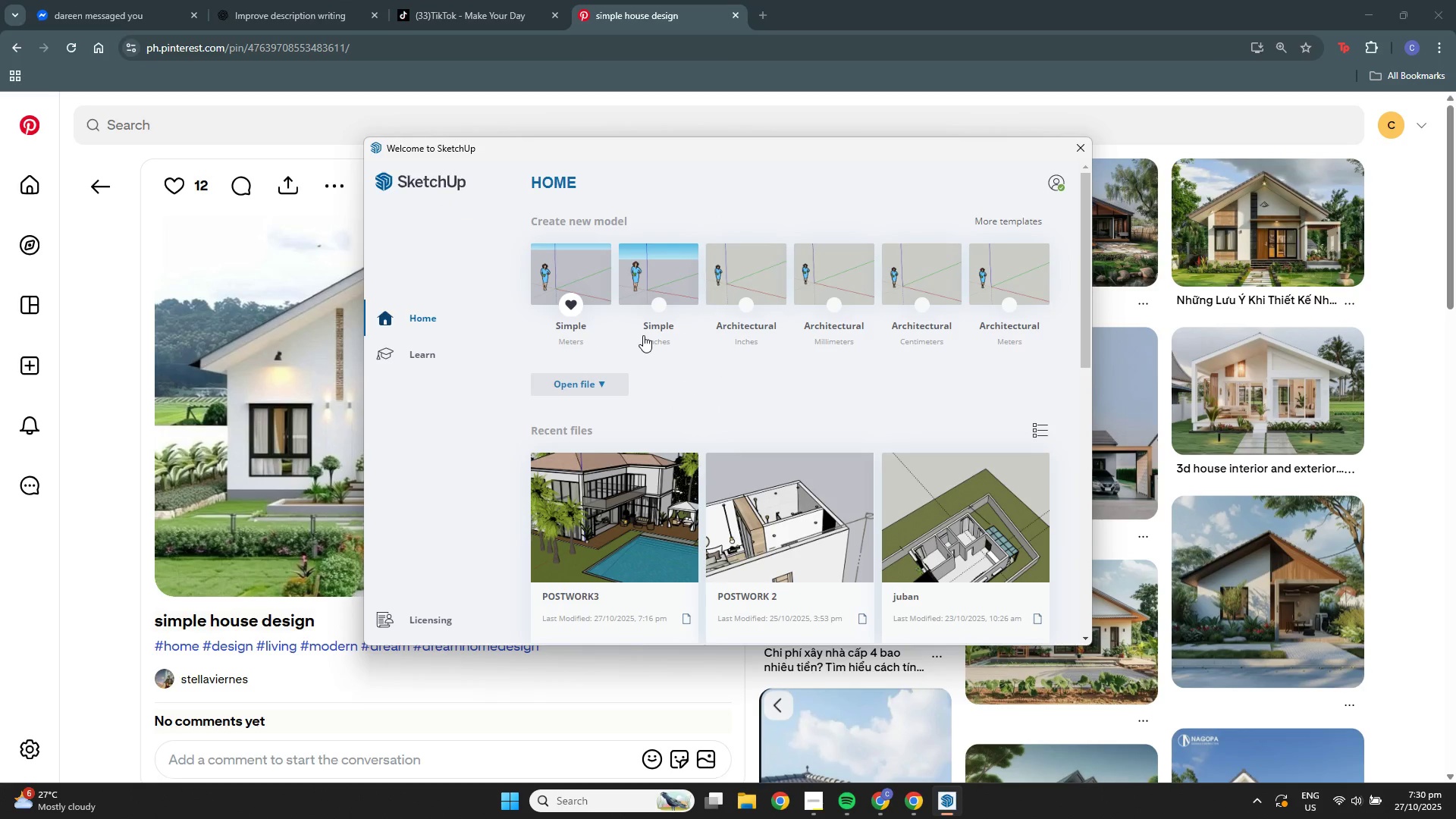 
scroll: coordinate [617, 346], scroll_direction: up, amount: 3.0
 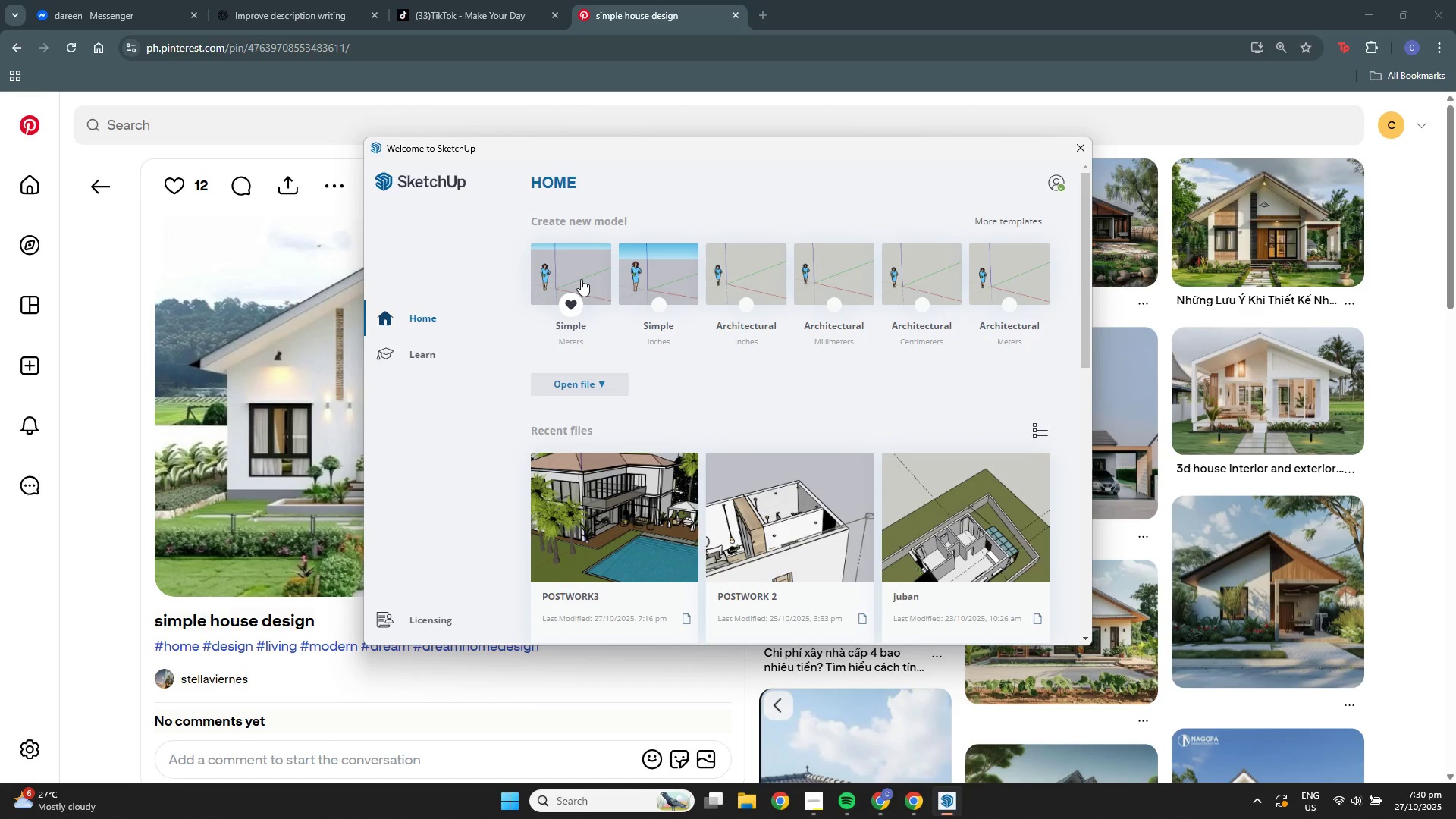 
left_click([581, 279])
 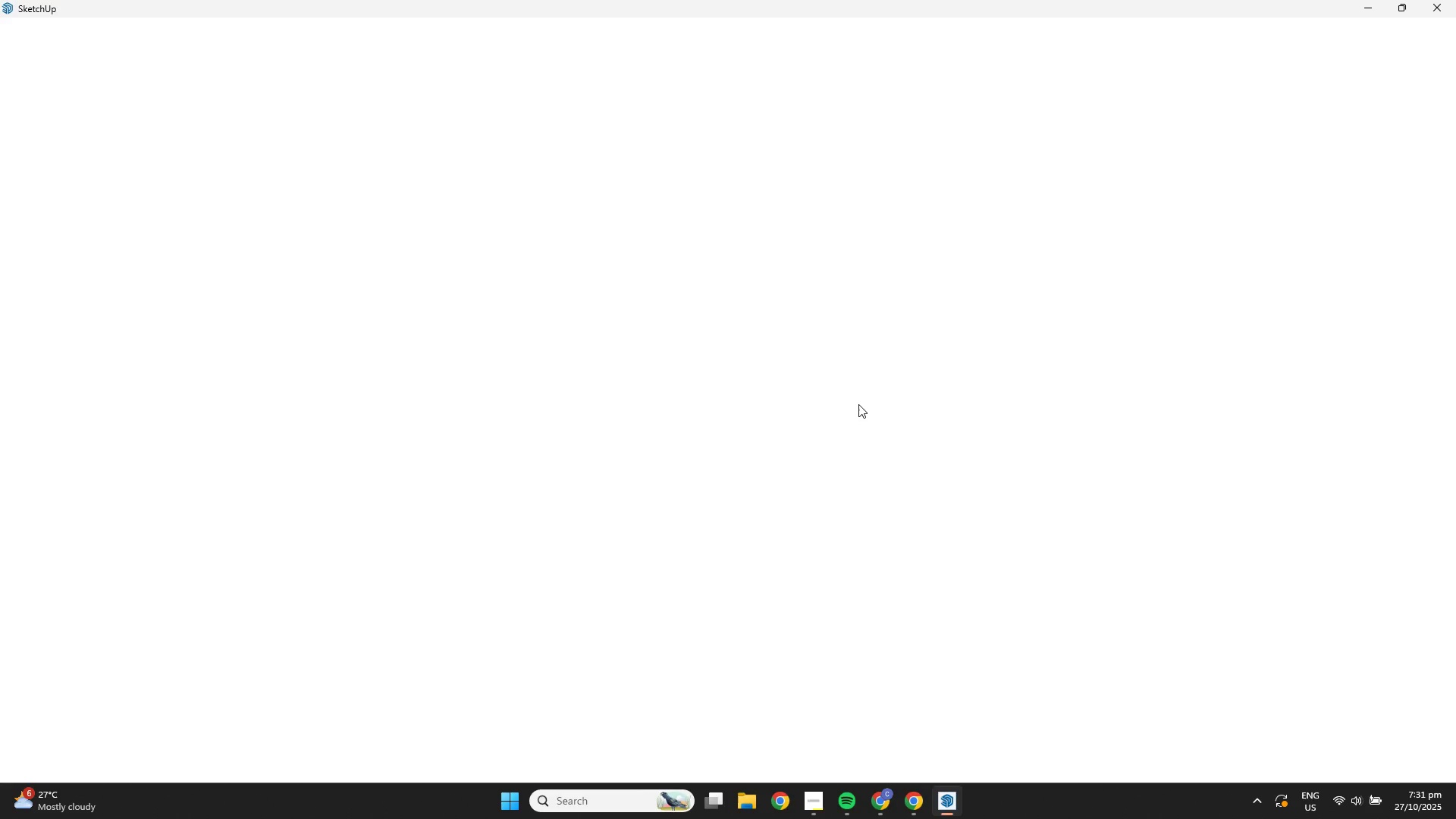 
wait(9.69)
 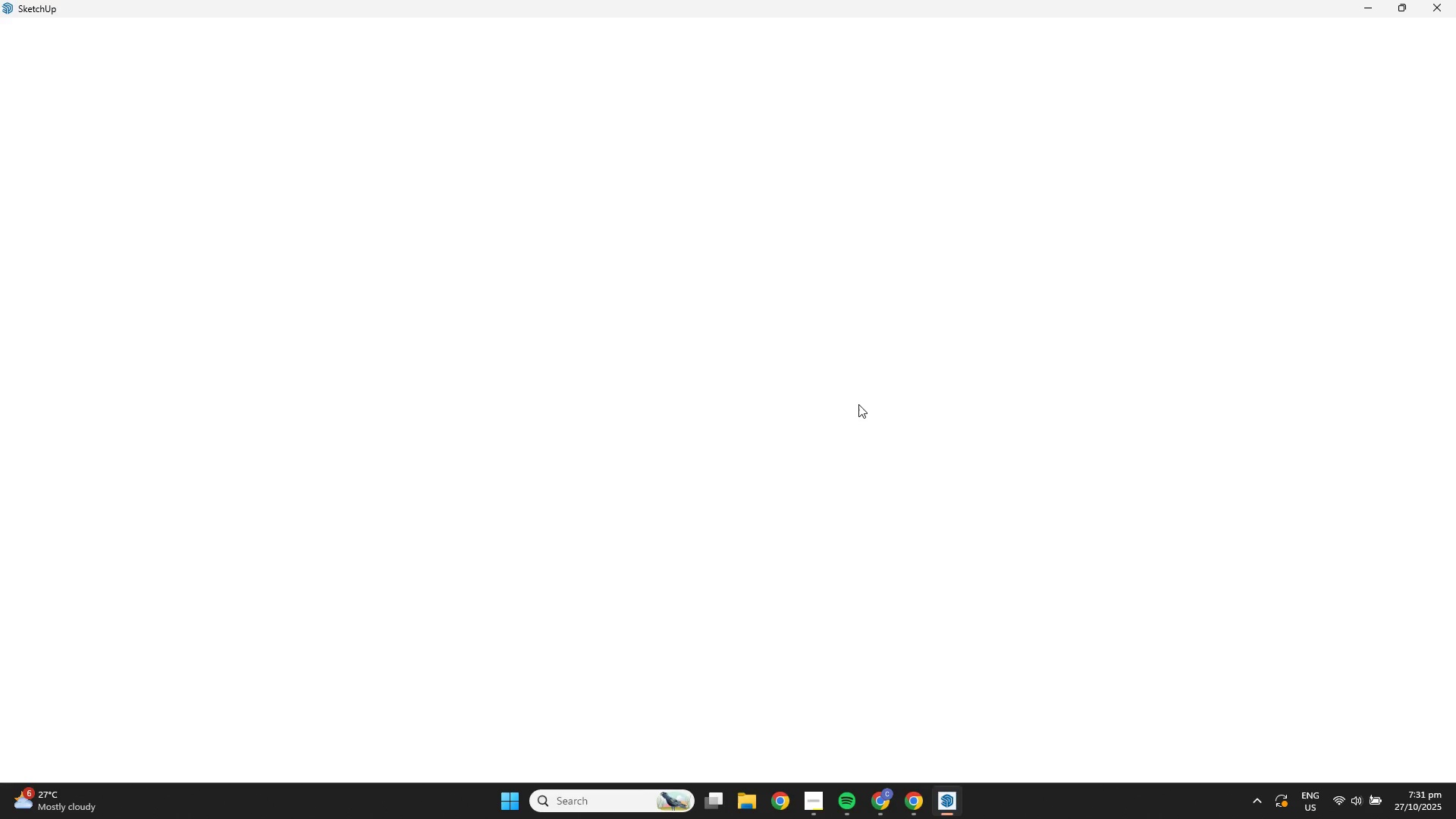 
scroll: coordinate [808, 447], scroll_direction: down, amount: 9.0
 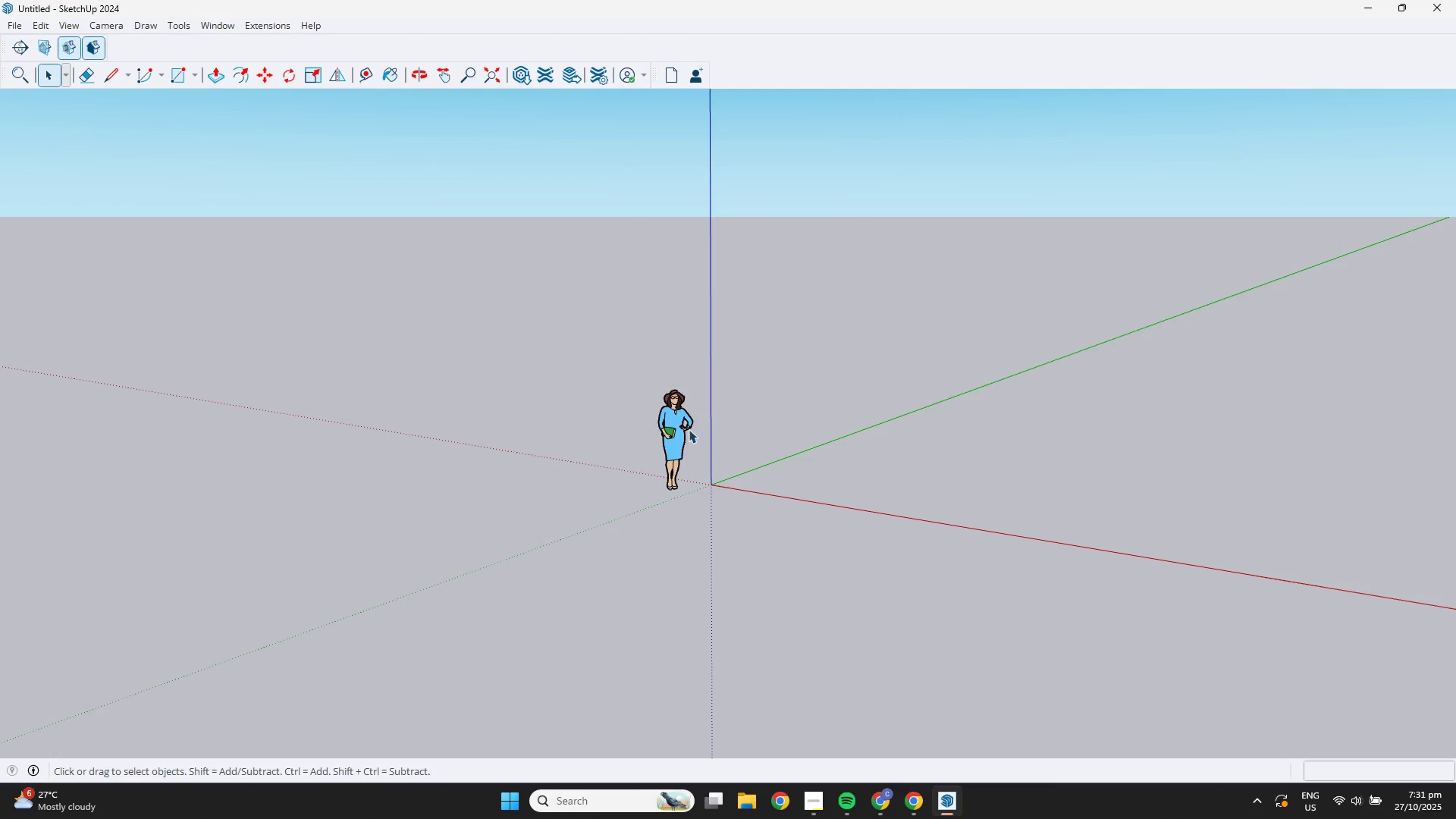 
left_click([689, 429])
 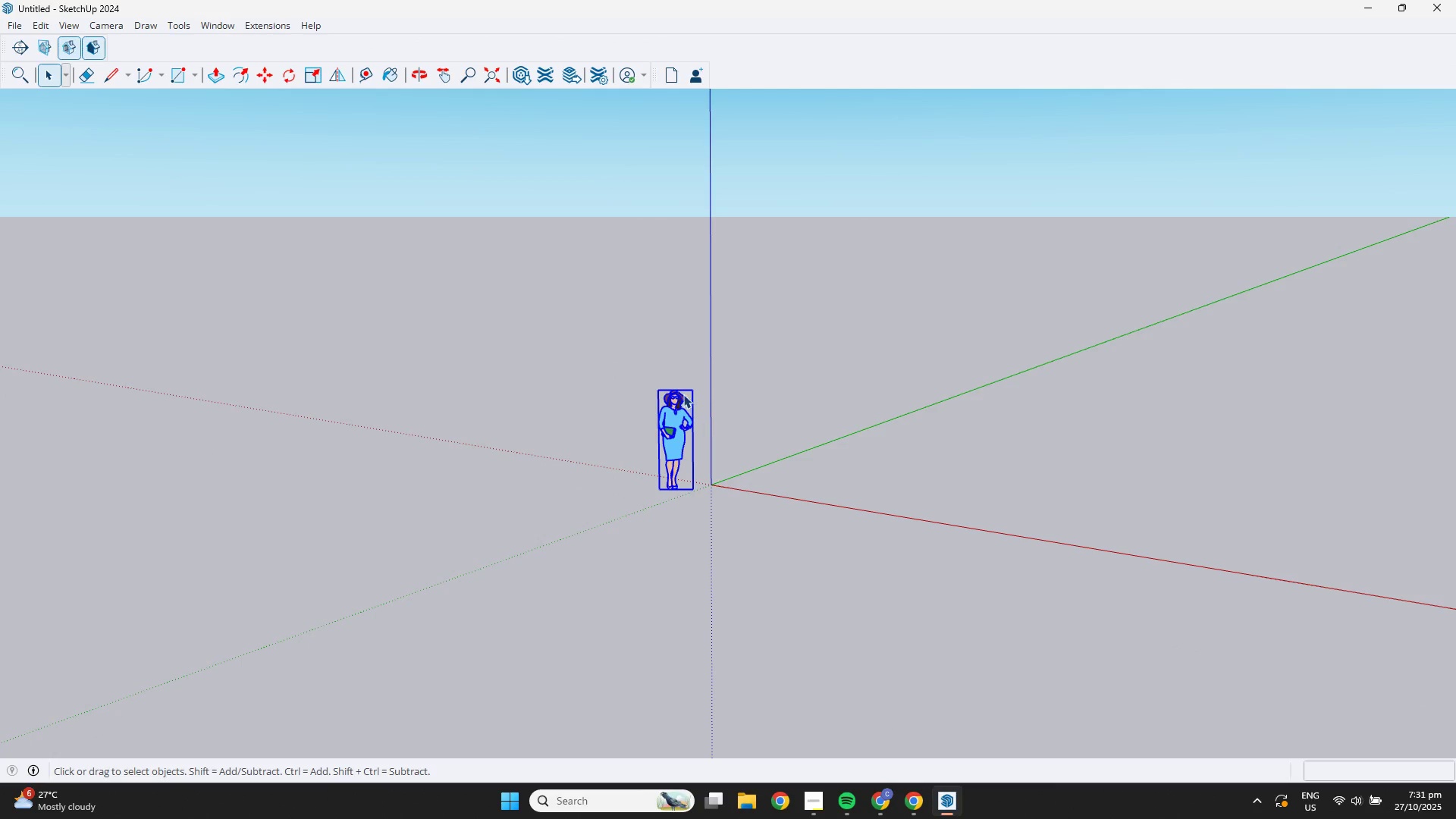 
key(Delete)
 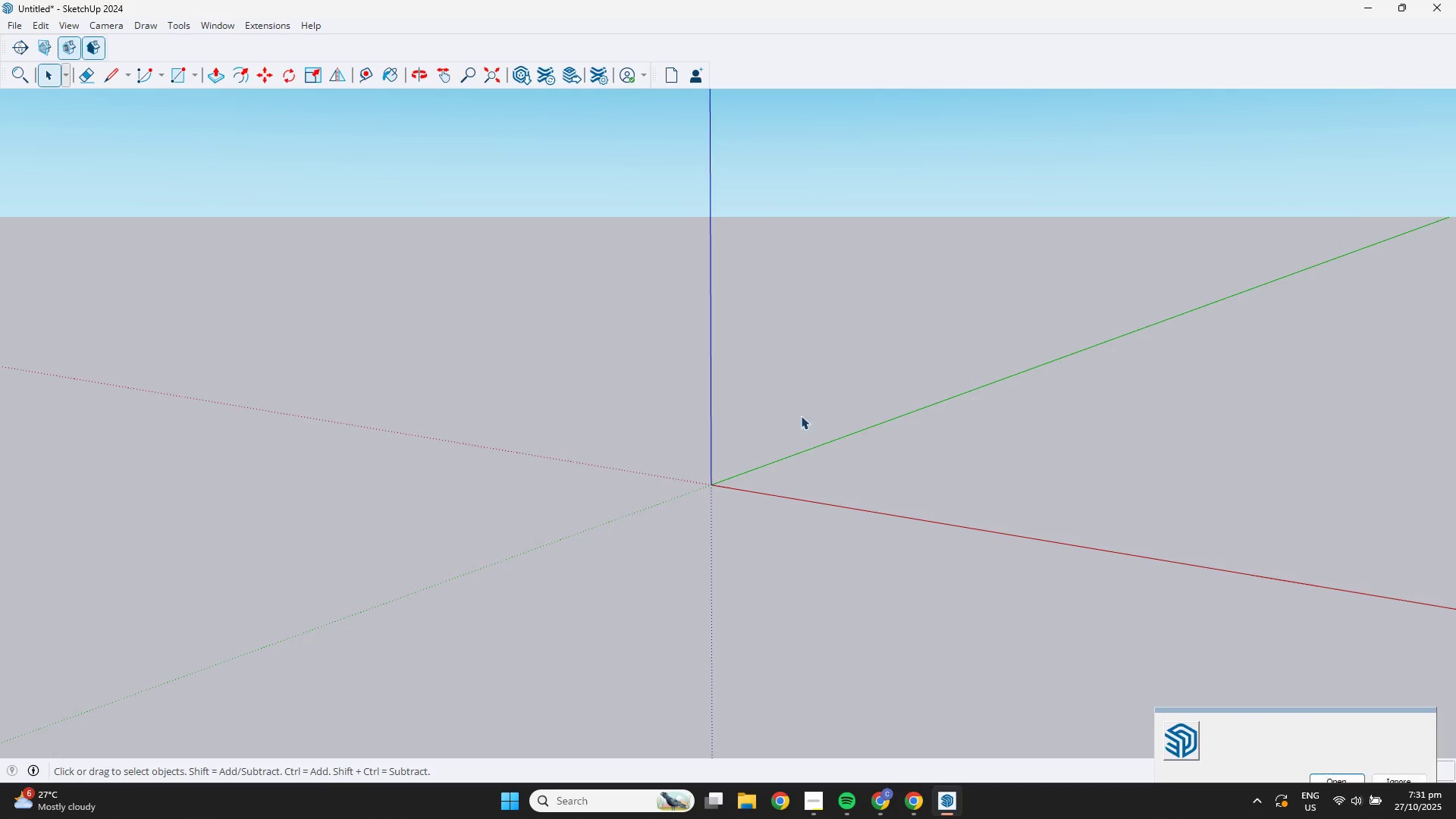 
scroll: coordinate [806, 419], scroll_direction: down, amount: 2.0
 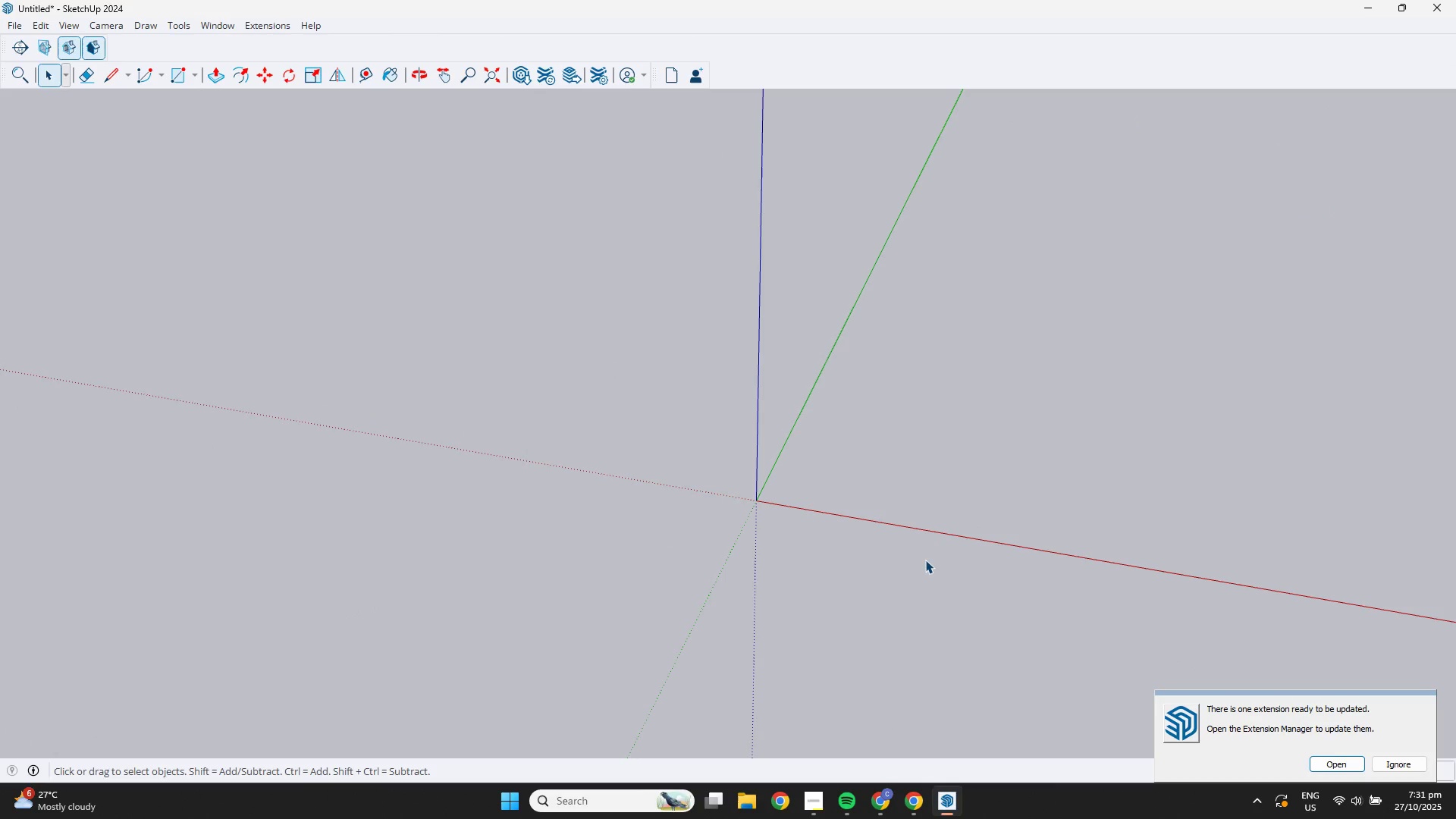 
key(R)
 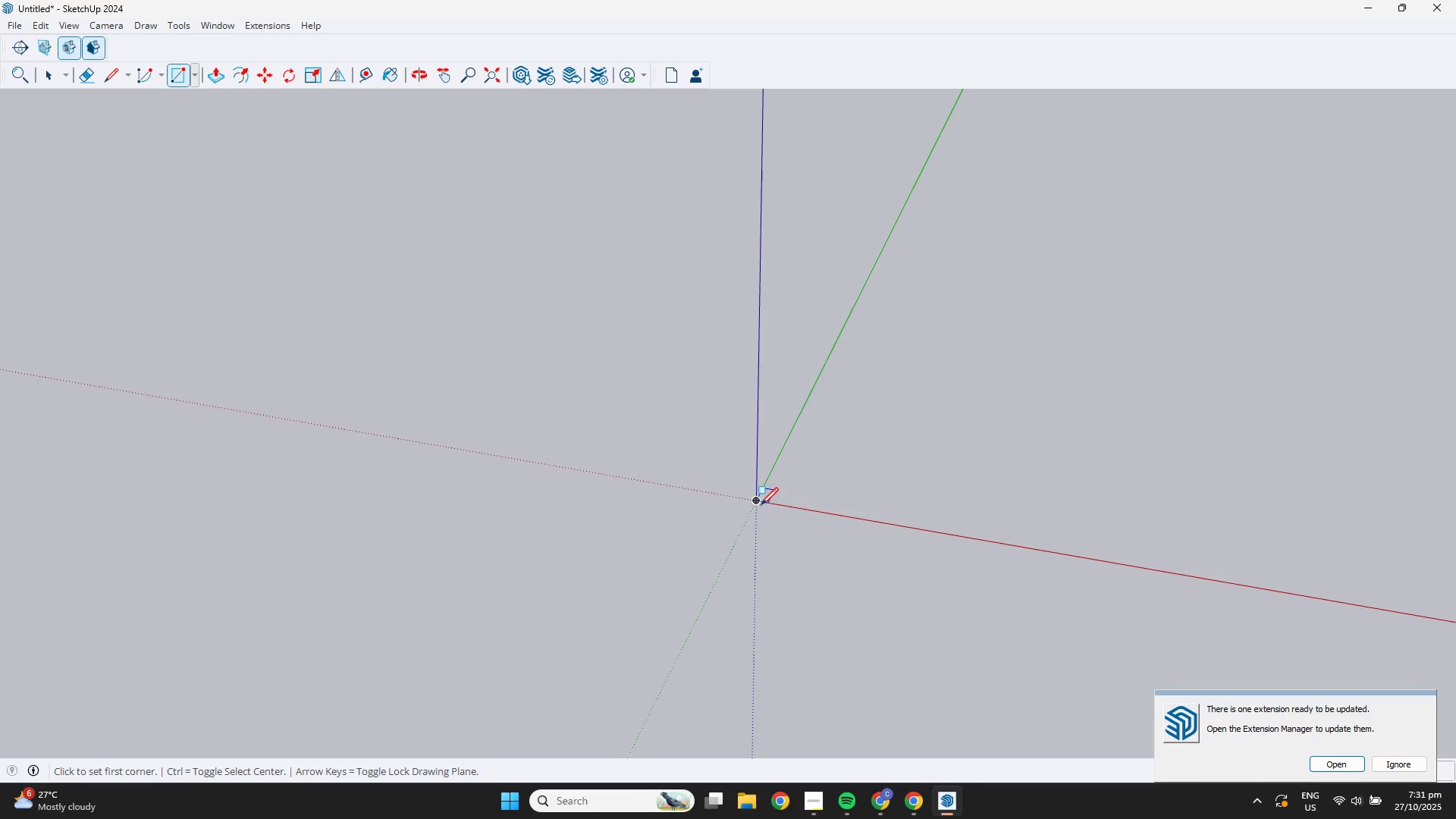 
left_click([758, 507])
 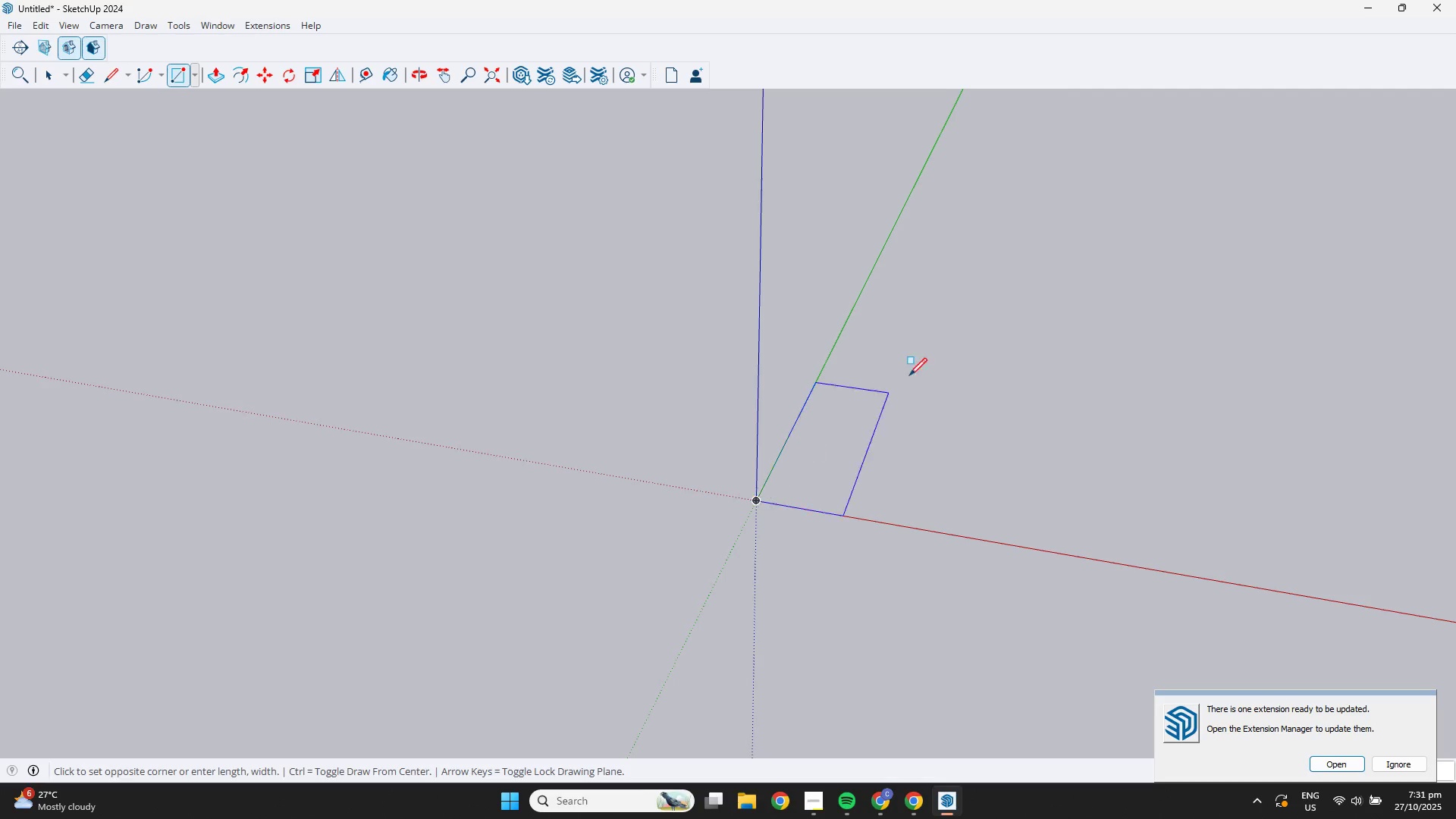 
scroll: coordinate [1170, 320], scroll_direction: down, amount: 21.0
 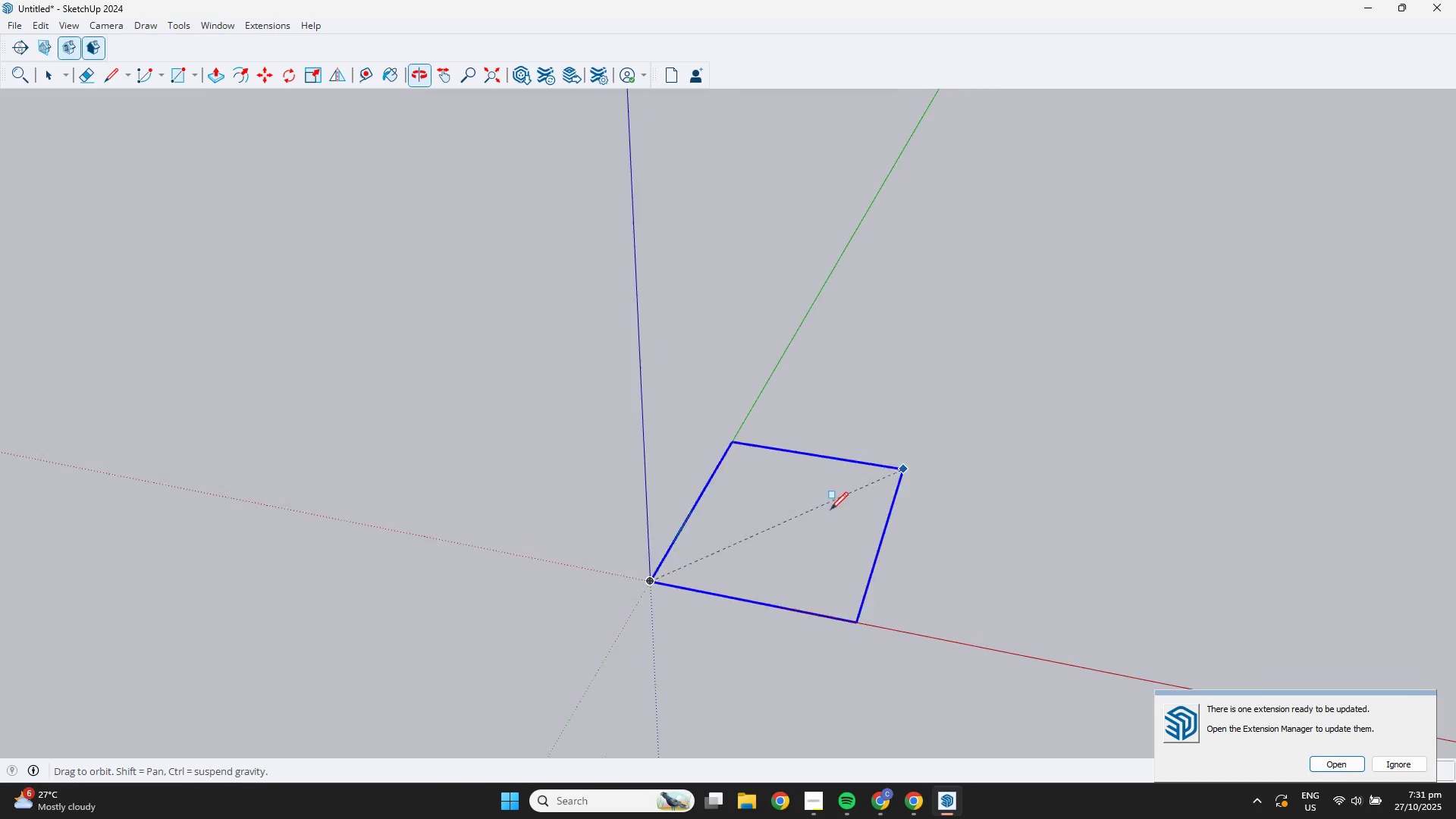 
hold_key(key=ShiftLeft, duration=0.36)
 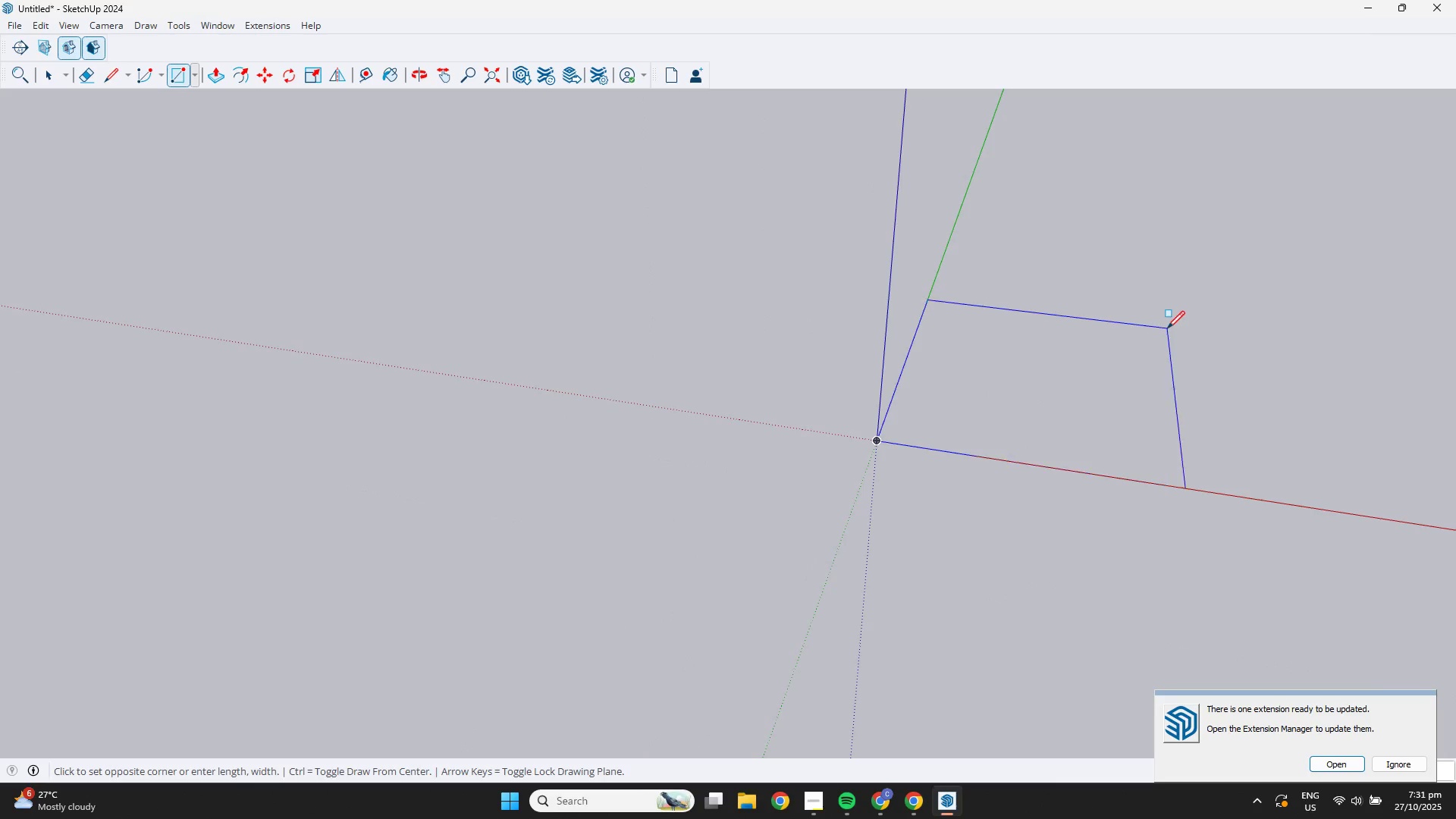 
hold_key(key=ShiftLeft, duration=0.34)
 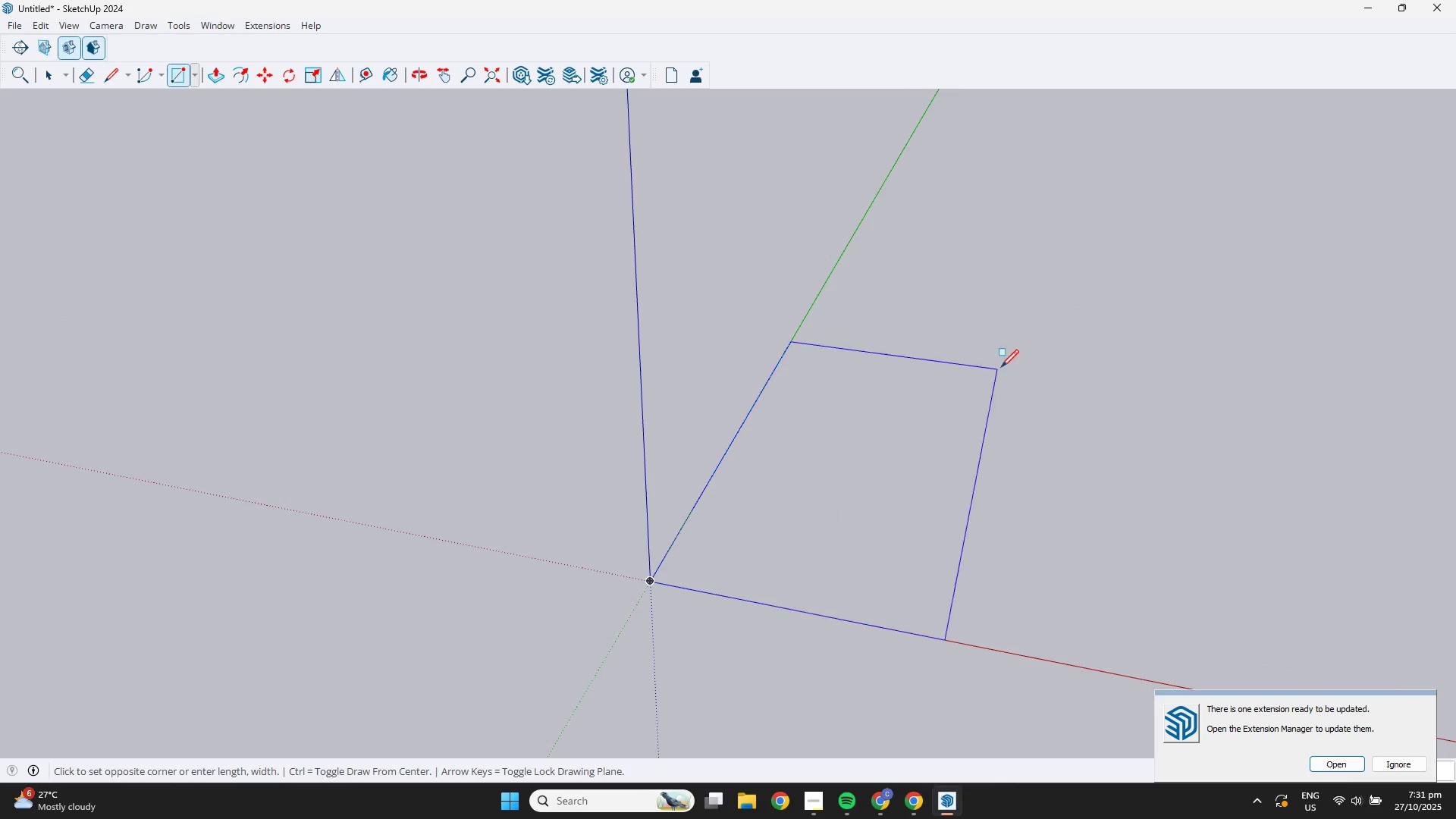 
scroll: coordinate [1159, 280], scroll_direction: down, amount: 17.0
 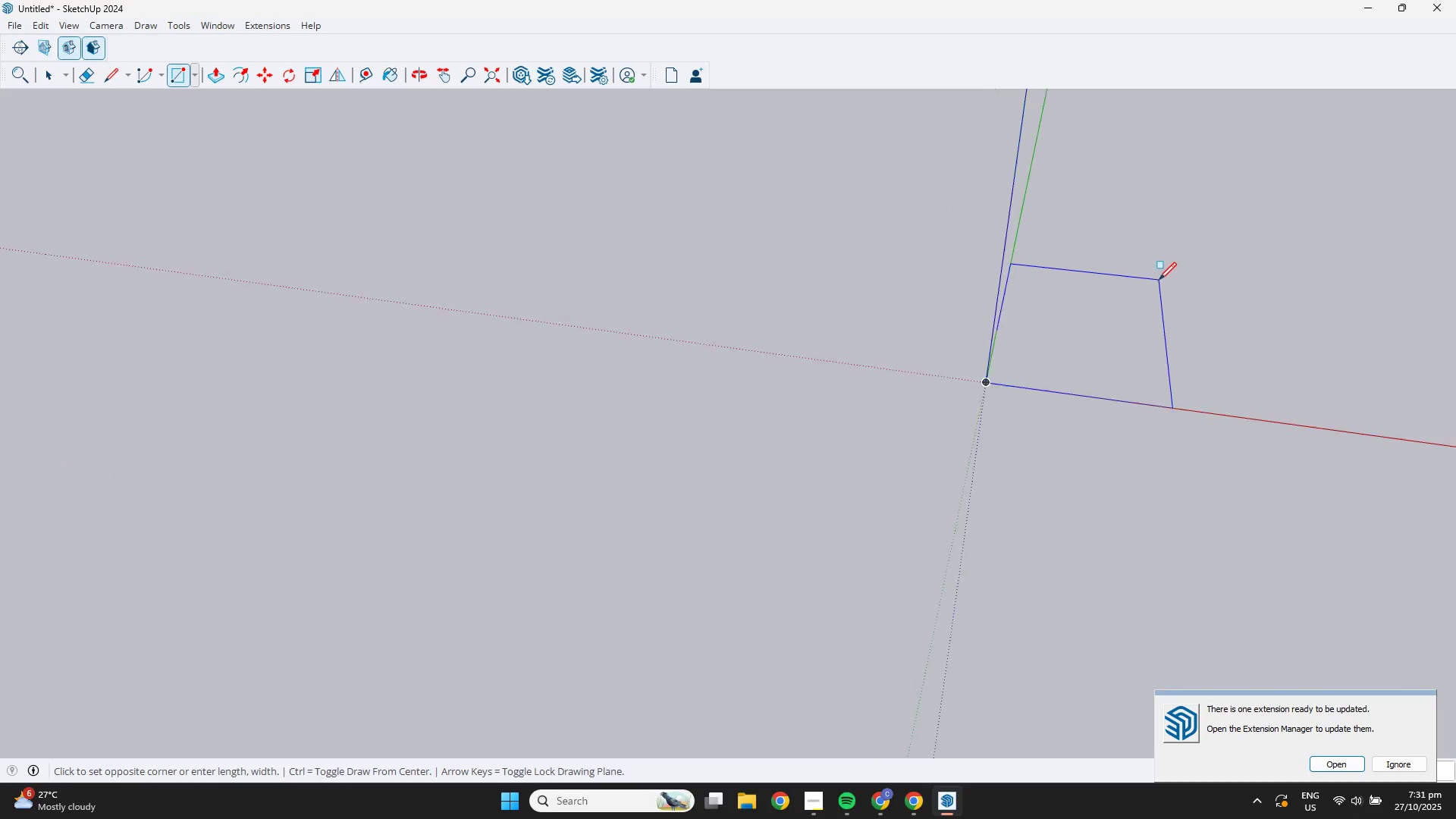 
hold_key(key=ShiftLeft, duration=0.42)
 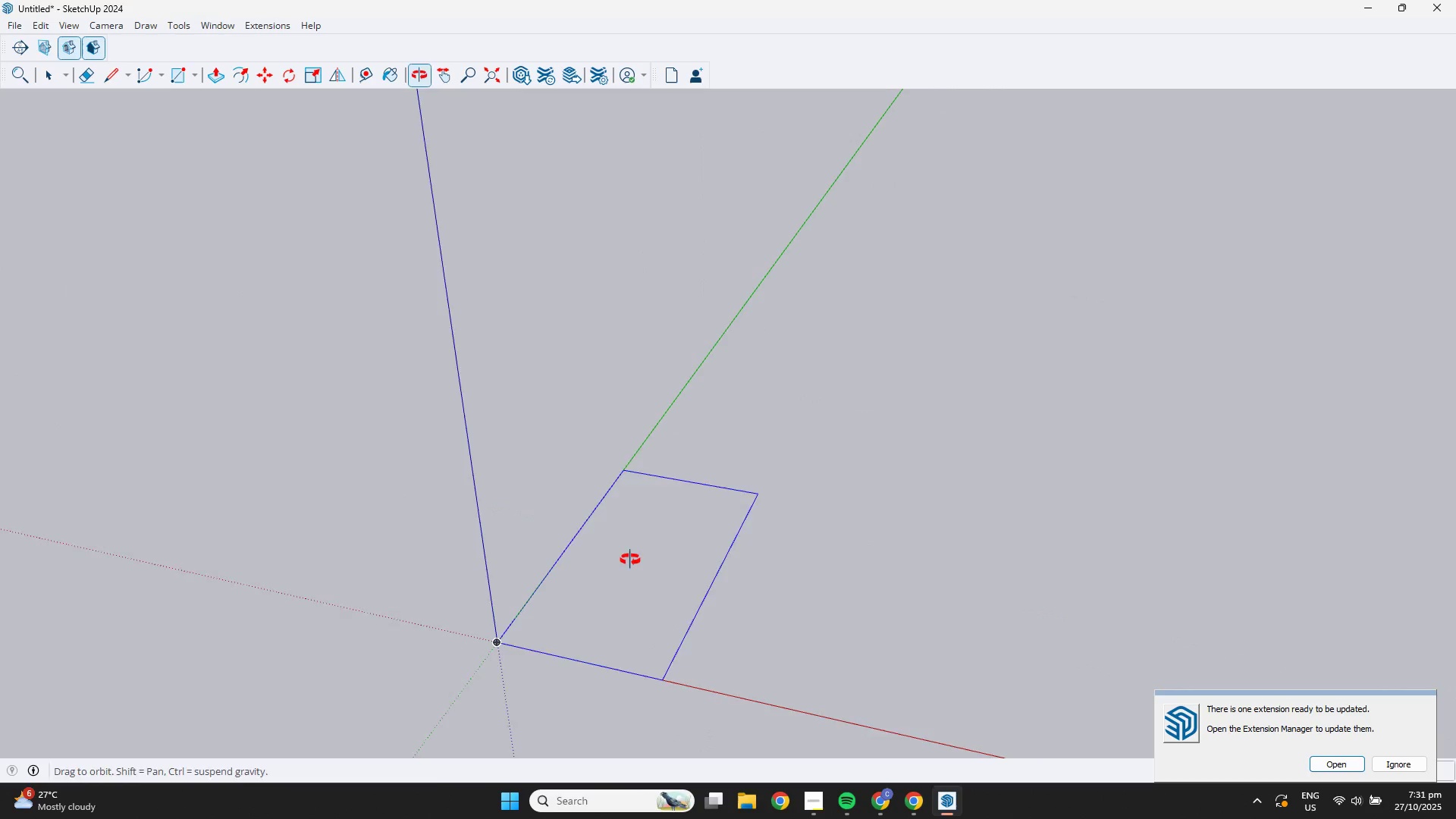 
scroll: coordinate [1161, 330], scroll_direction: down, amount: 13.0
 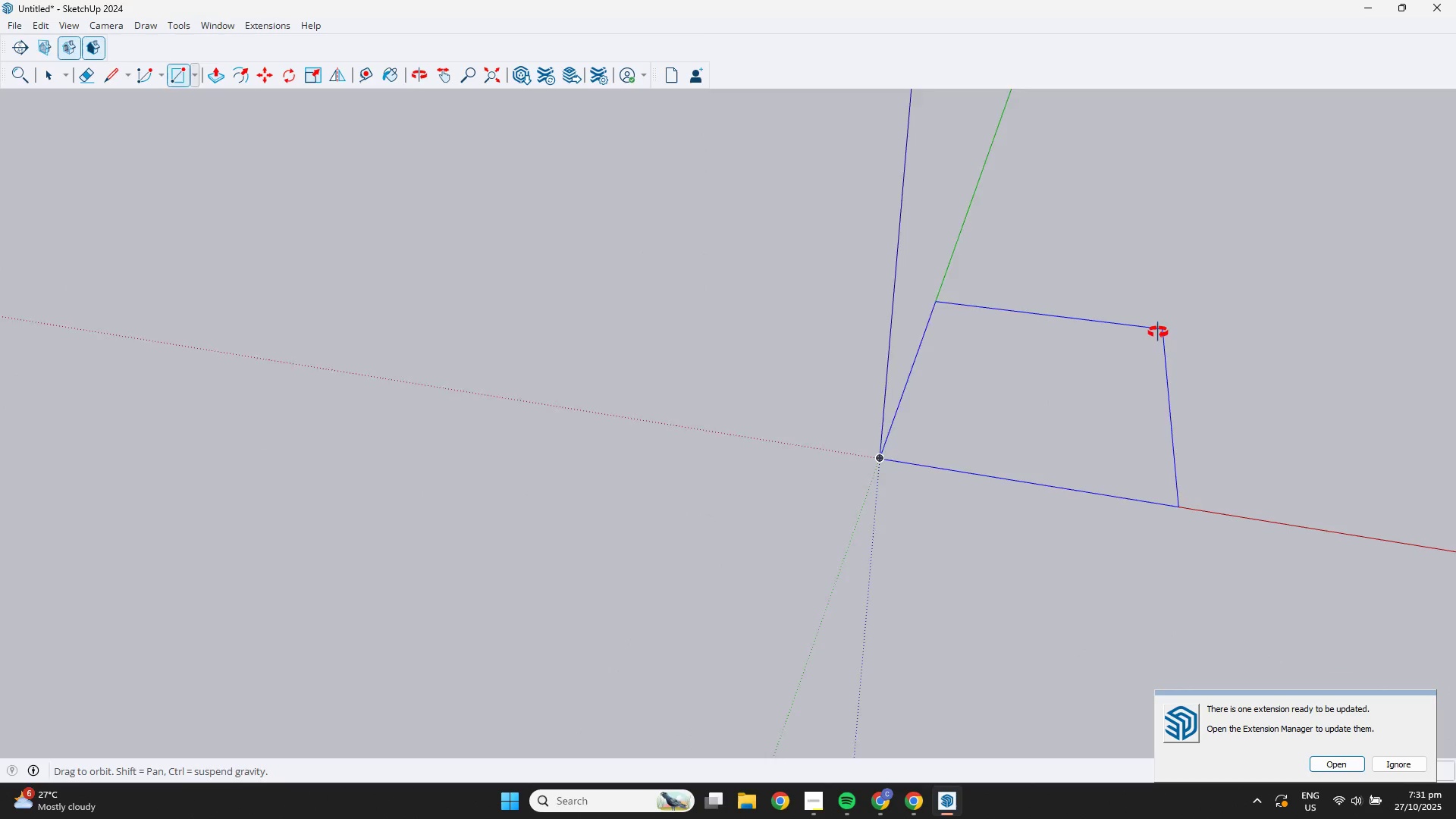 
hold_key(key=ShiftLeft, duration=0.66)
 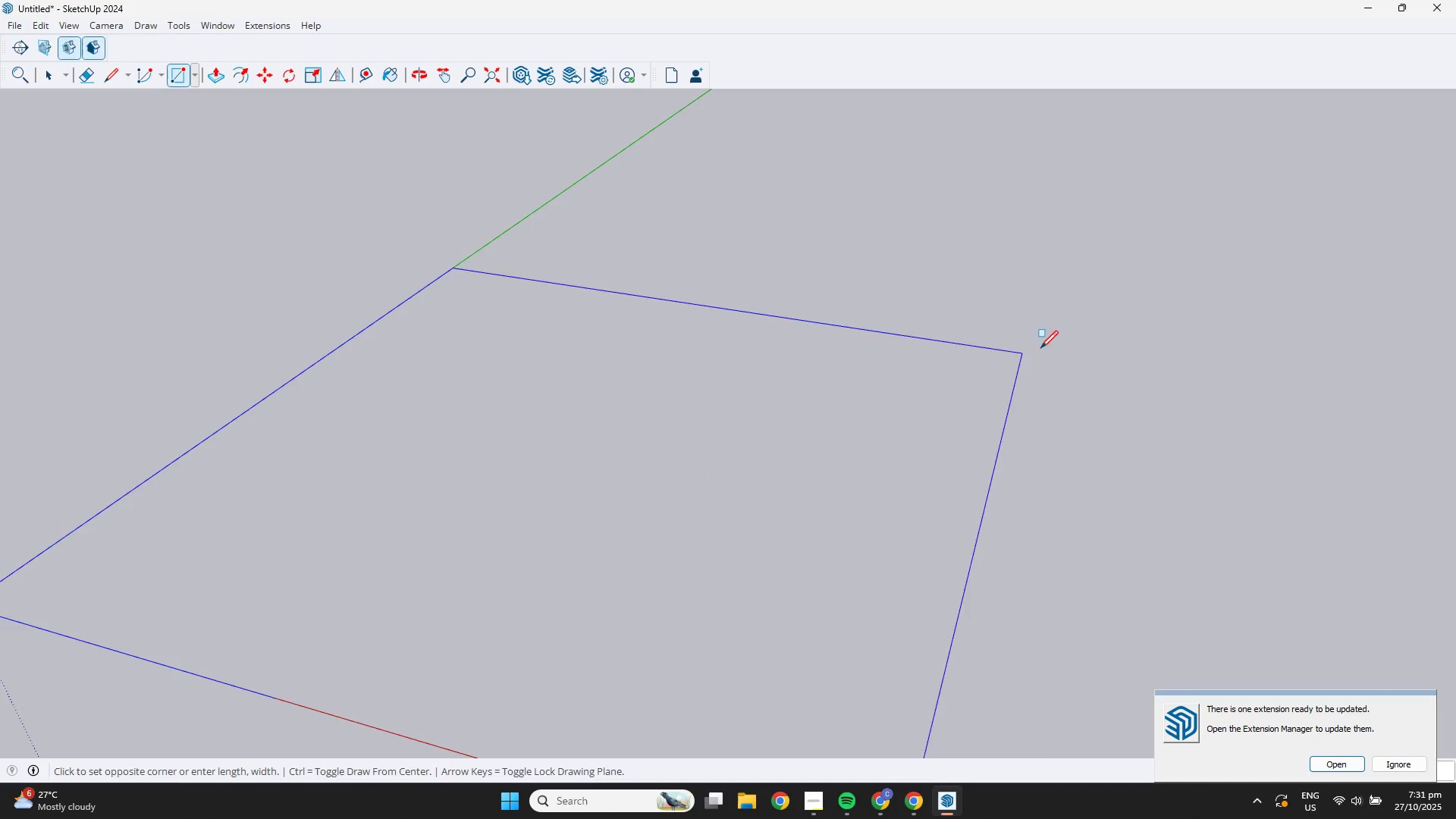 
scroll: coordinate [1155, 310], scroll_direction: down, amount: 8.0
 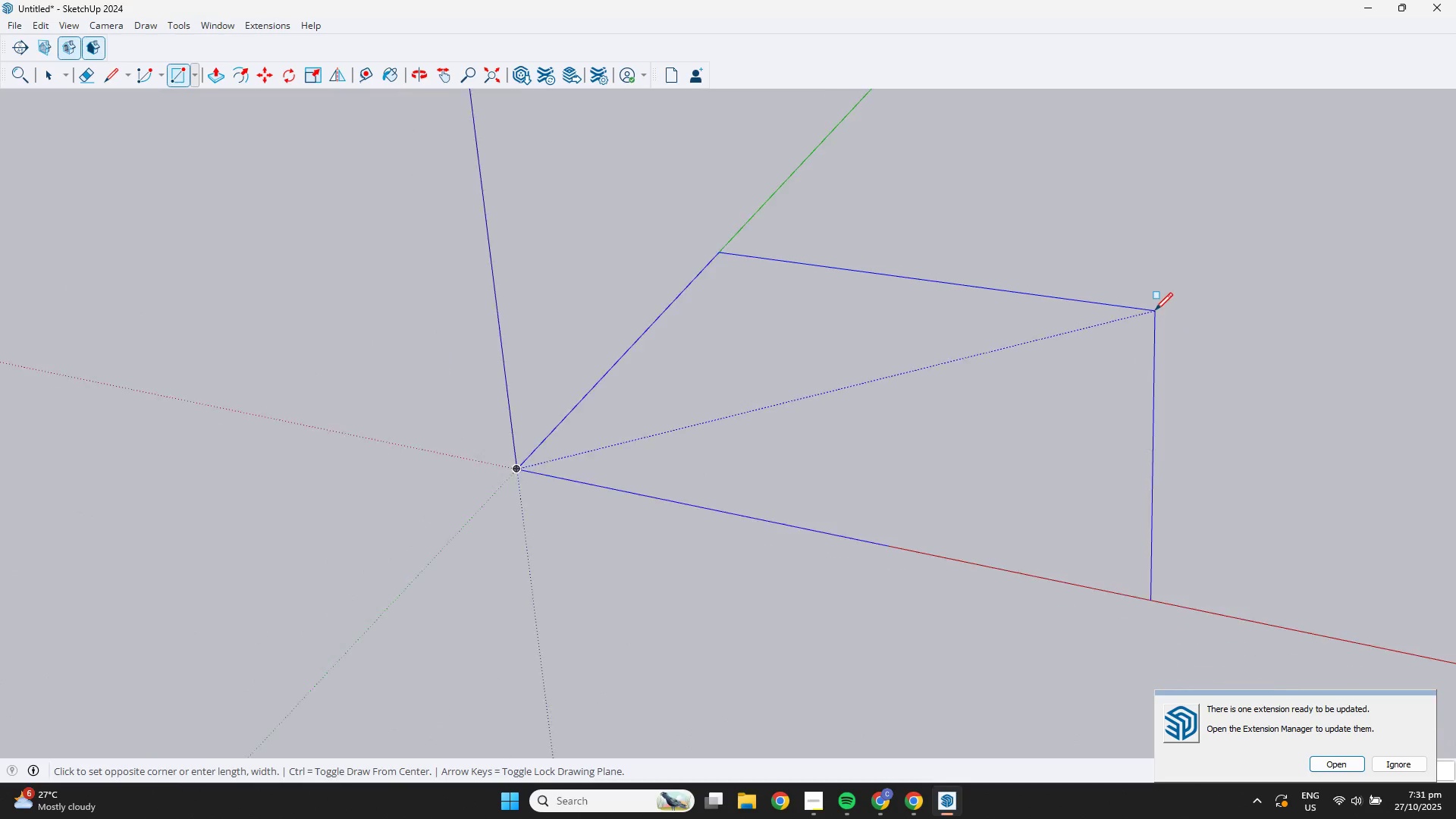 
hold_key(key=ShiftLeft, duration=0.5)
 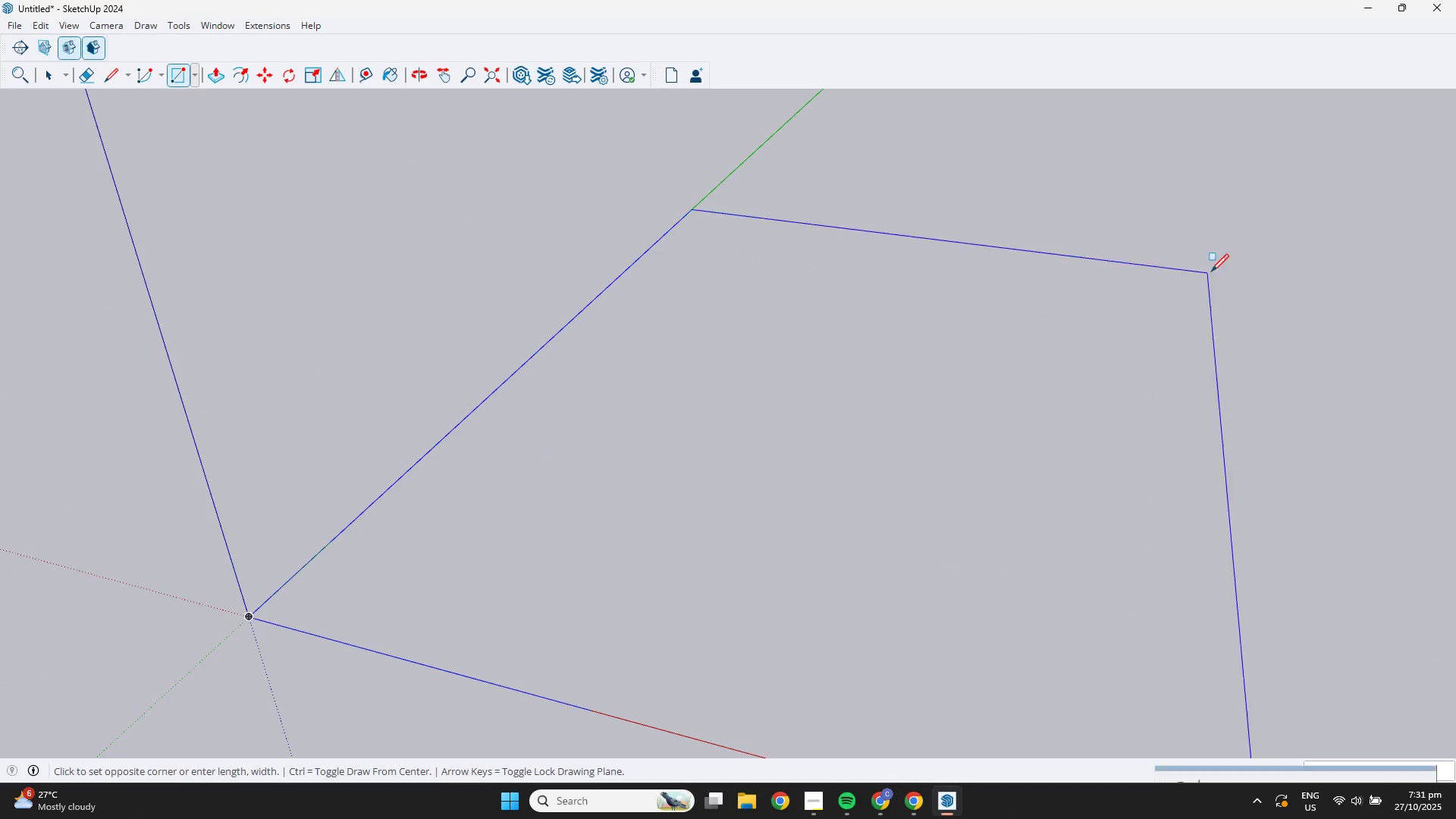 
scroll: coordinate [1251, 251], scroll_direction: down, amount: 4.0
 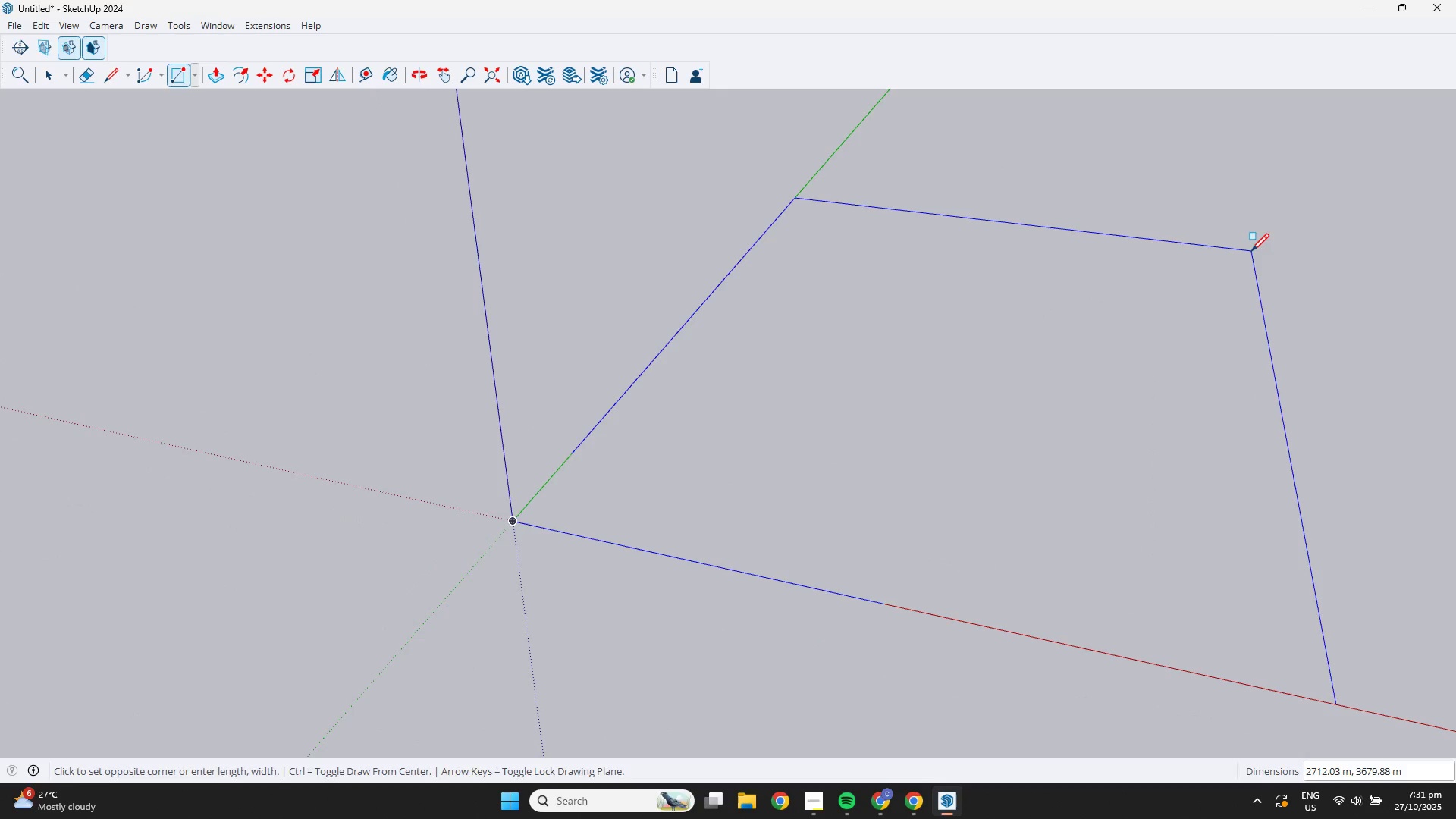 
hold_key(key=ShiftLeft, duration=0.4)
scroll: coordinate [925, 373], scroll_direction: down, amount: 1.0
 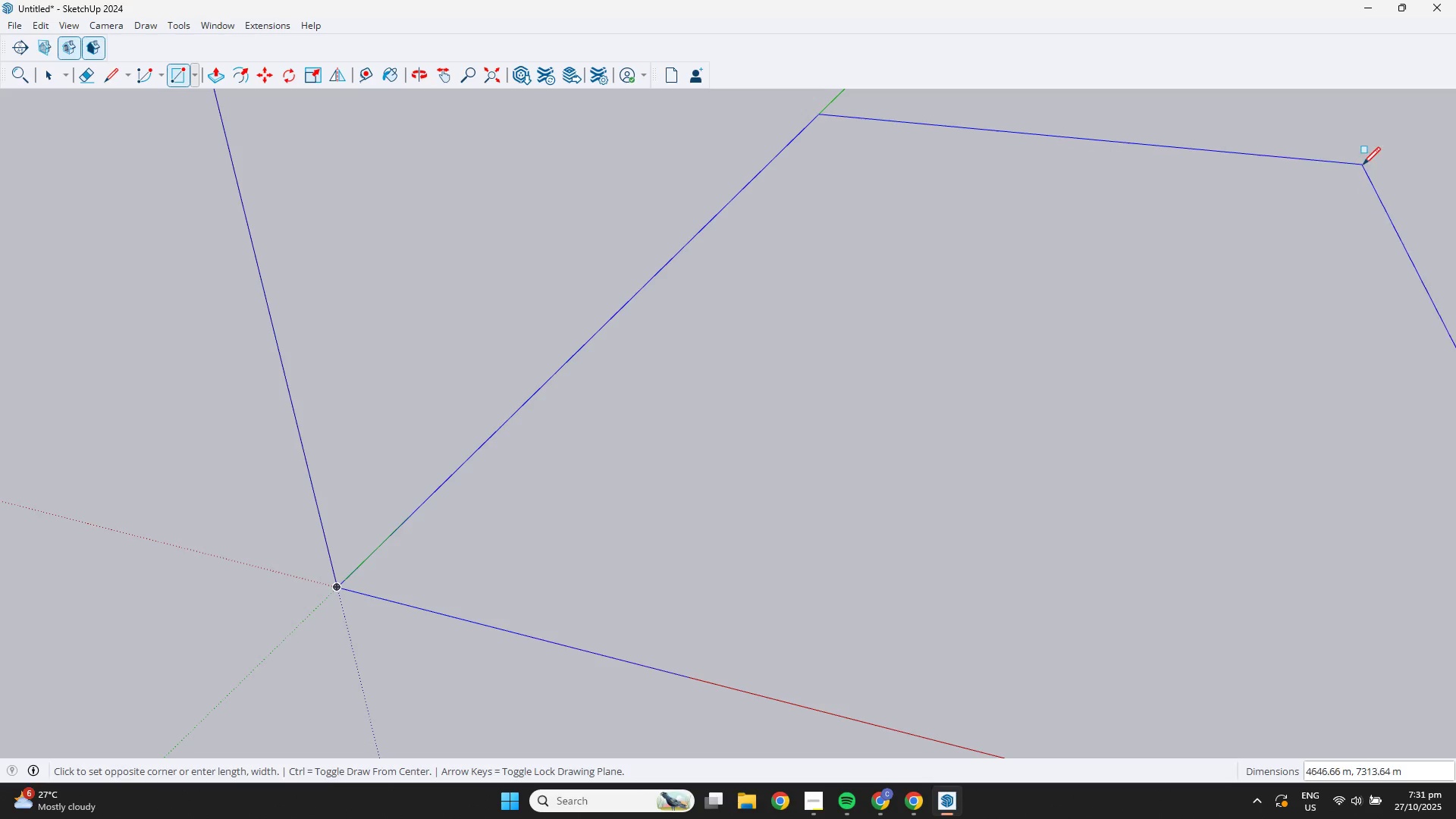 
left_click([1399, 162])
 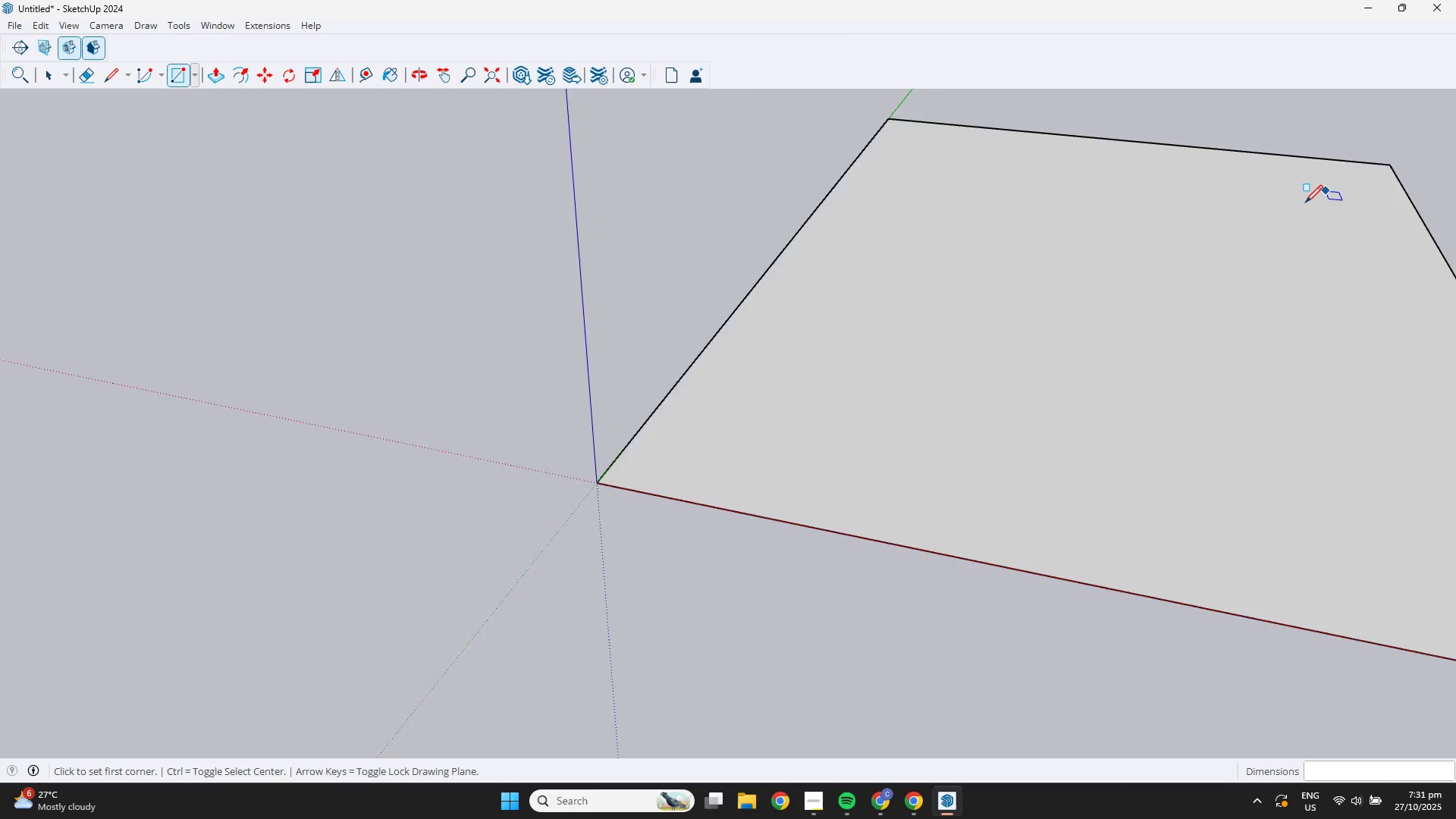 
scroll: coordinate [1190, 270], scroll_direction: down, amount: 5.0
 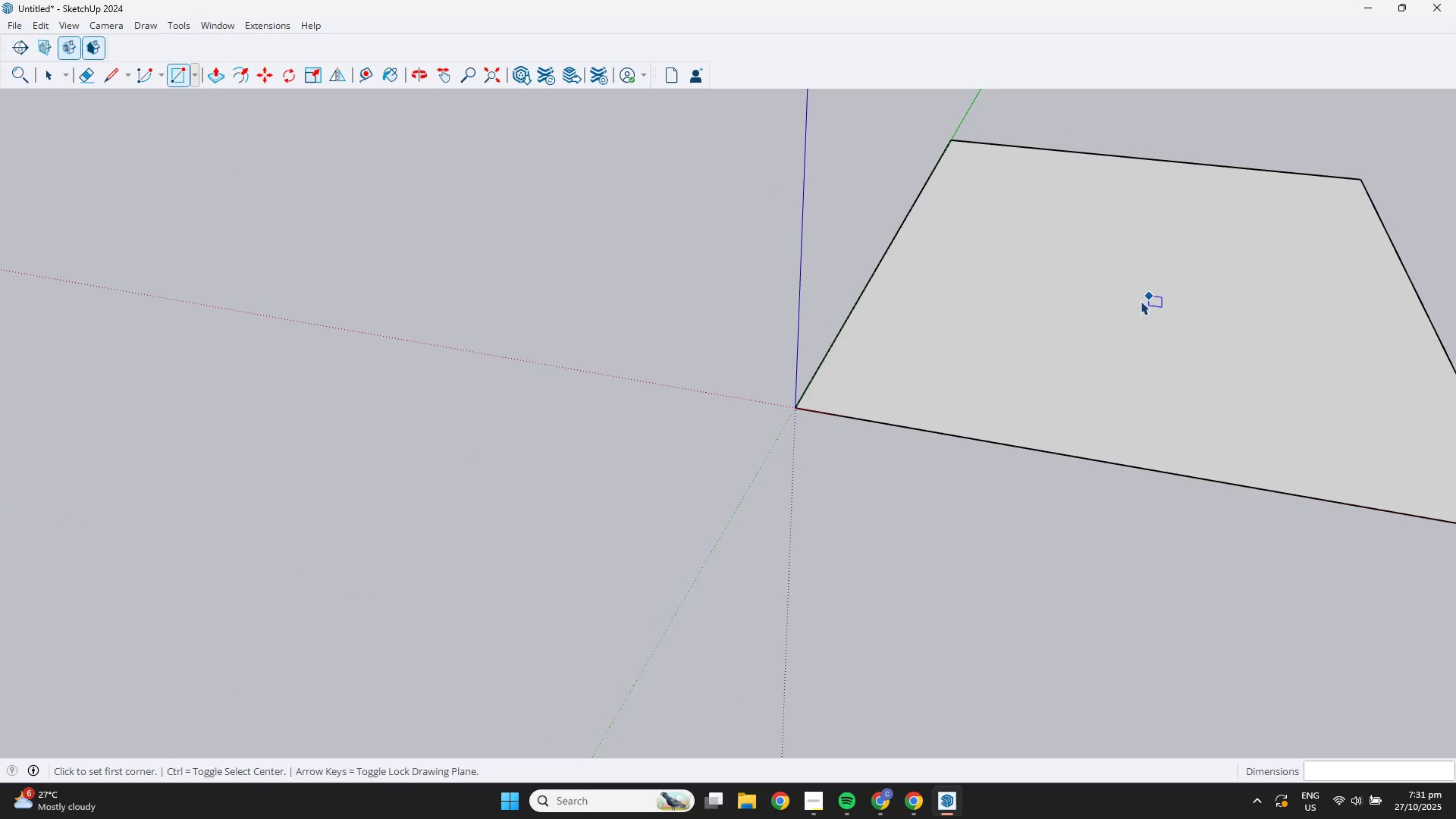 
key(Space)
 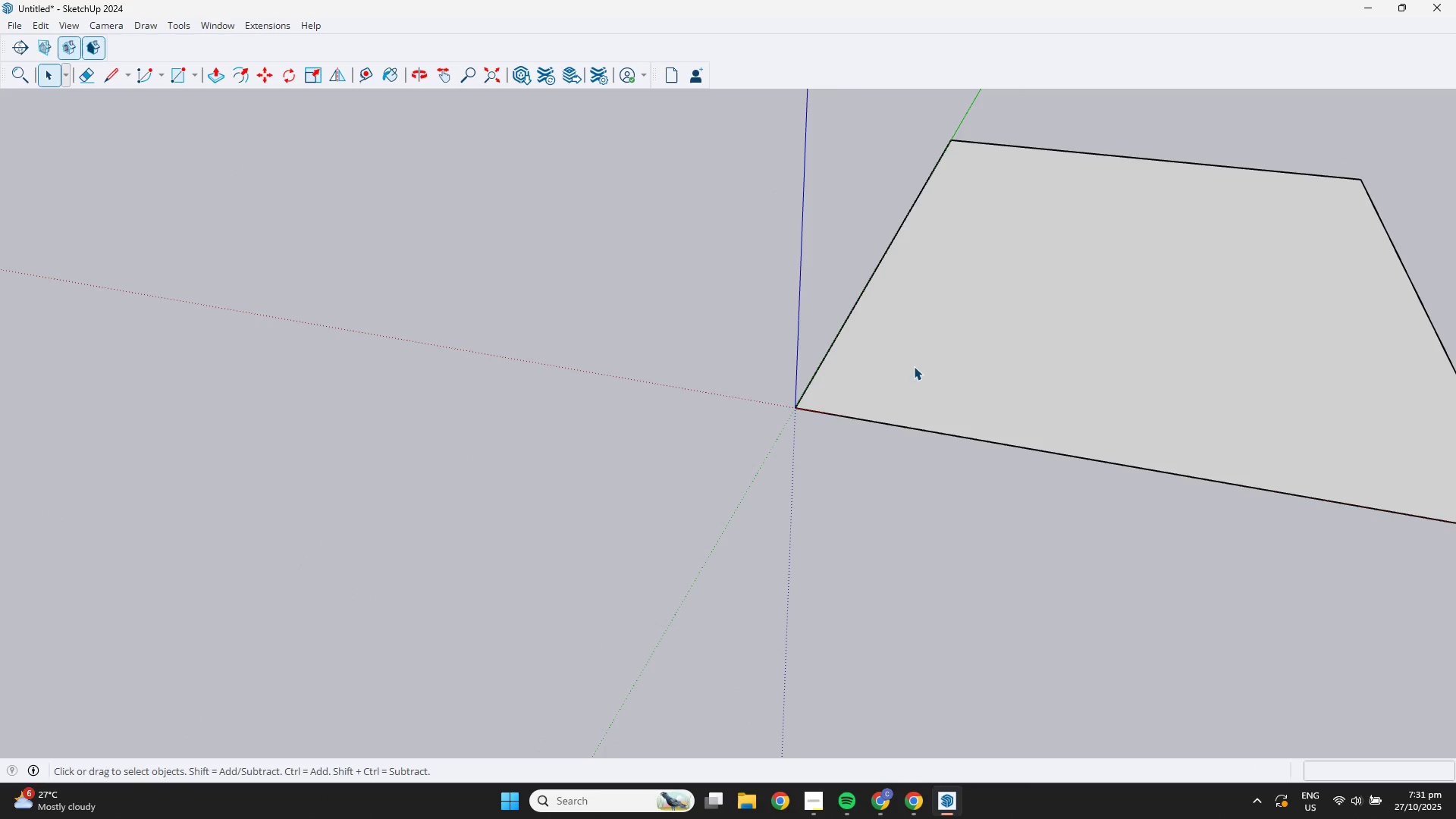 
left_click([914, 366])
 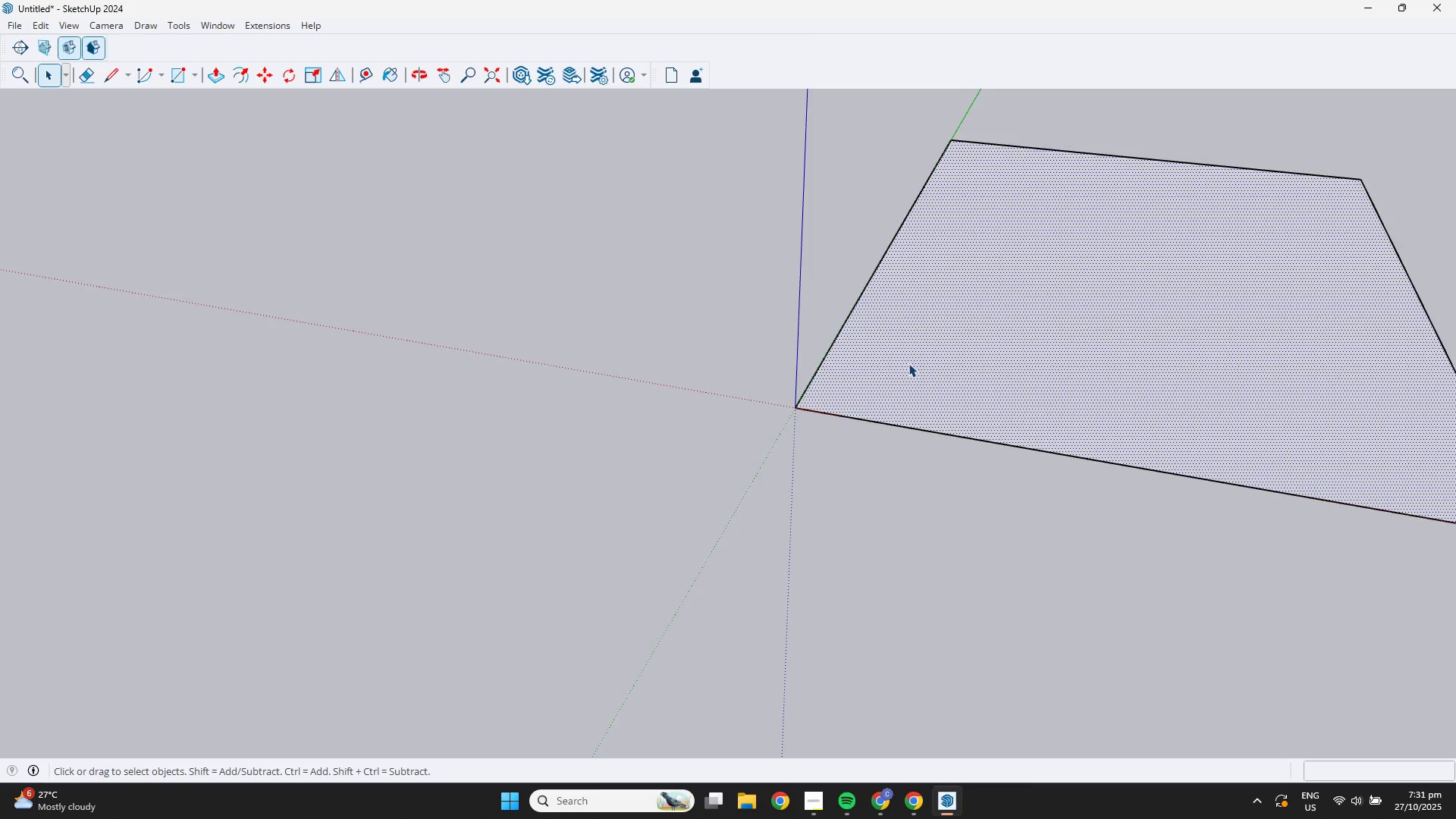 
scroll: coordinate [905, 364], scroll_direction: up, amount: 6.0
 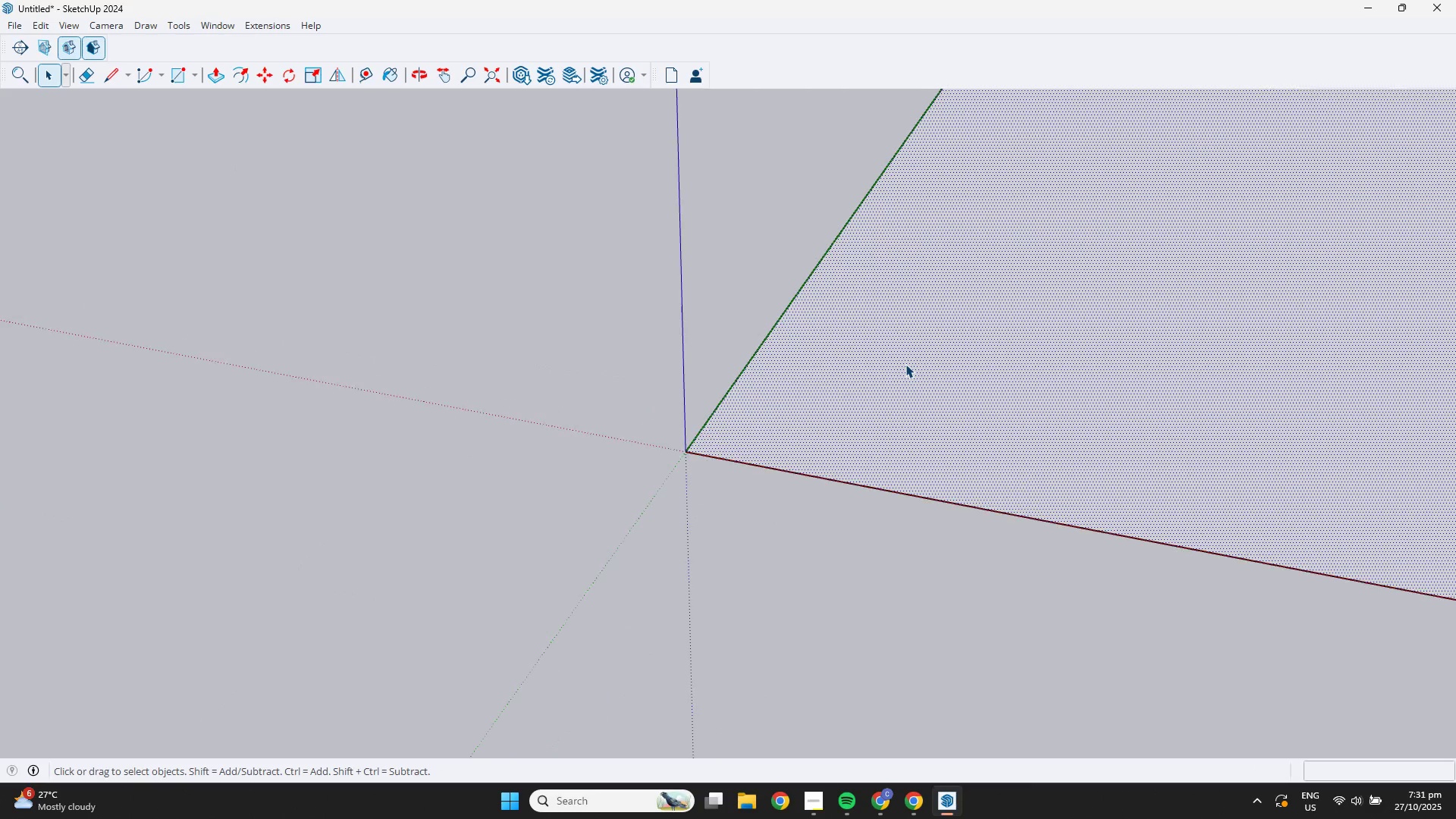 
key(Shift+ShiftLeft)
 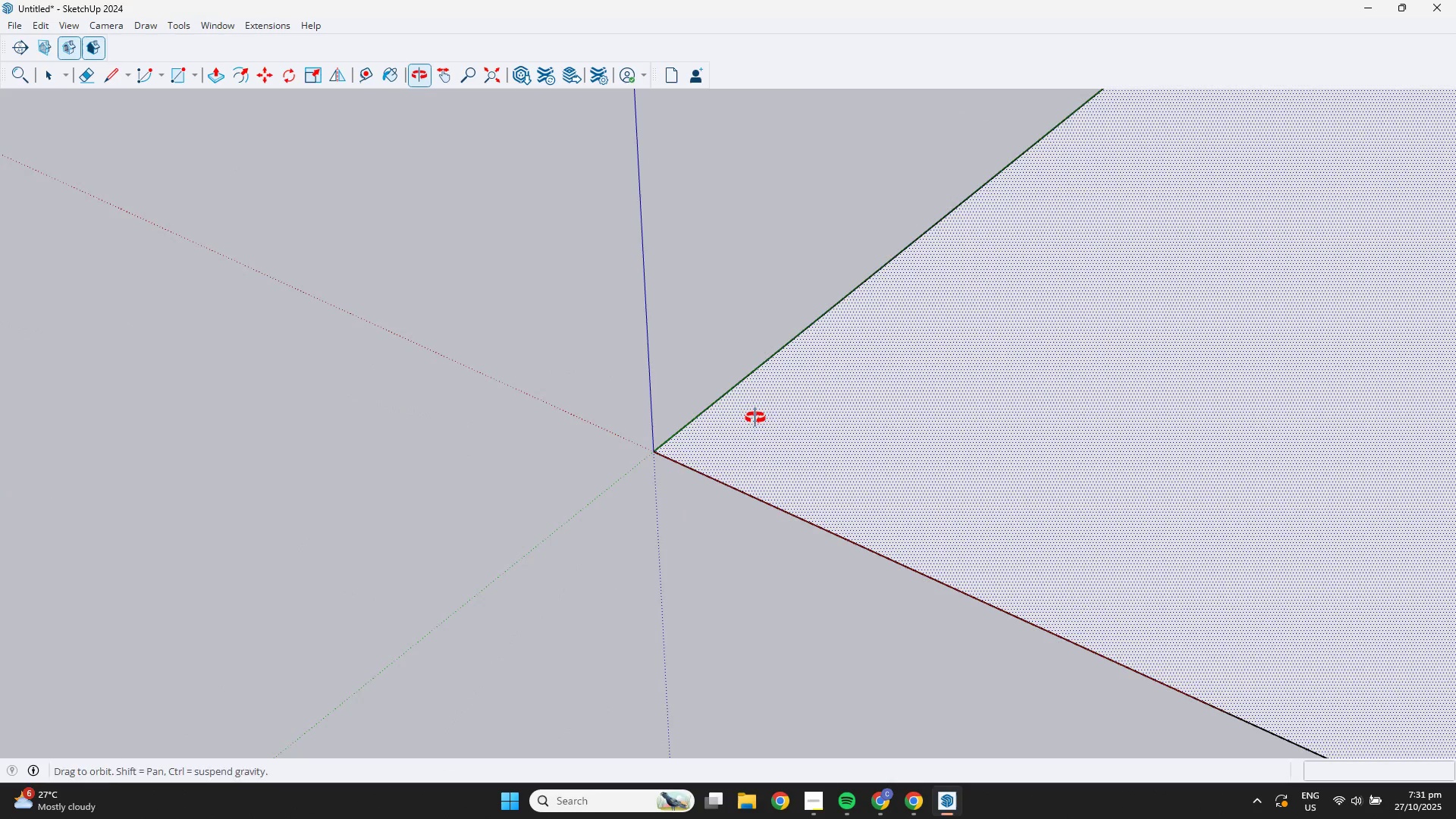 
scroll: coordinate [711, 376], scroll_direction: down, amount: 3.0
 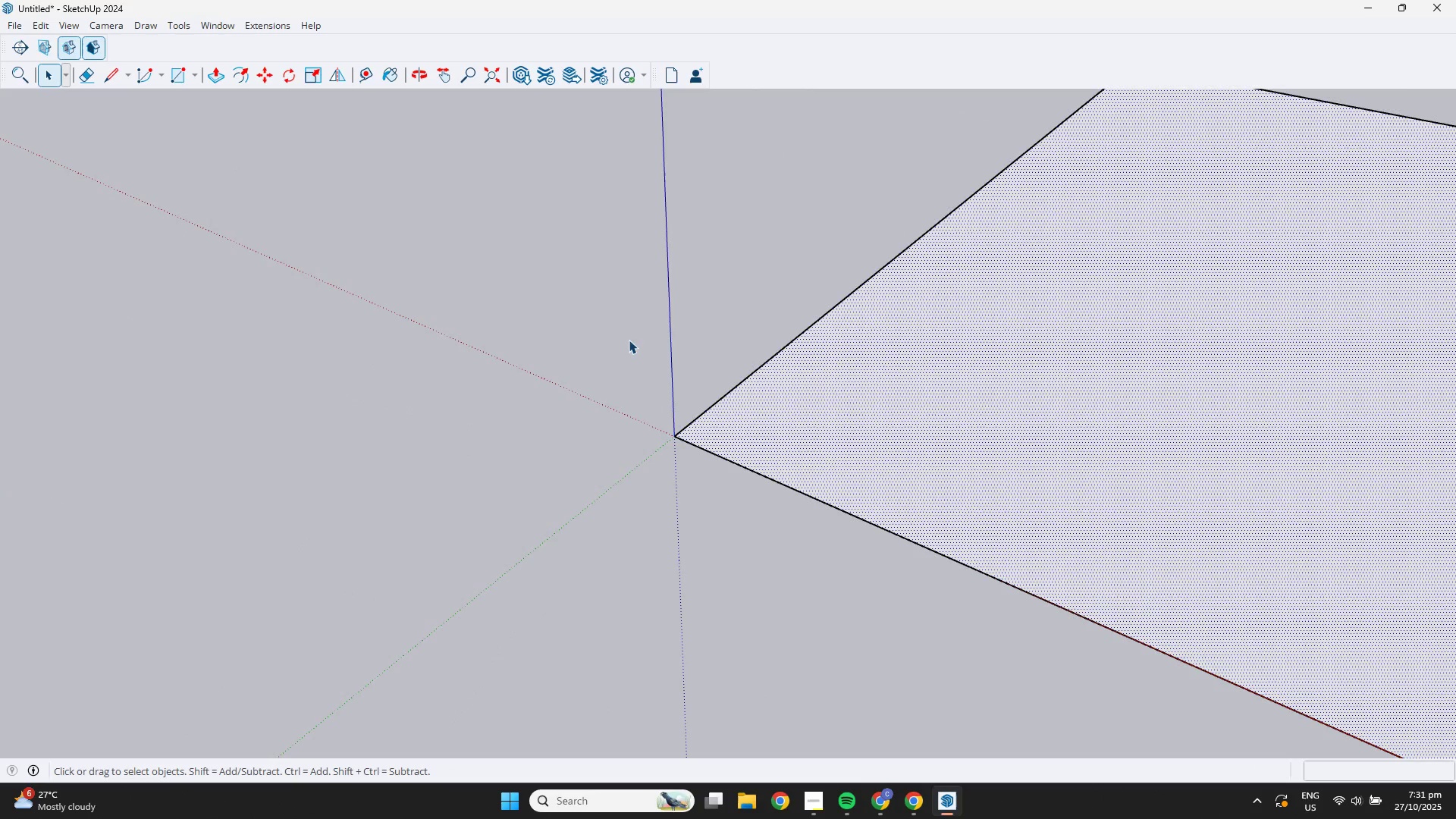 
left_click([629, 340])
 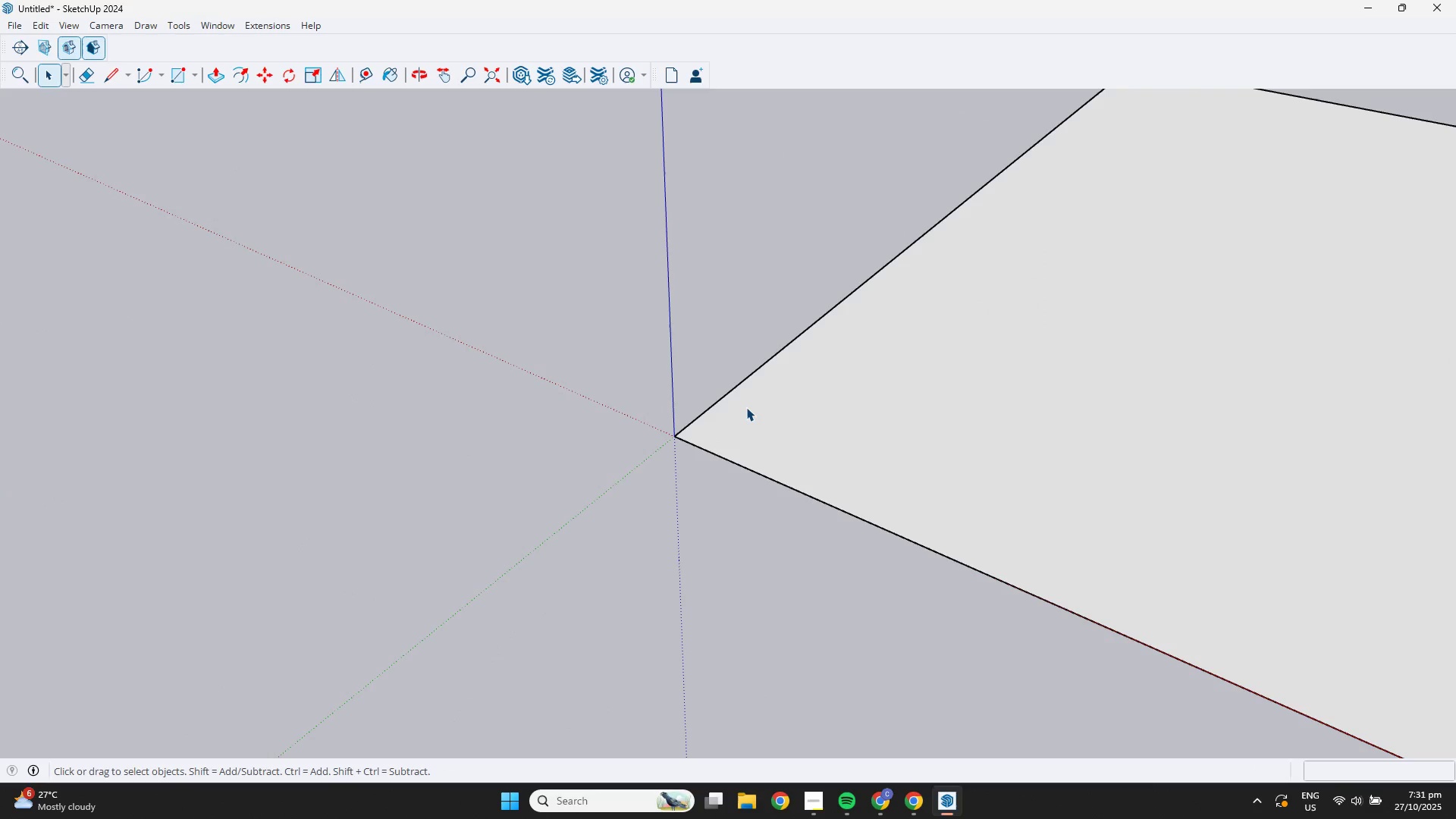 
left_click([743, 405])
 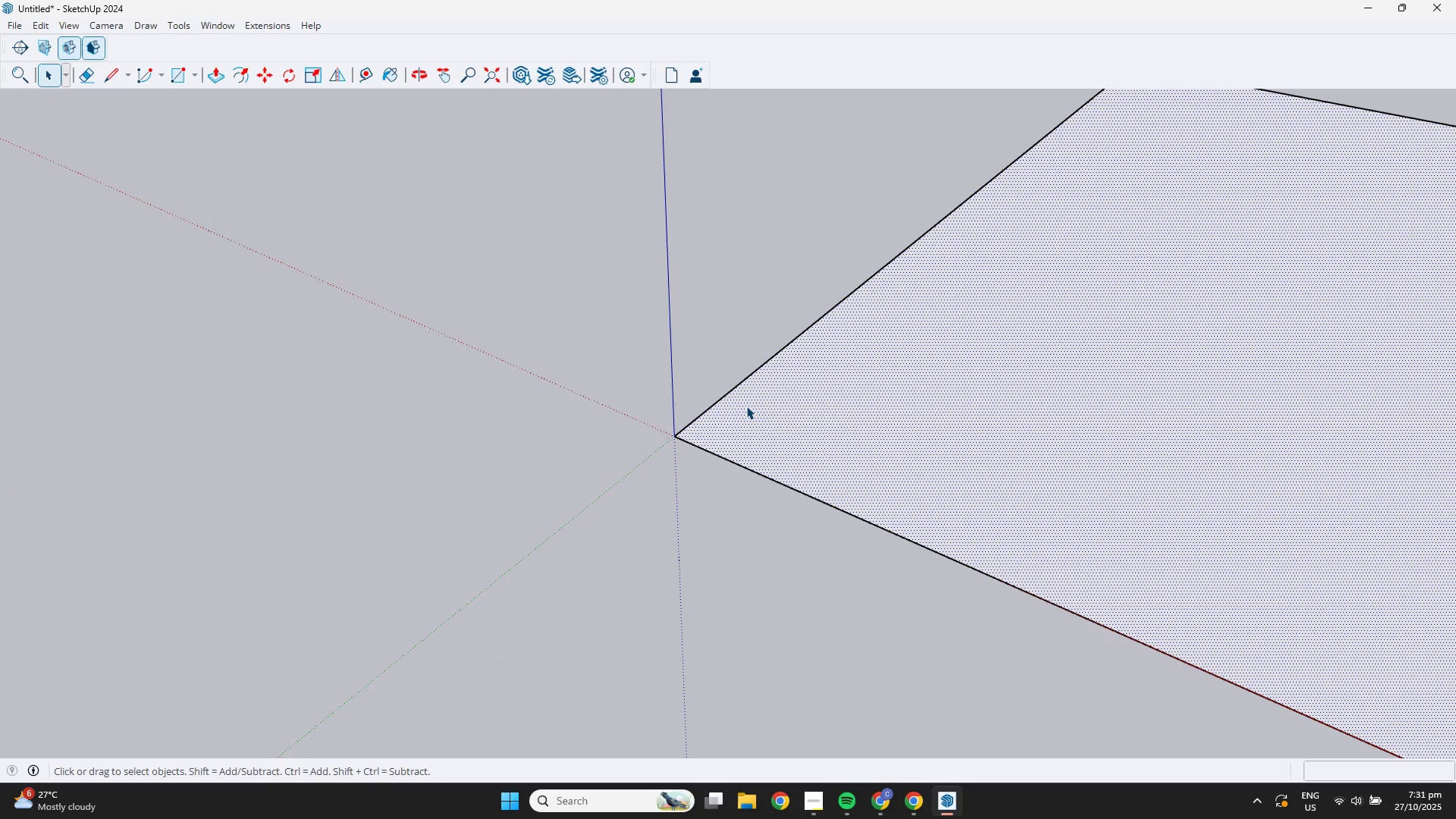 
key(F)
 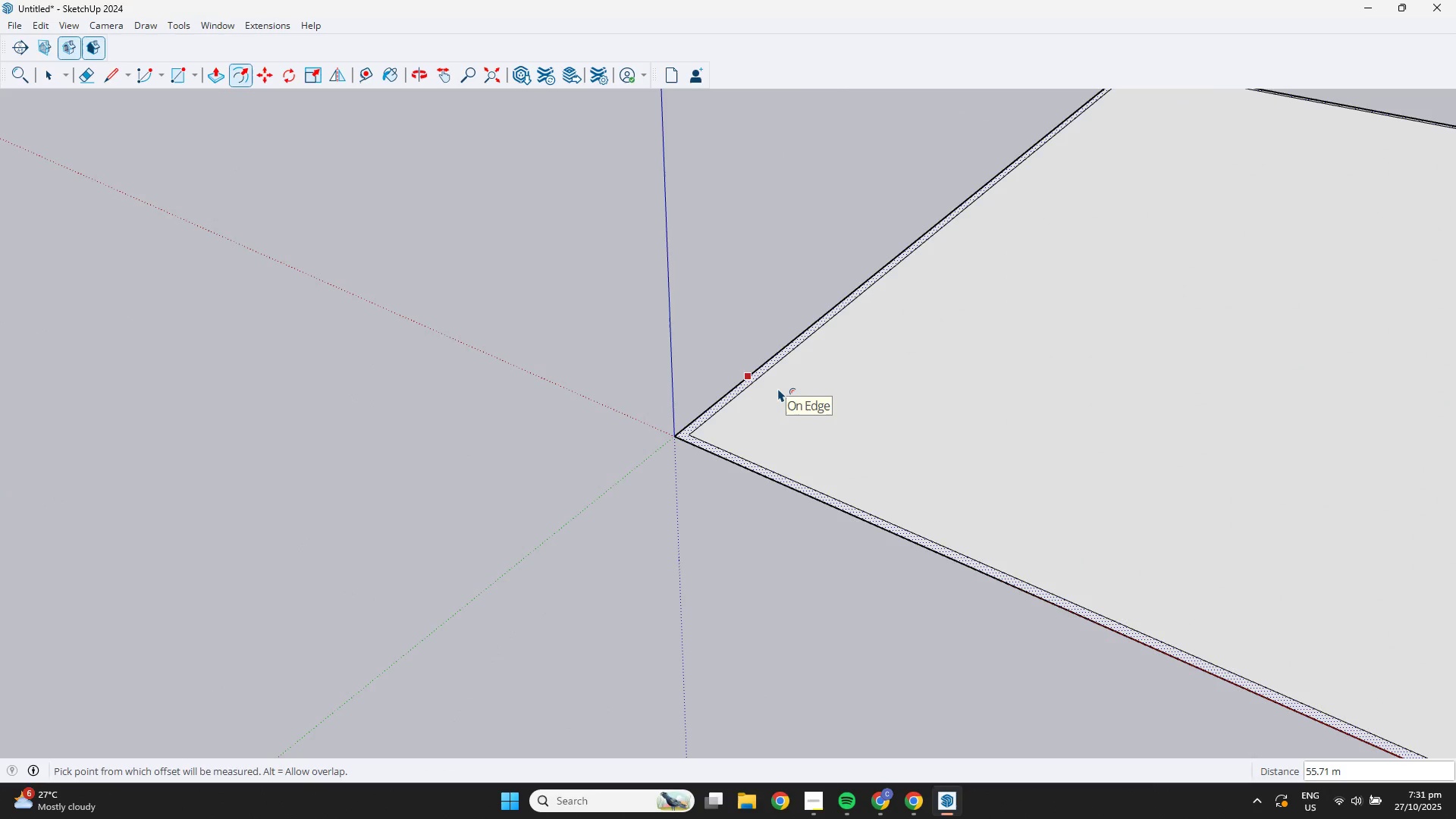 
key(NumpadDecimal)
 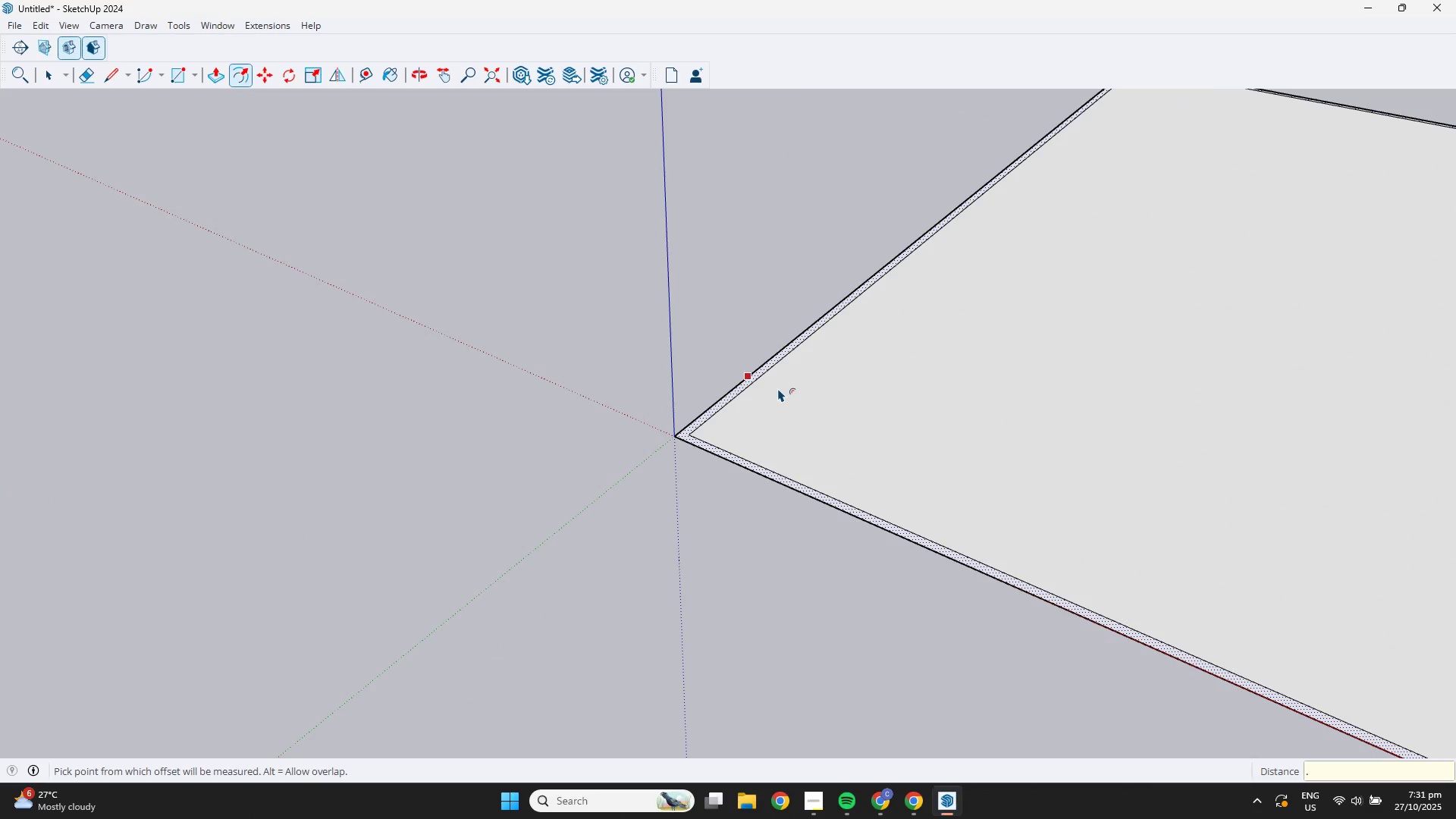 
key(Numpad2)
 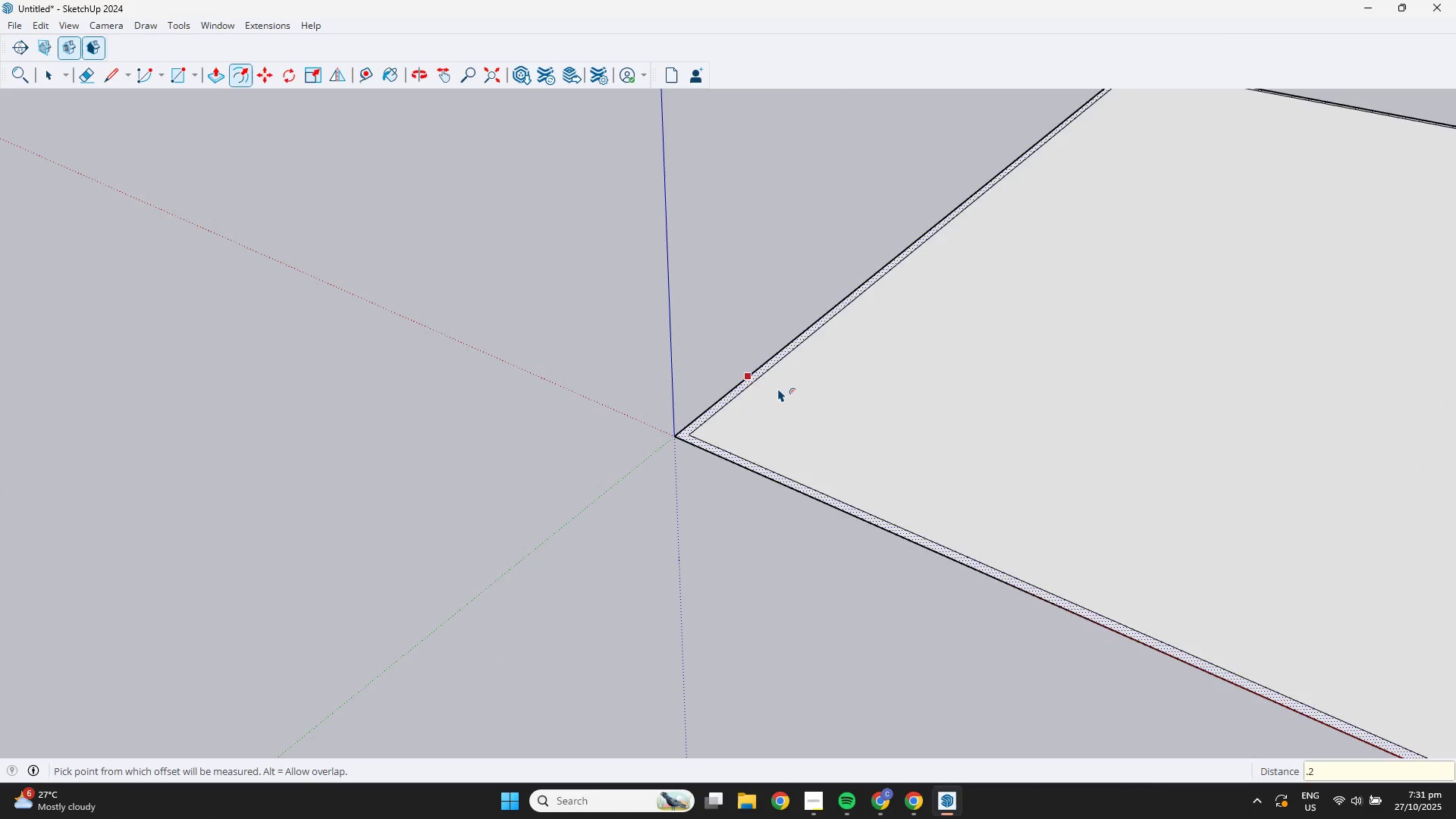 
key(NumpadEnter)
 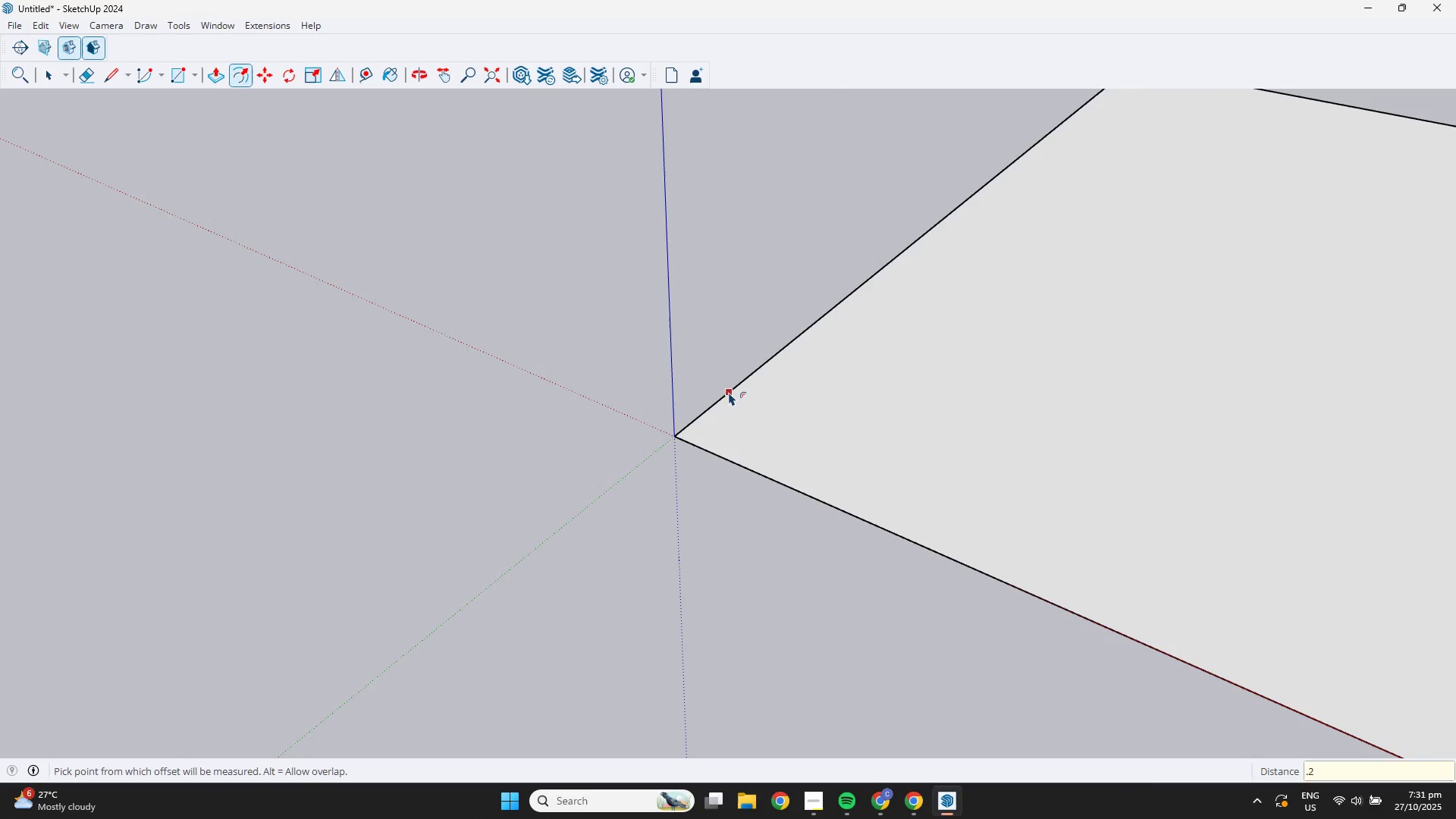 
left_click([733, 392])
 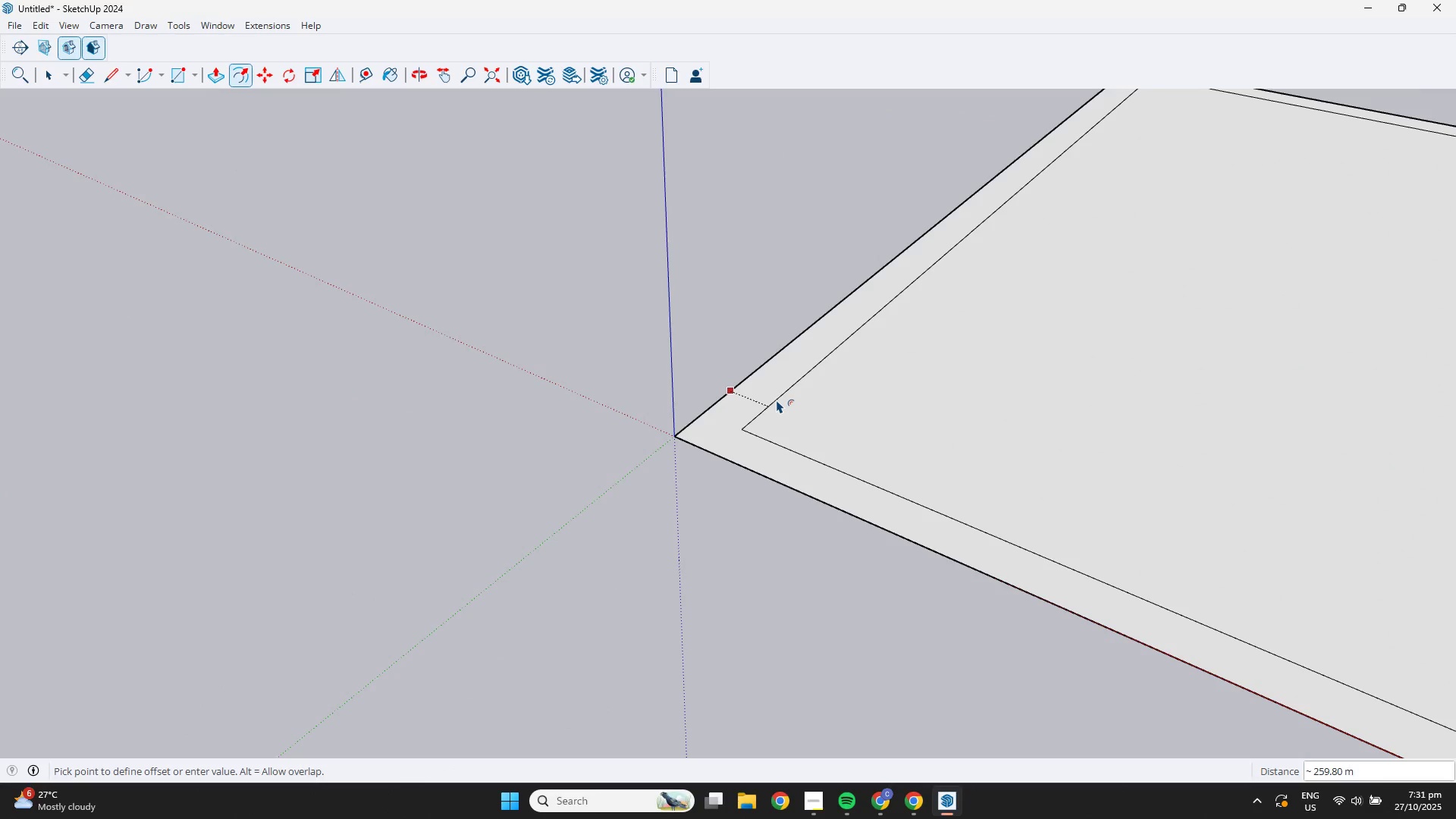 
key(NumpadDecimal)
 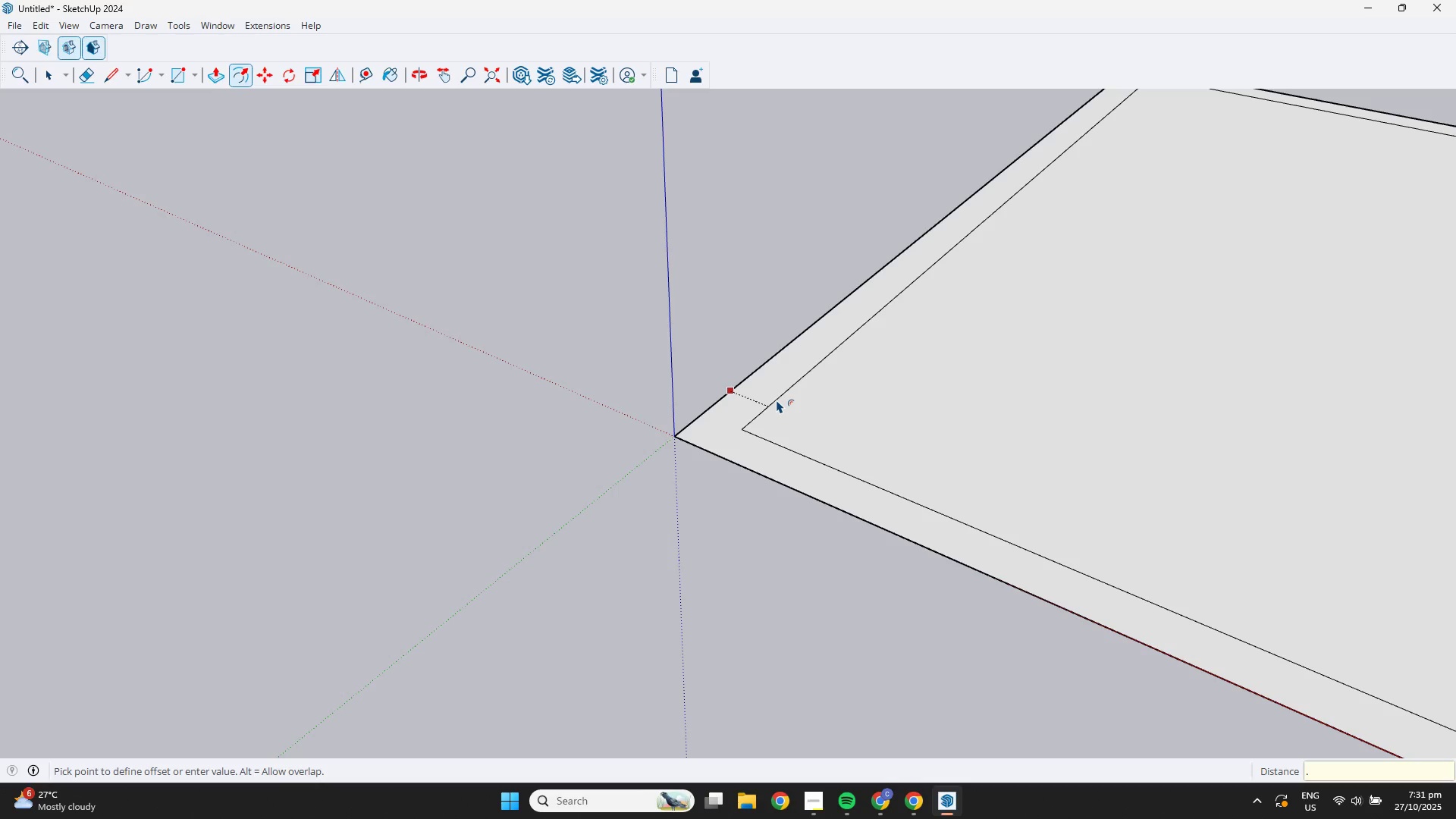 
key(Numpad2)
 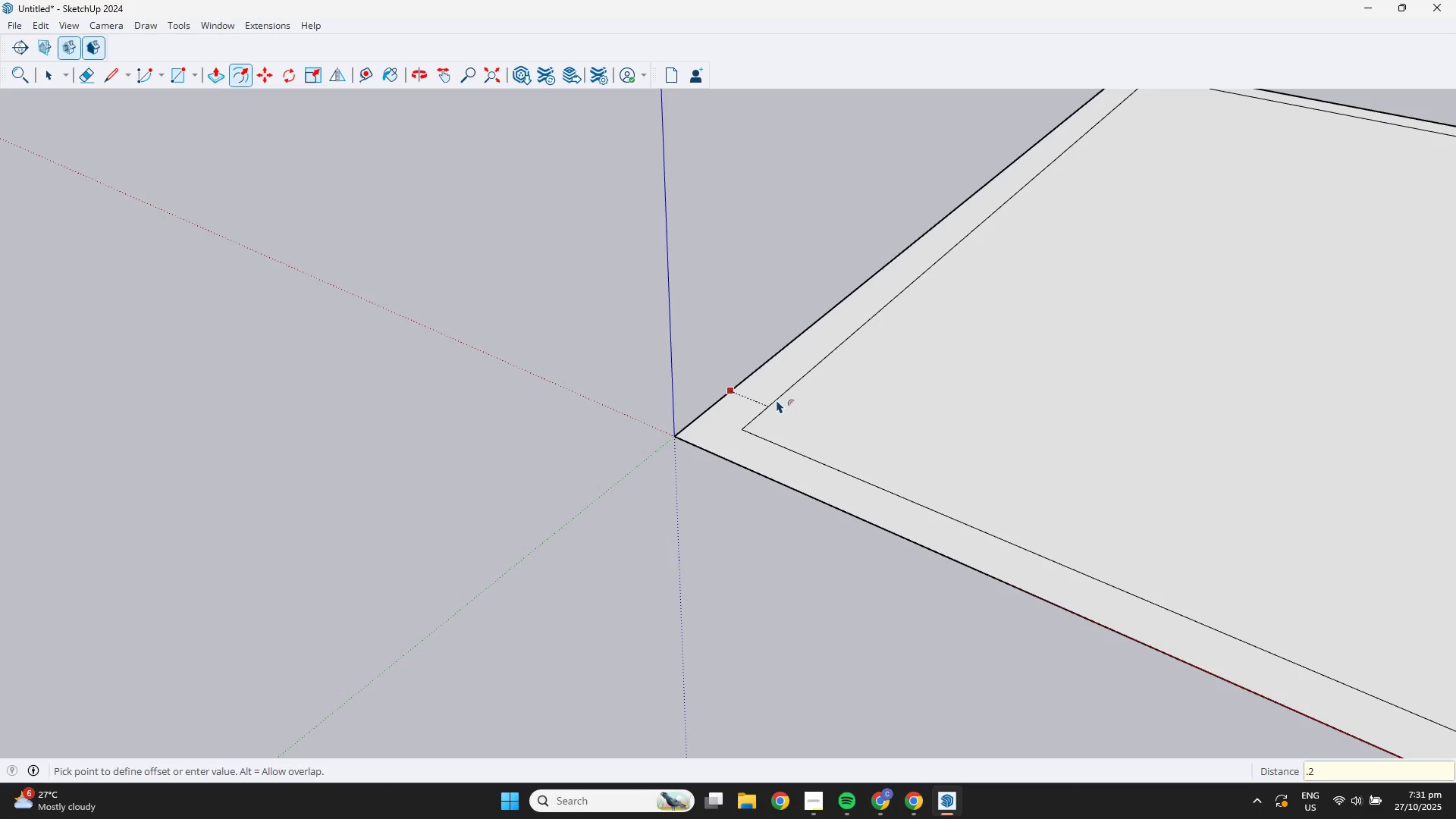 
key(NumpadEnter)
 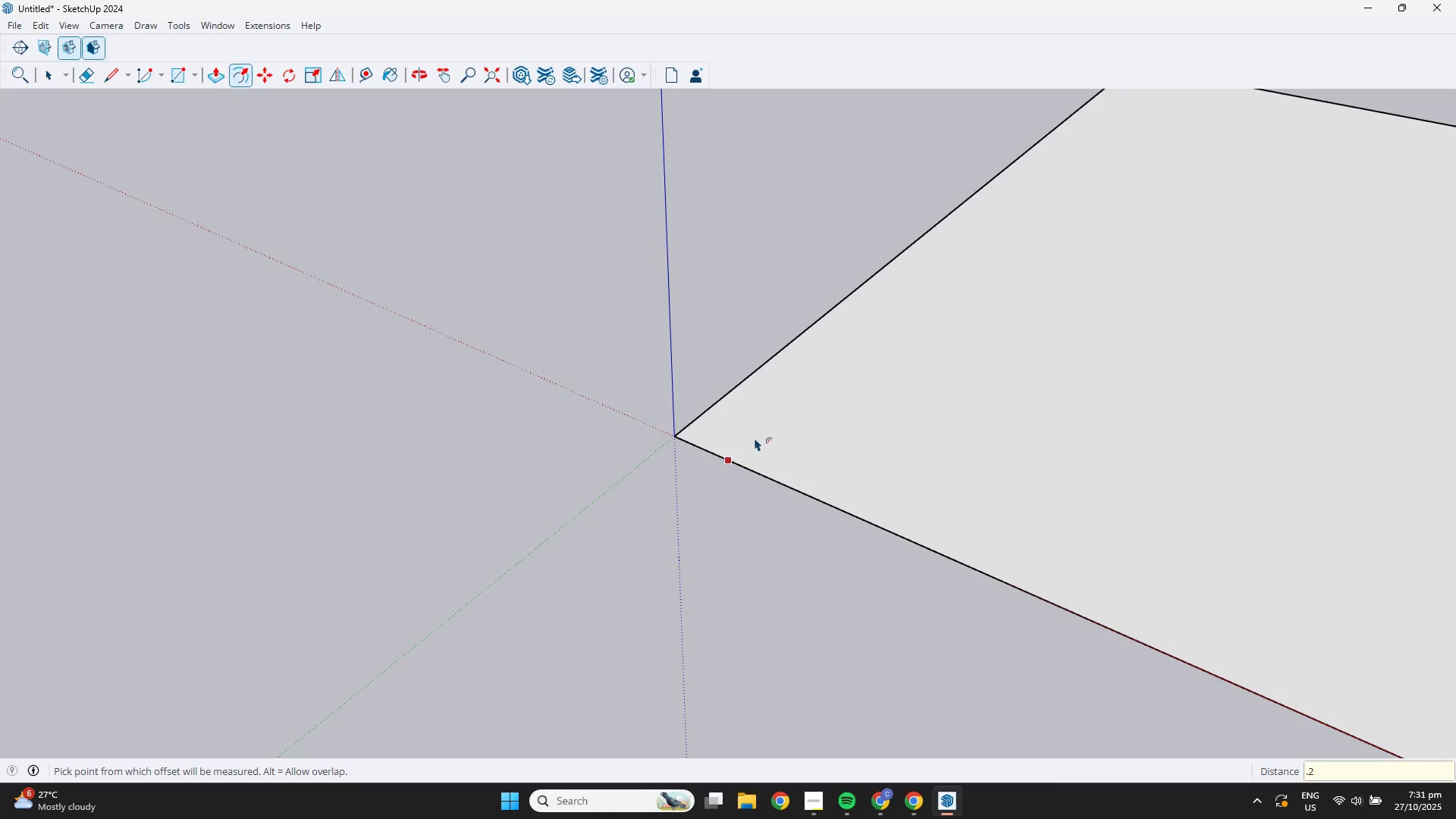 
scroll: coordinate [651, 421], scroll_direction: up, amount: 20.0
 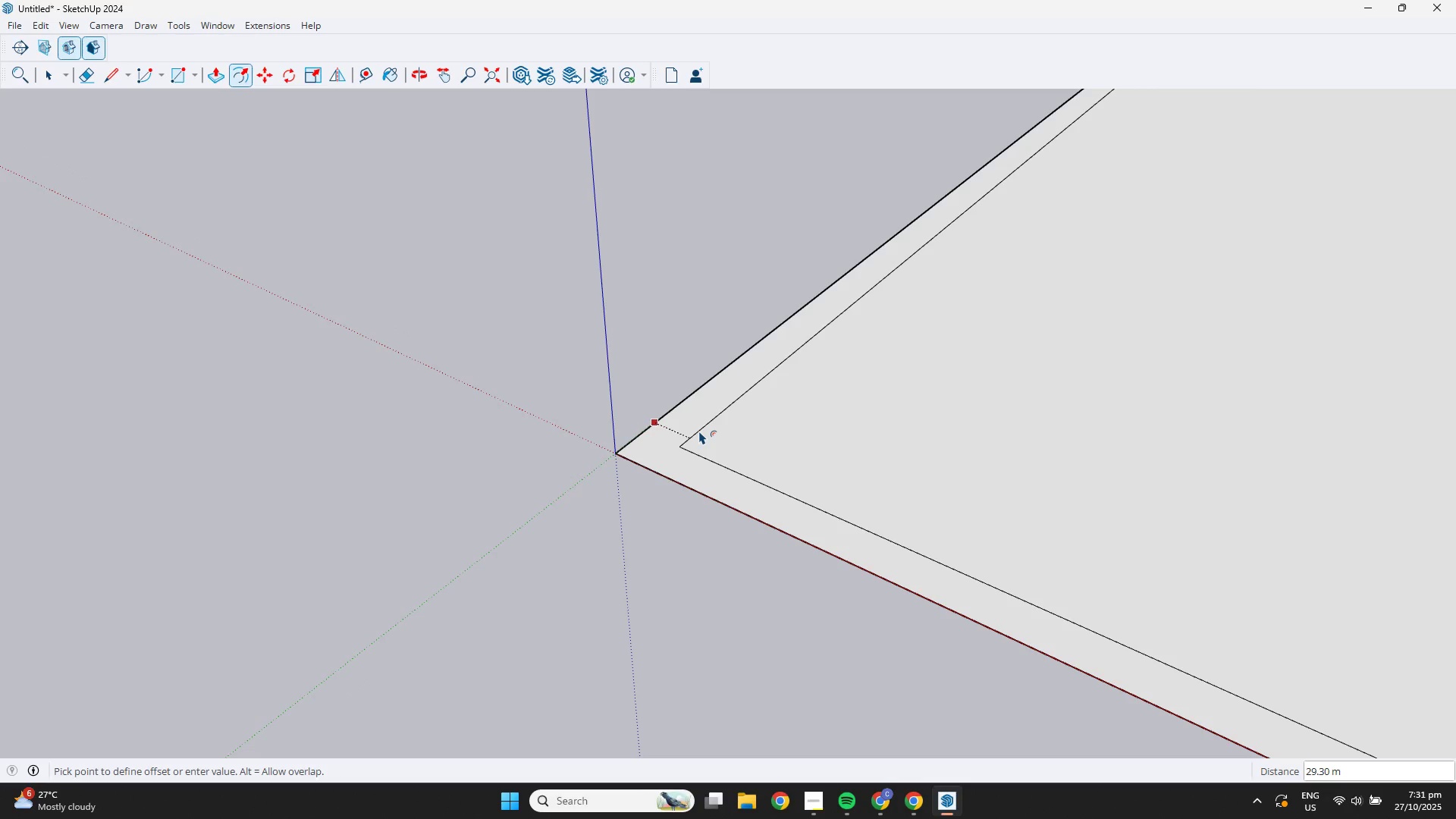 
key(NumLock)
 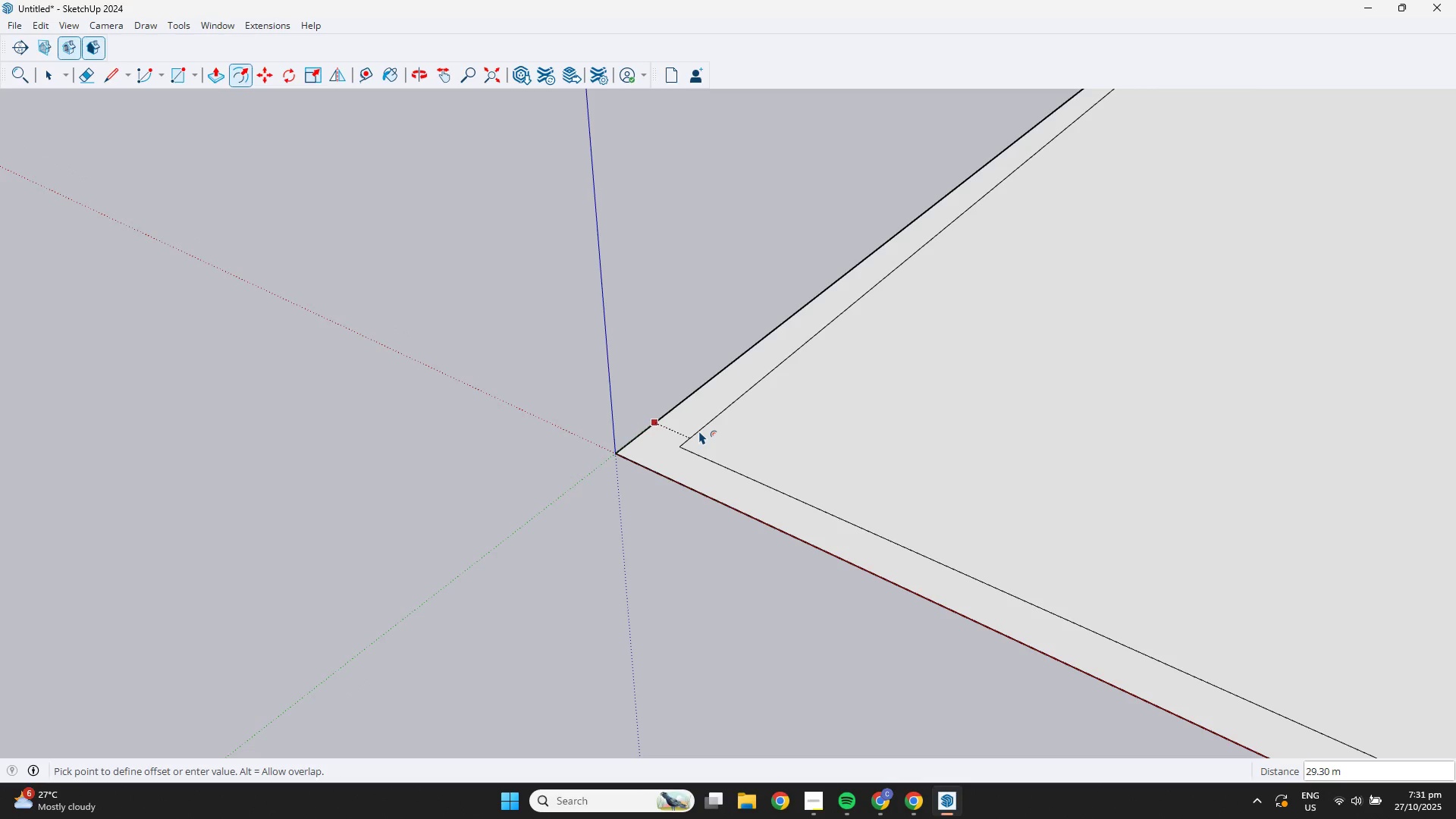 
key(Delete)
 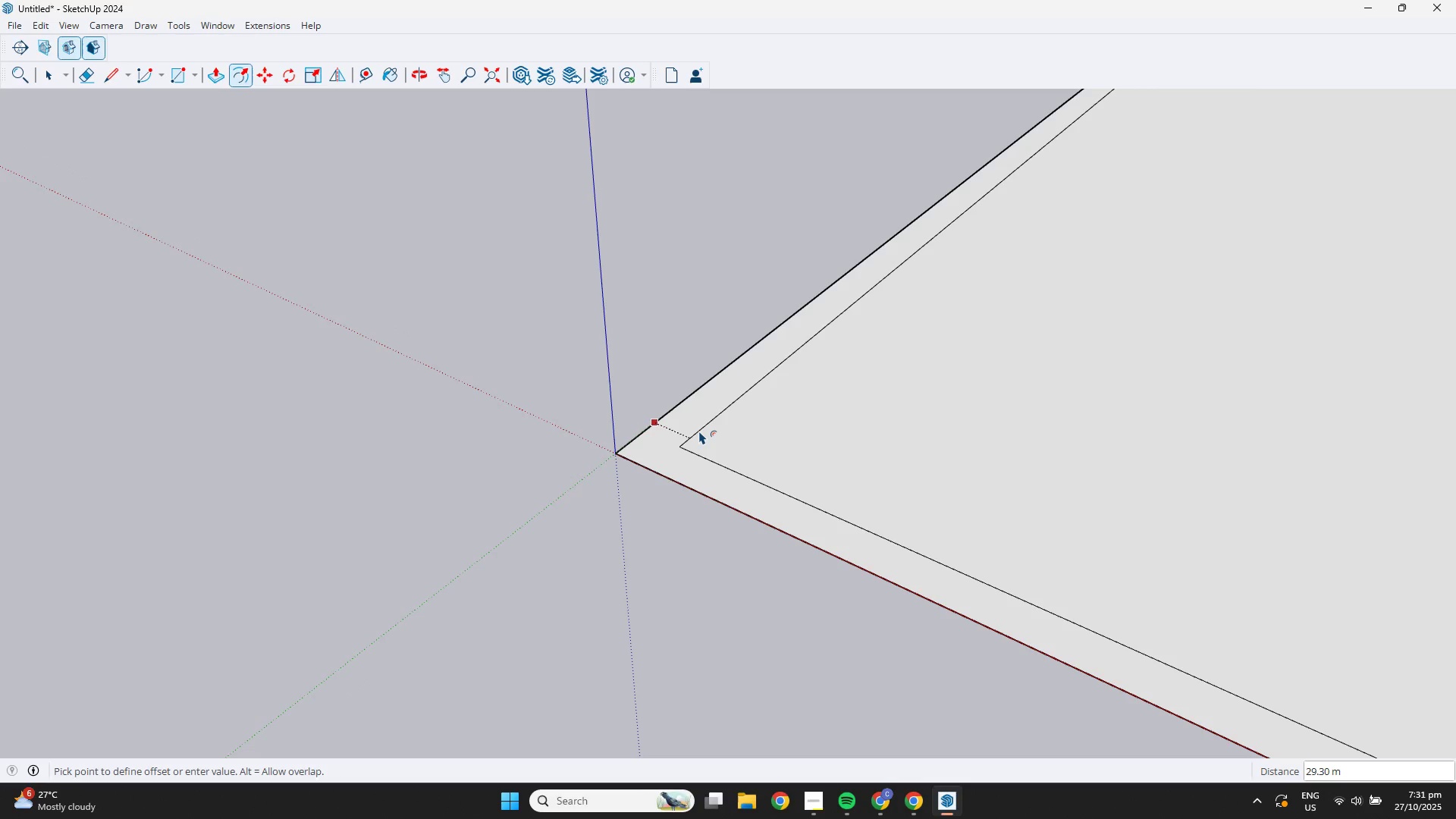 
key(ArrowDown)
 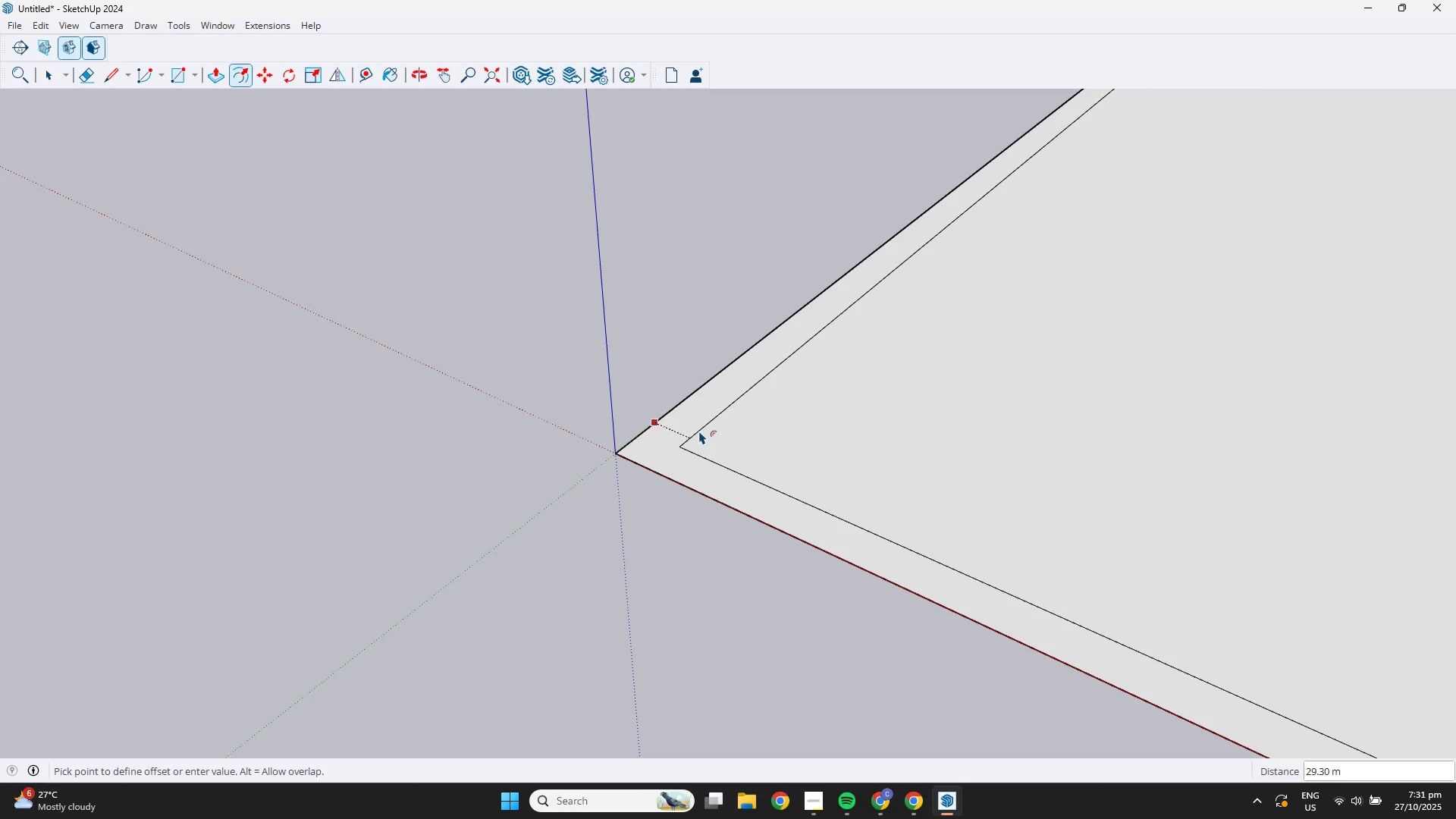 
key(NumpadEnter)
 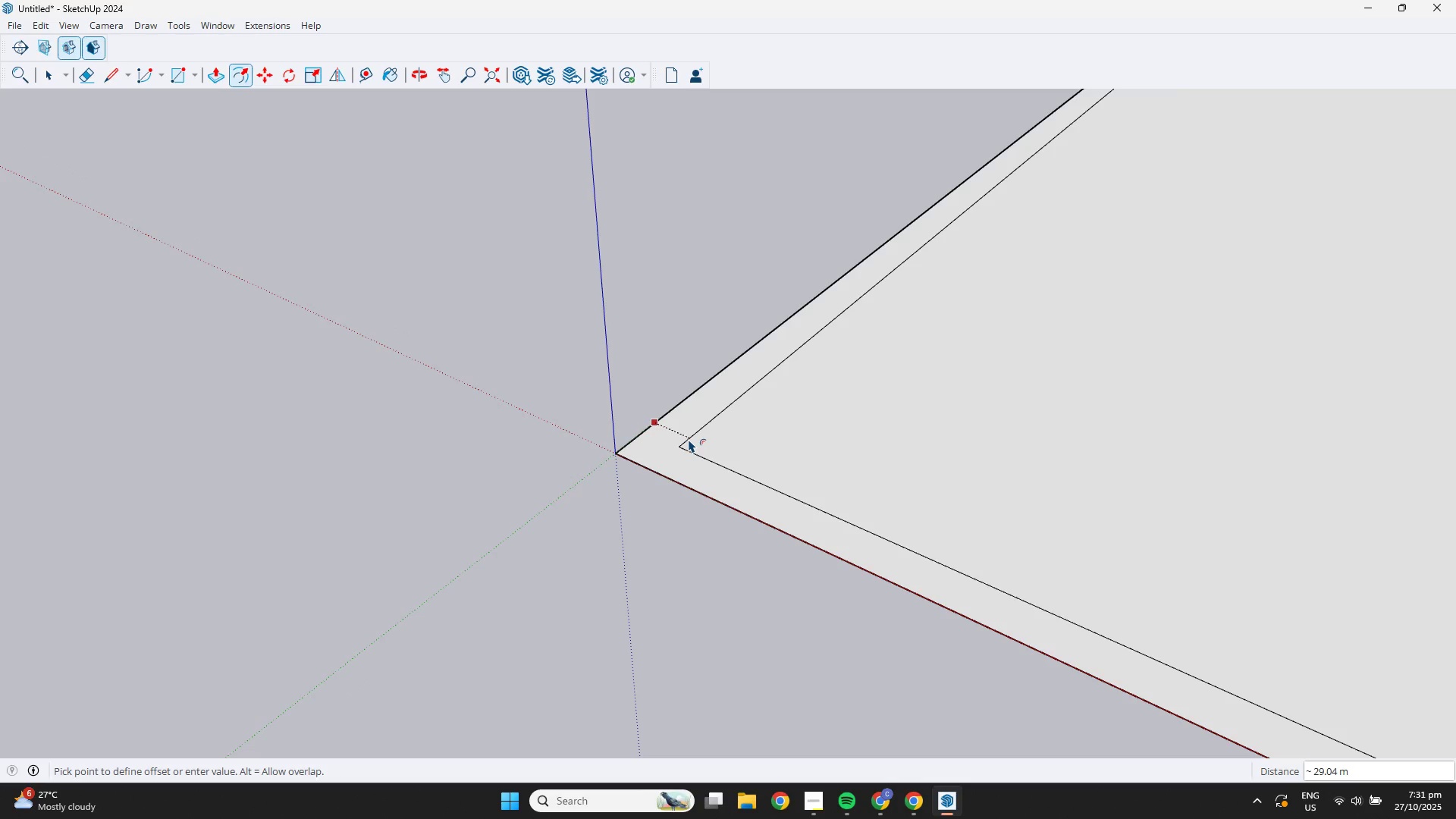 
key(Delete)
 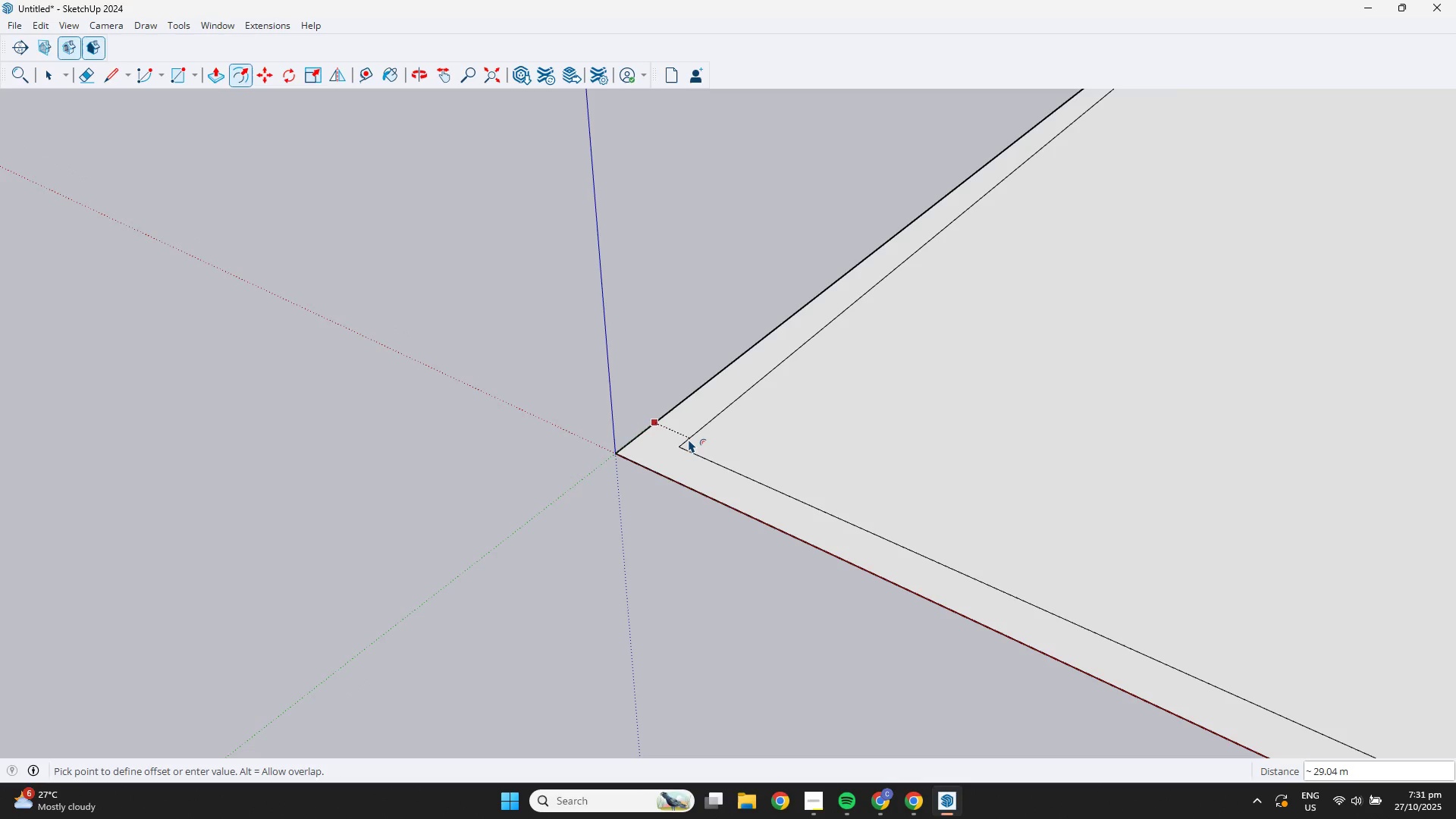 
key(ArrowDown)
 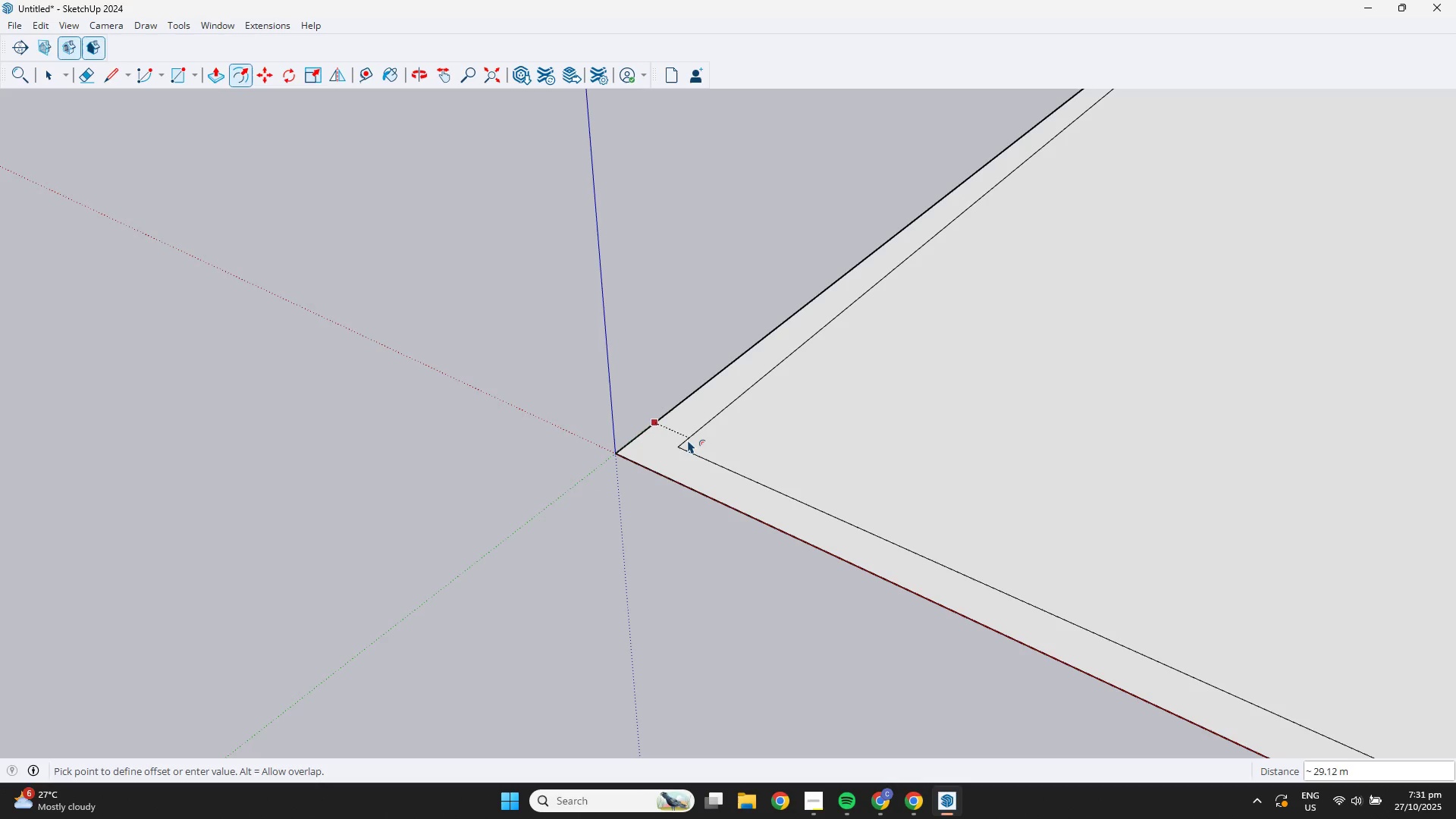 
scroll: coordinate [643, 491], scroll_direction: down, amount: 5.0
 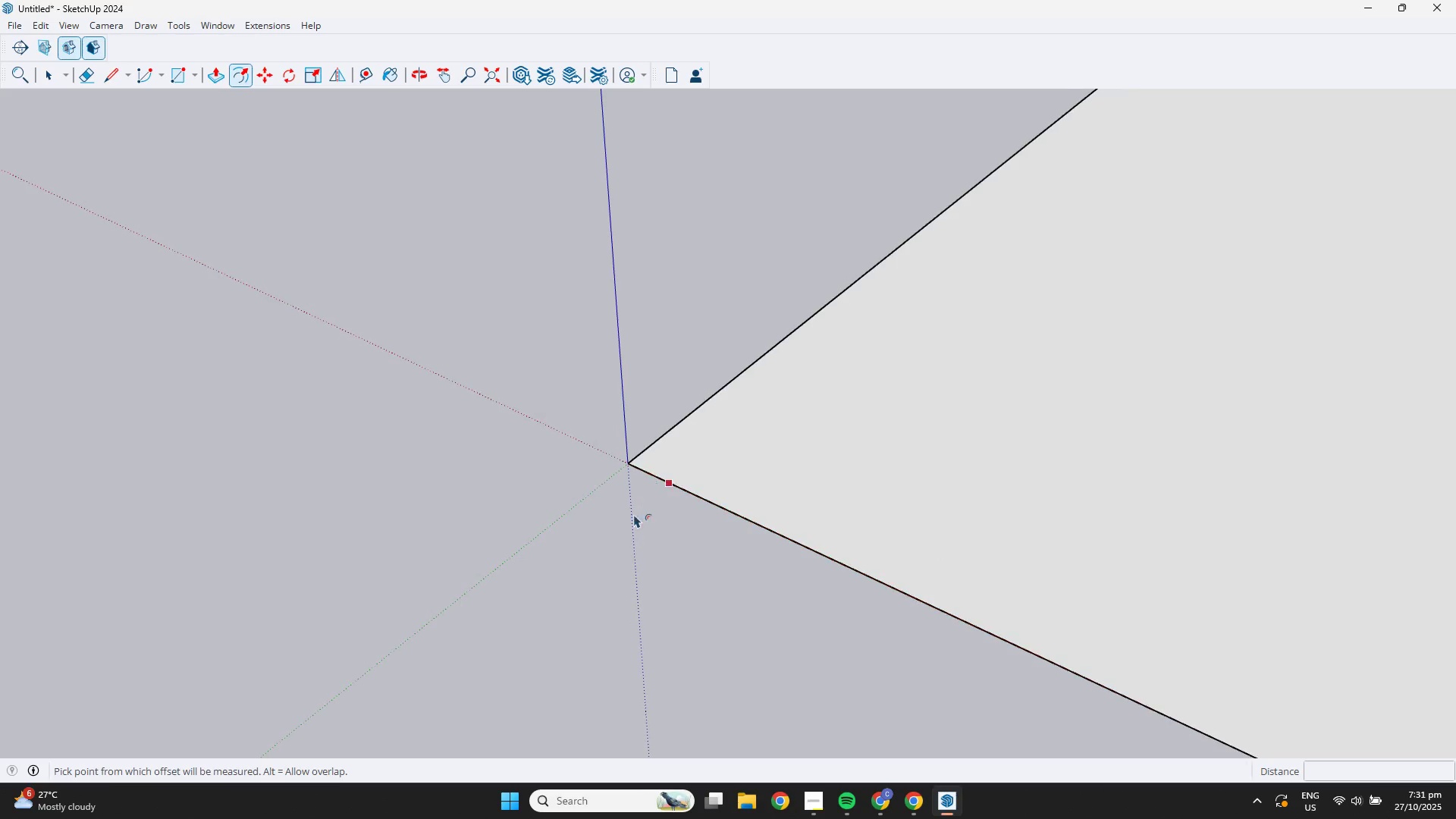 
key(Escape)
 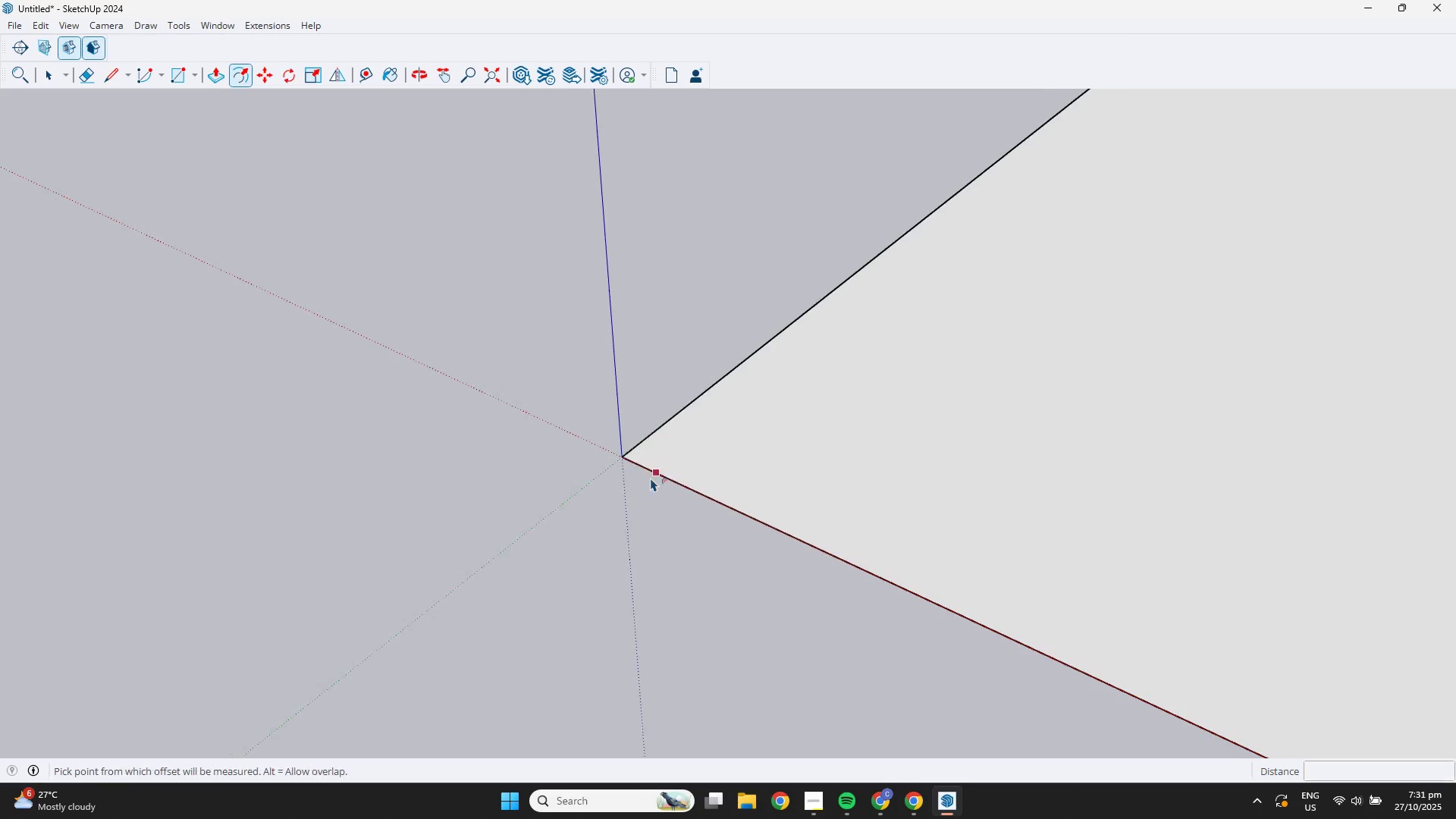 
key(Space)
 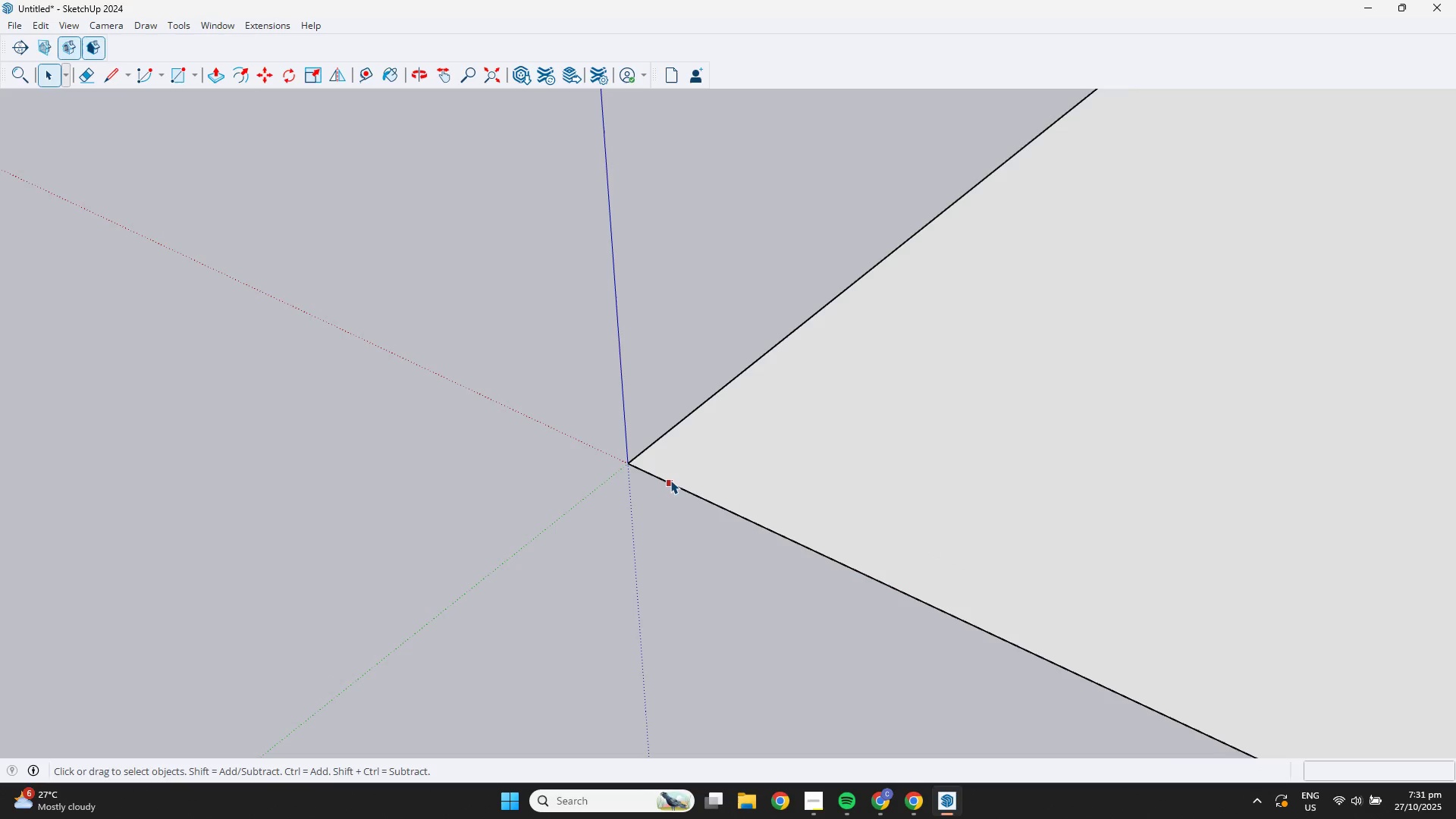 
left_click([671, 479])
 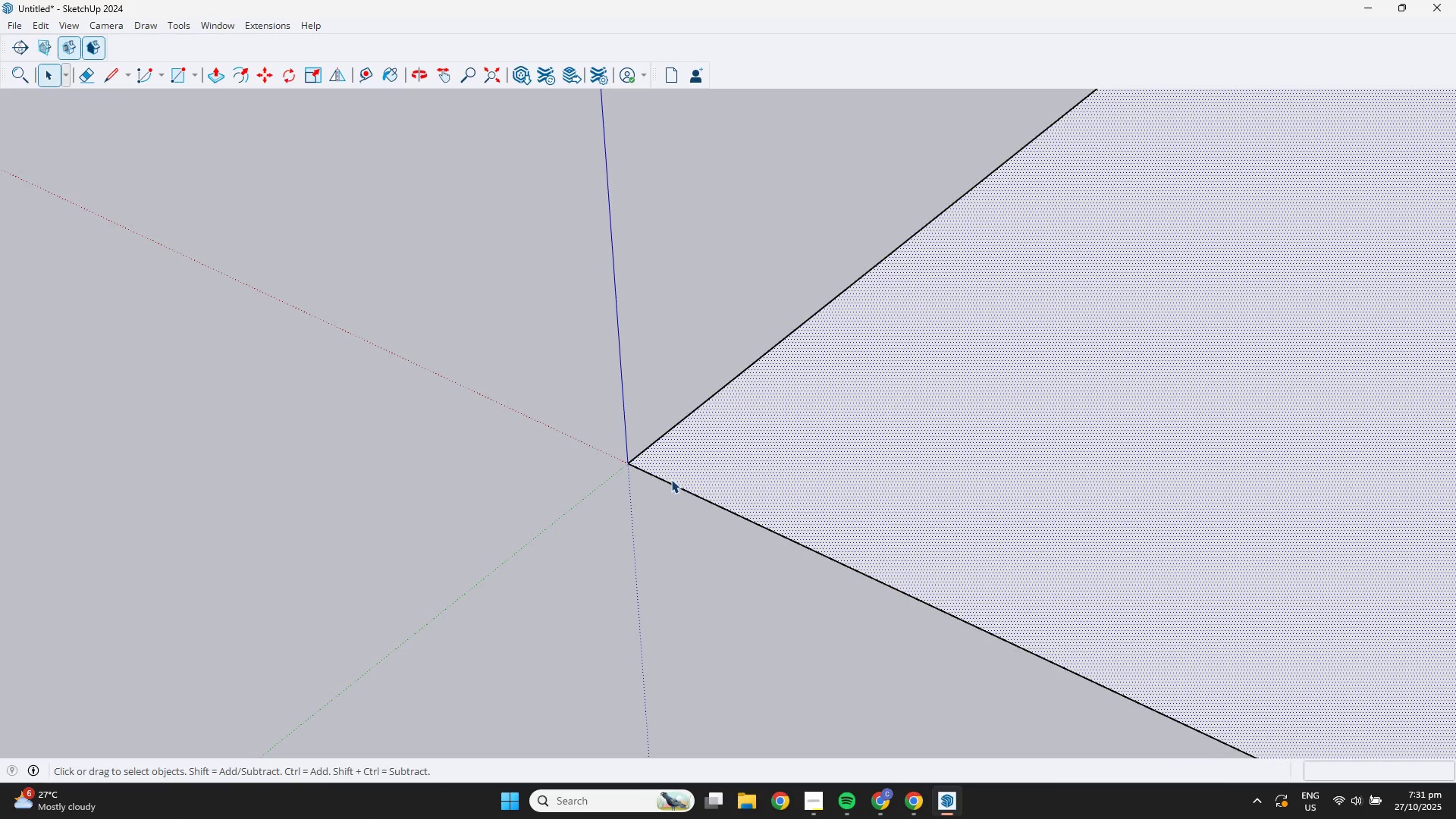 
key(F)
 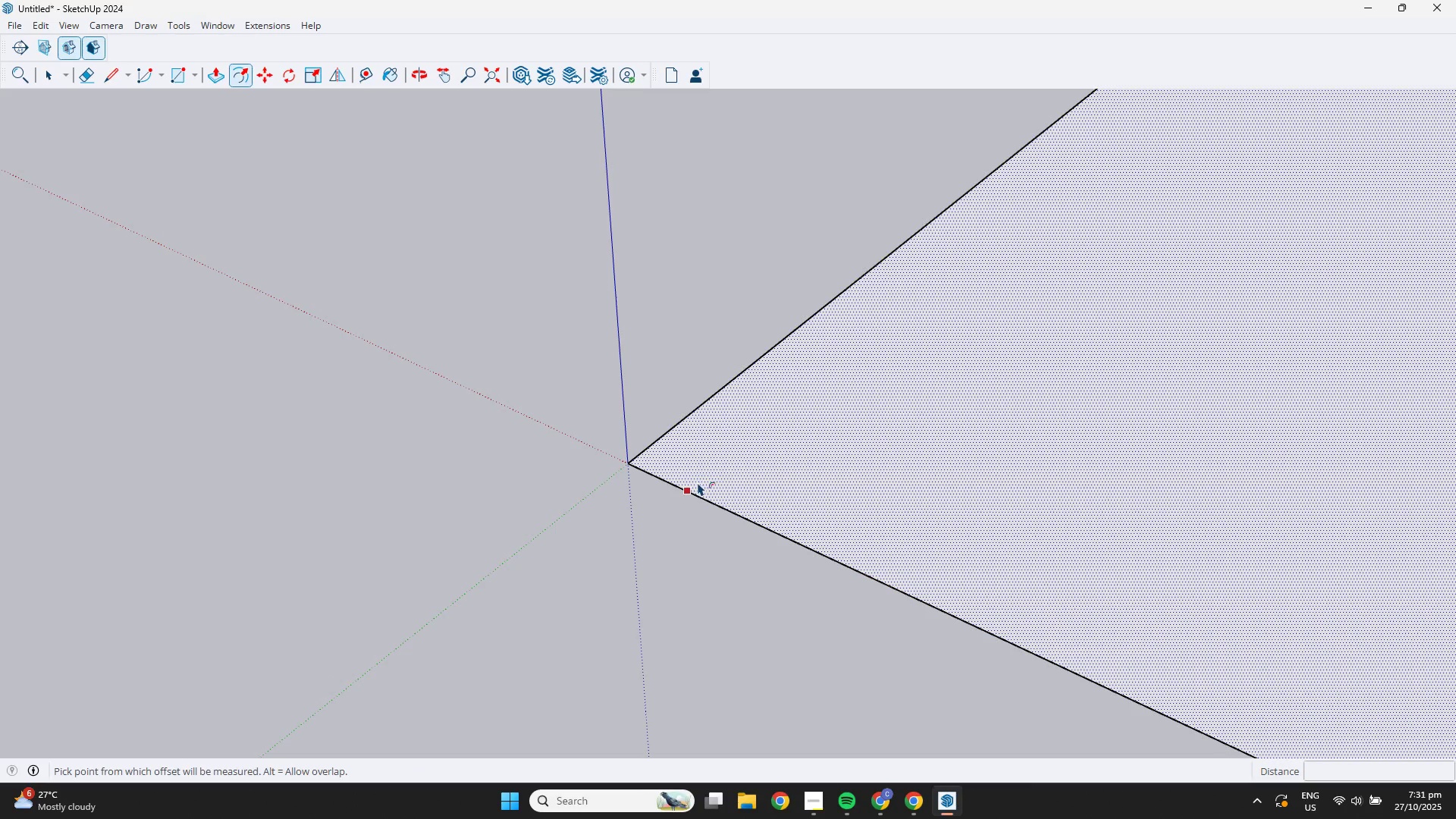 
left_click([698, 482])
 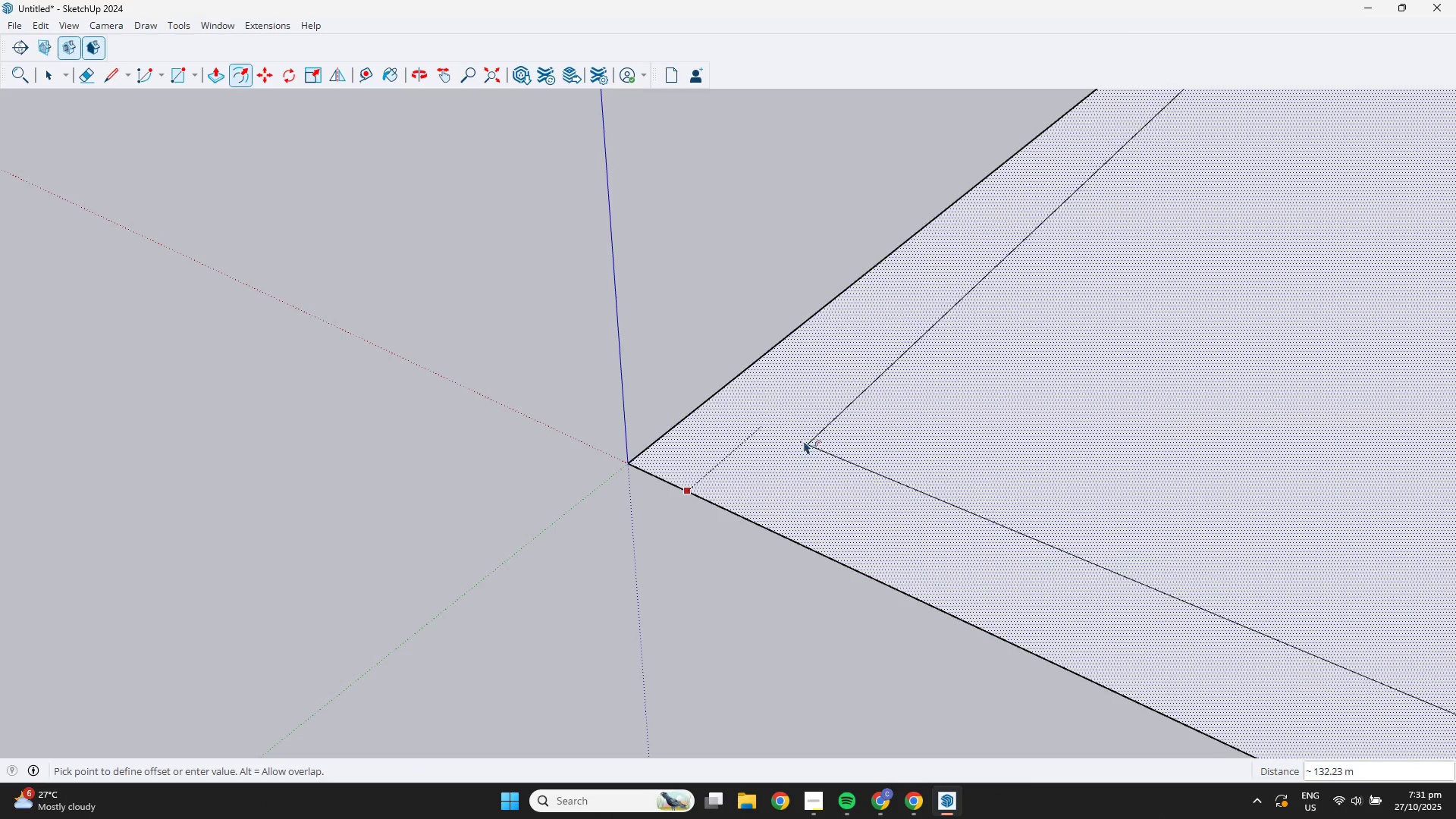 
scroll: coordinate [912, 422], scroll_direction: down, amount: 28.0
 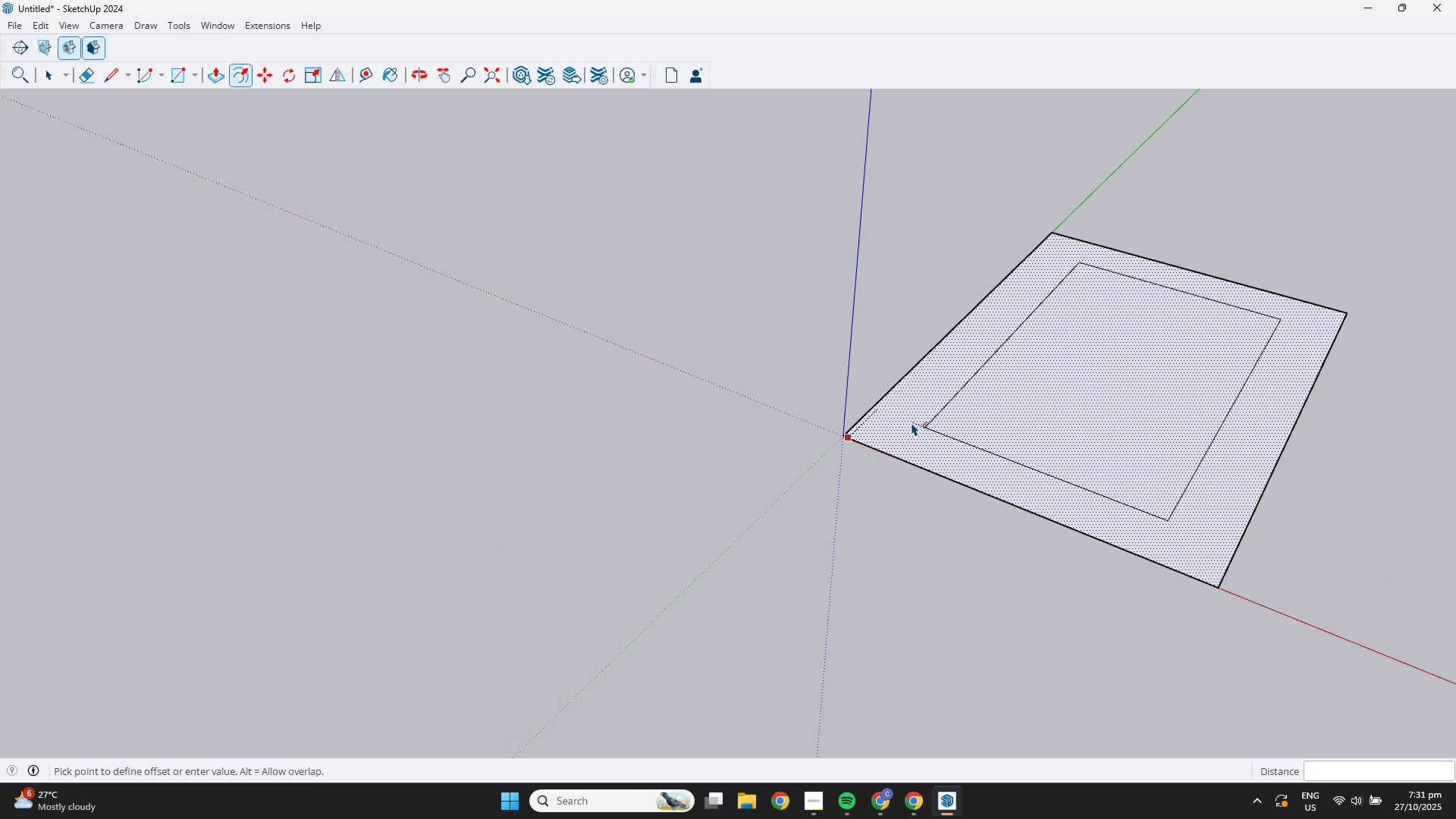 
hold_key(key=ShiftLeft, duration=0.44)
 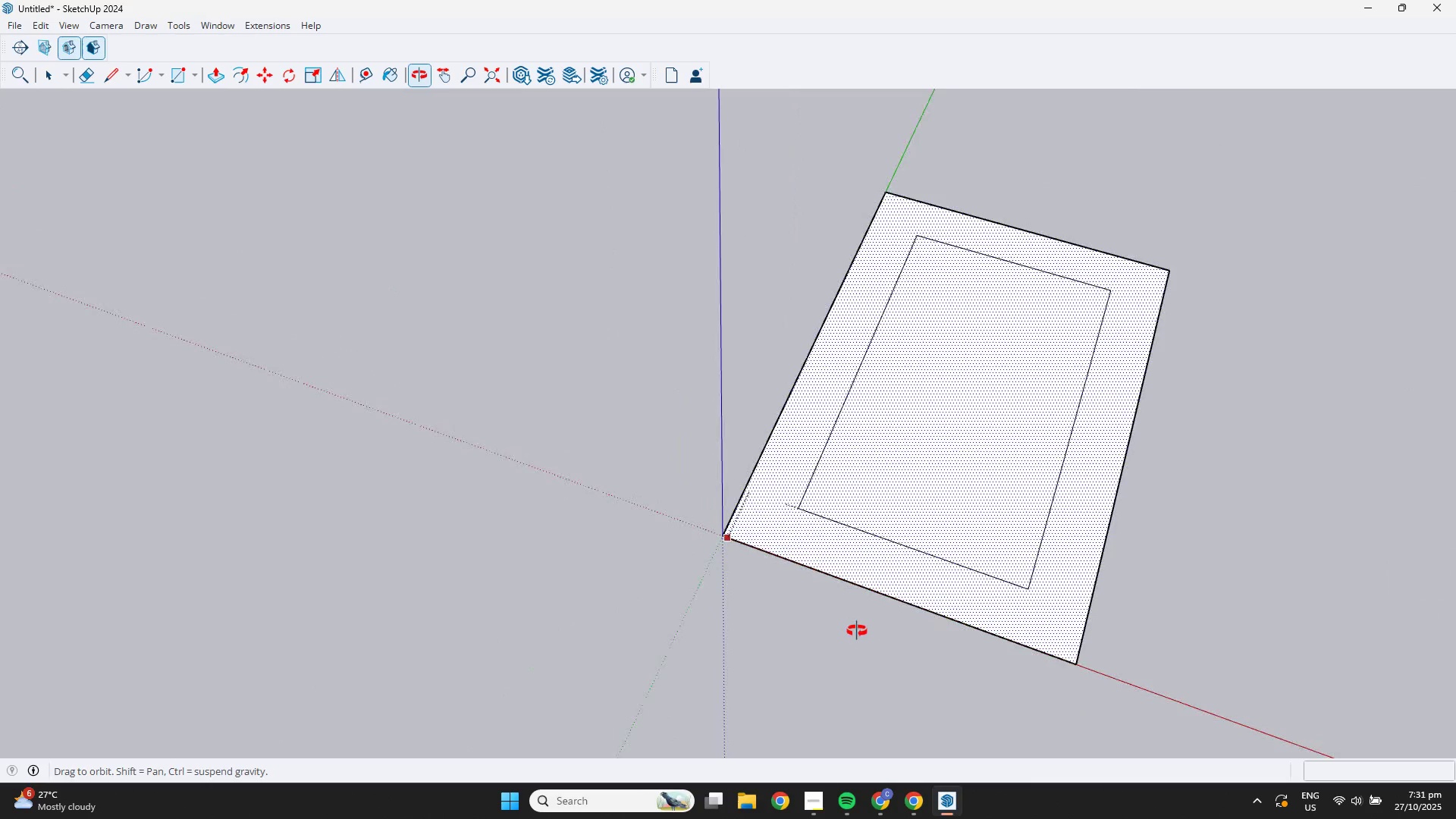 
scroll: coordinate [725, 526], scroll_direction: up, amount: 5.0
 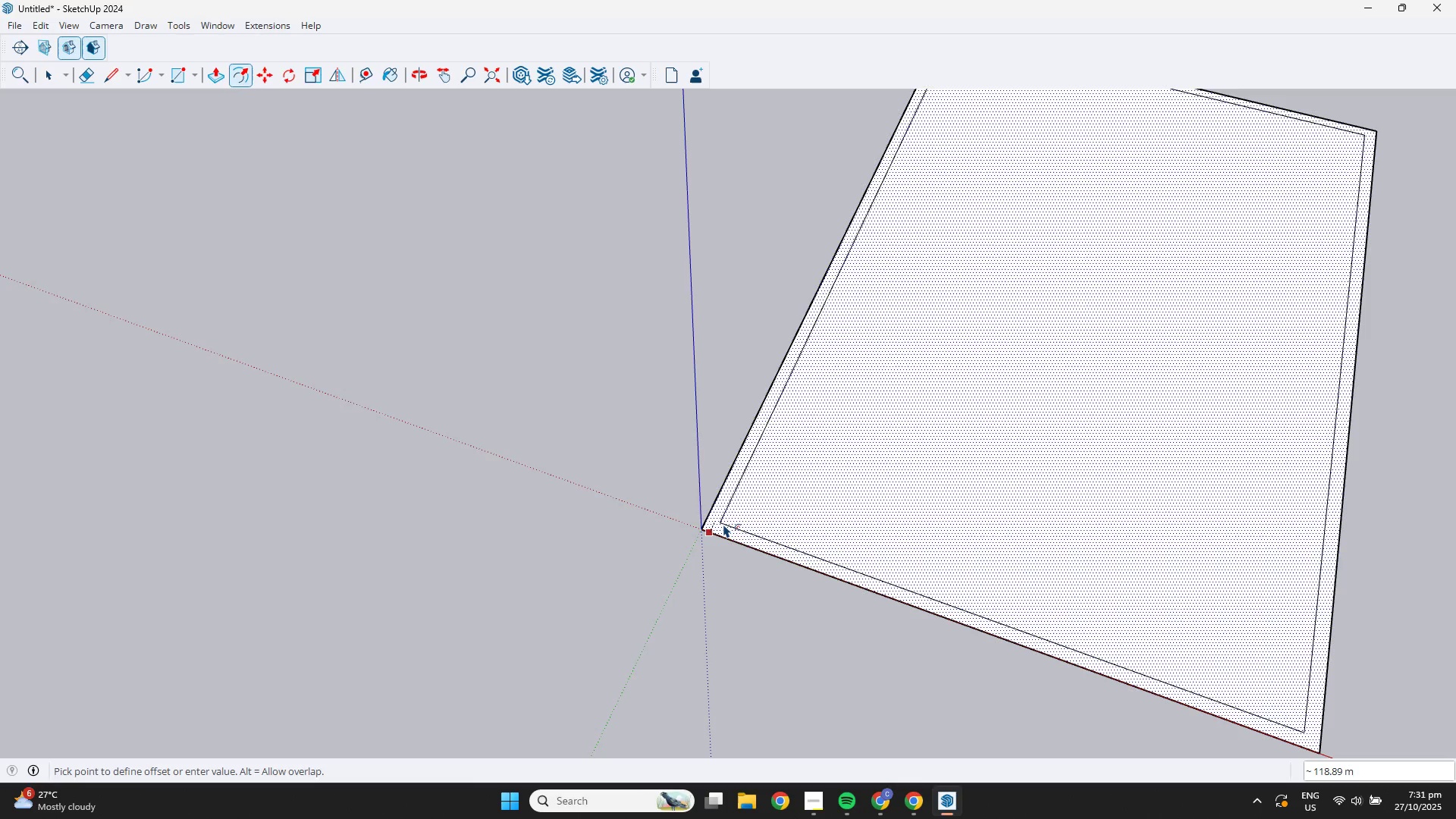 
hold_key(key=Delete, duration=0.35)
 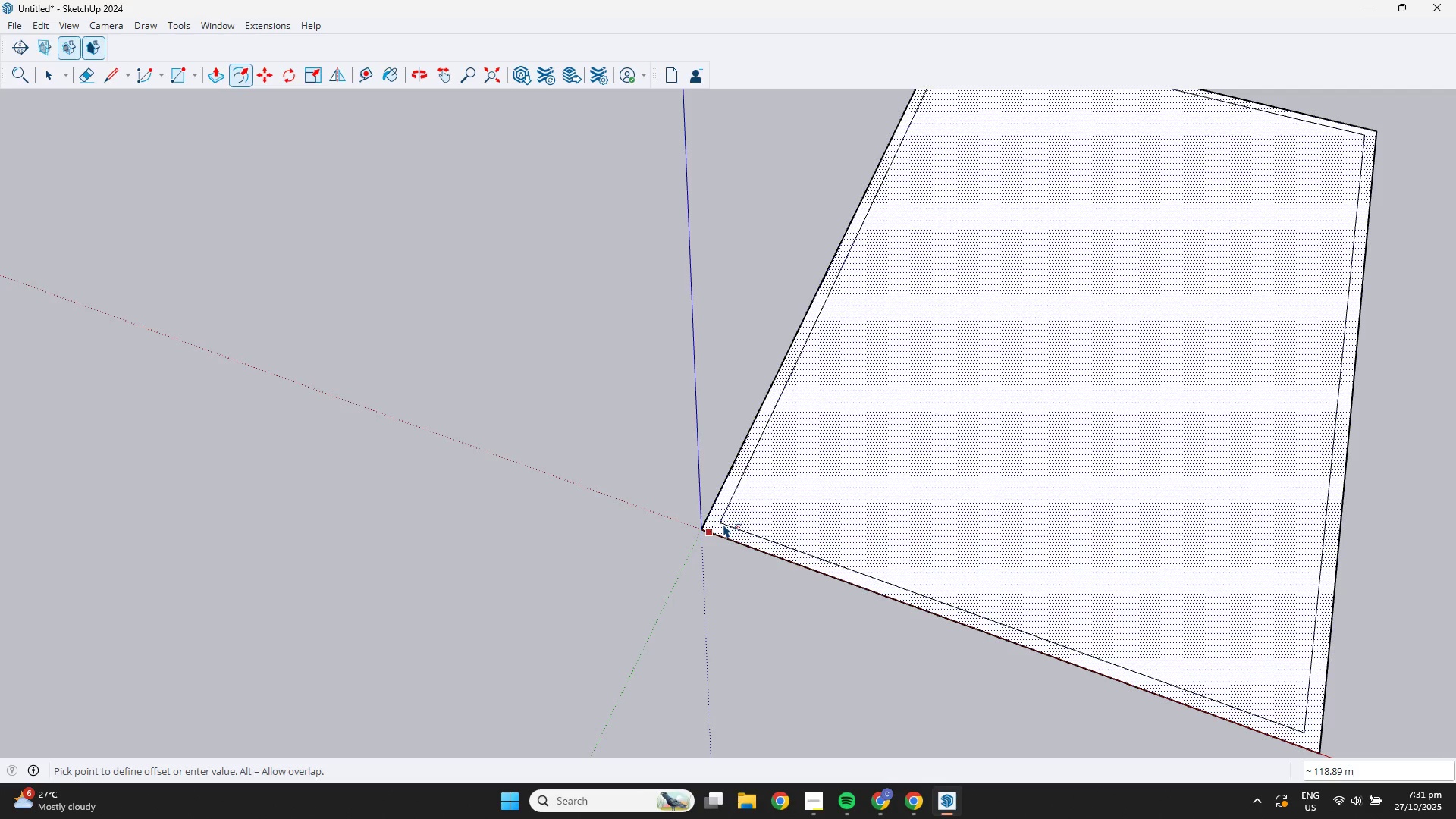 
key(ArrowDown)
 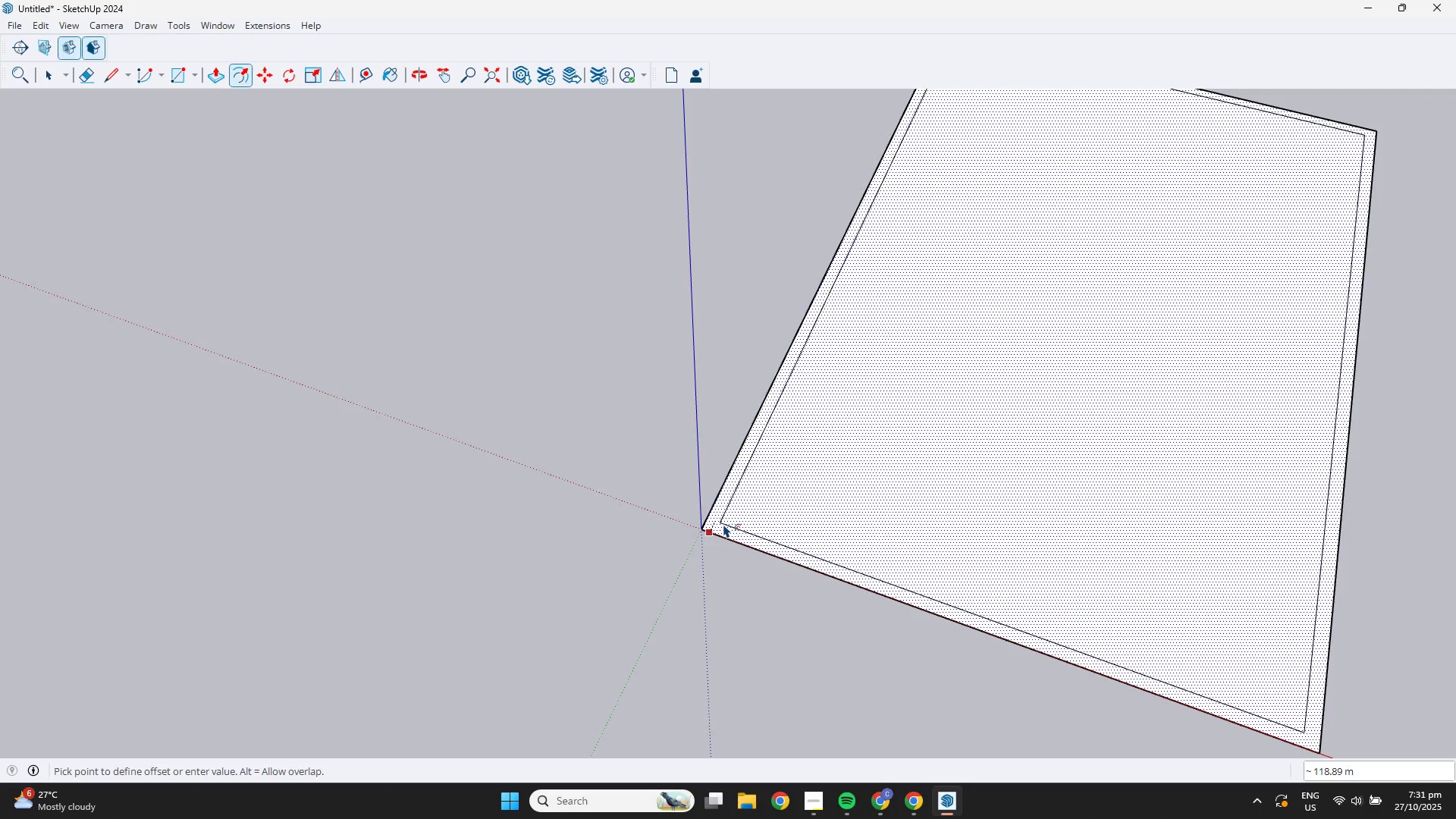 
key(NumpadEnter)
 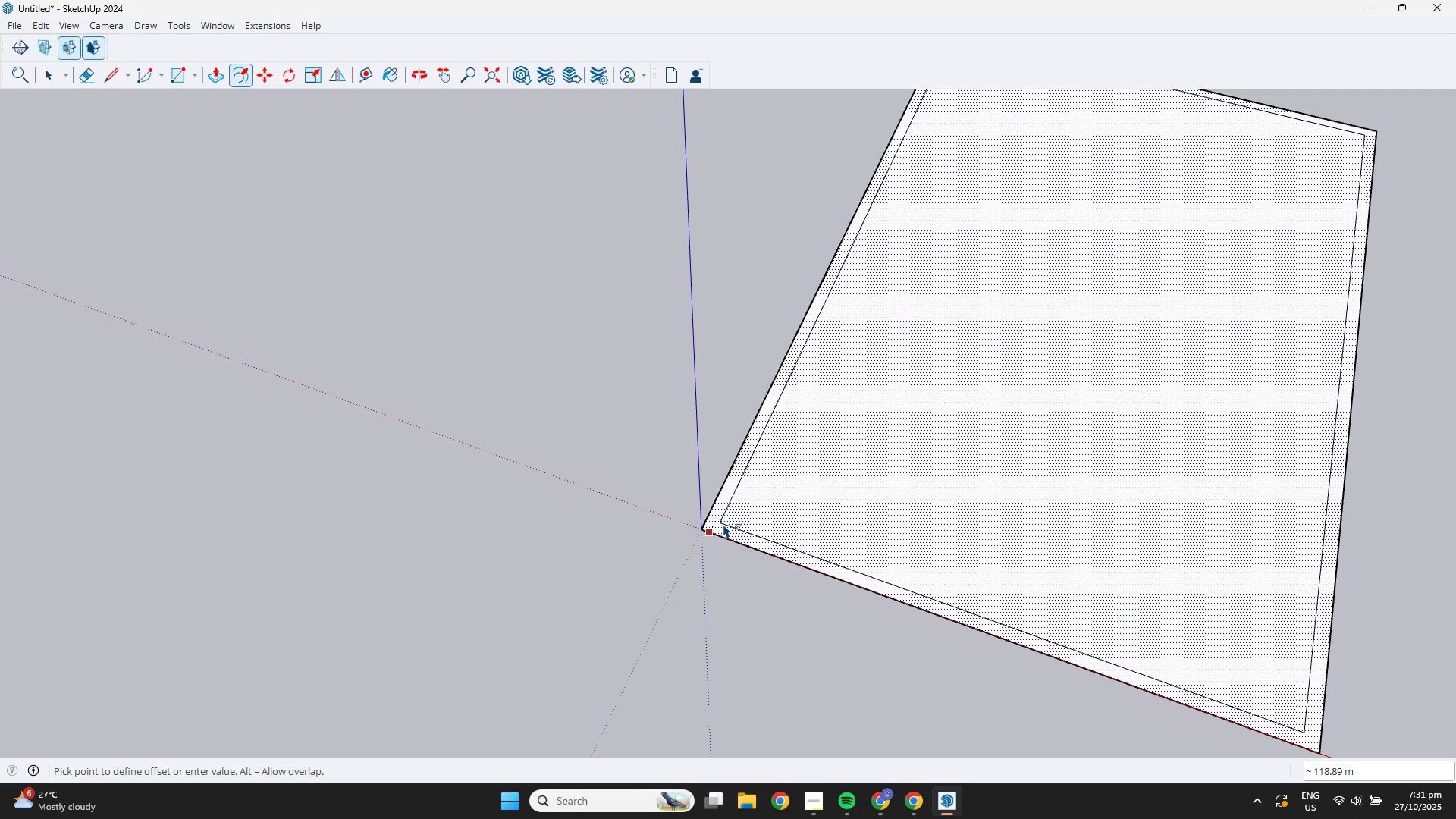 
key(NumLock)
 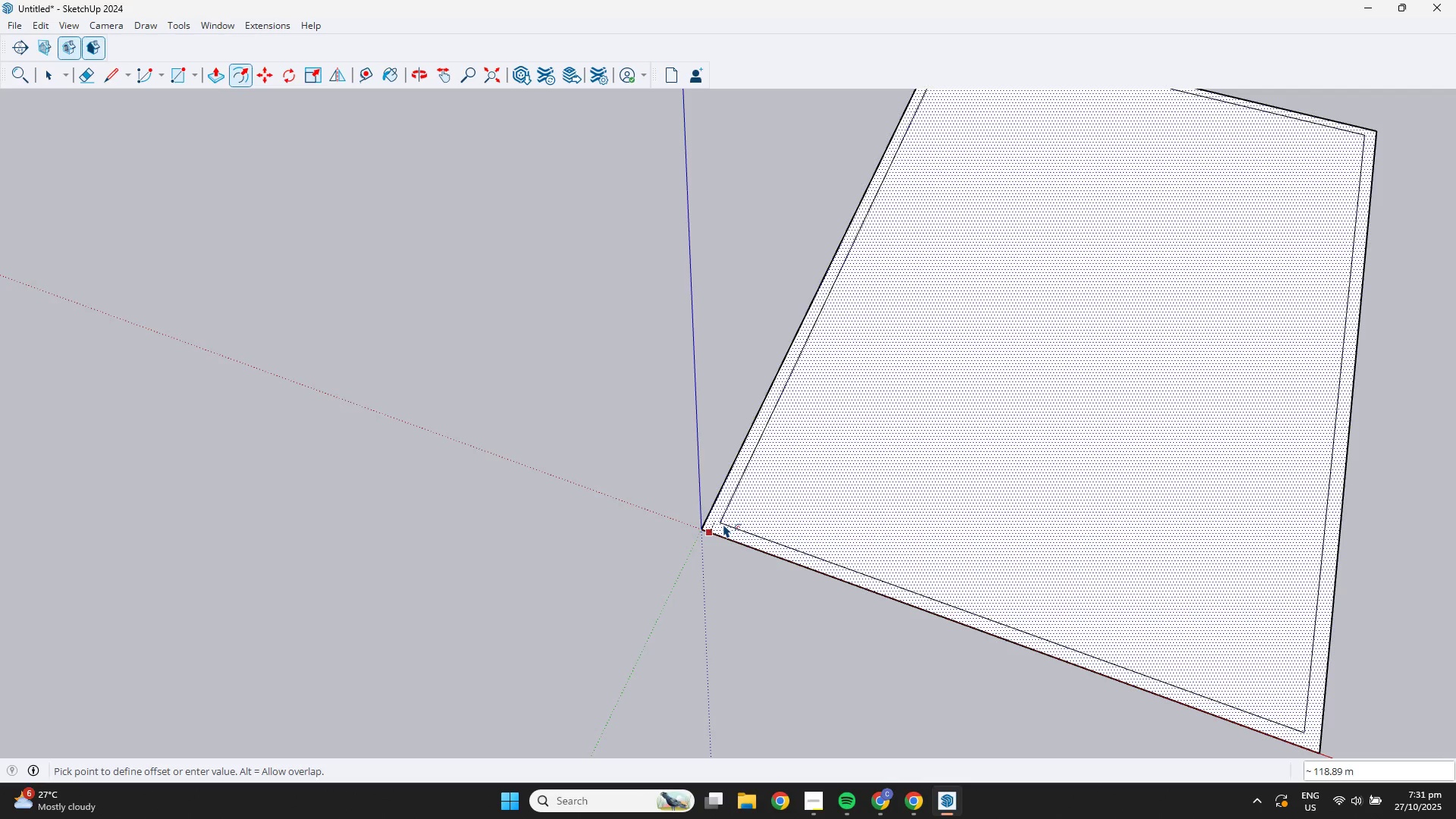 
key(NumpadDecimal)
 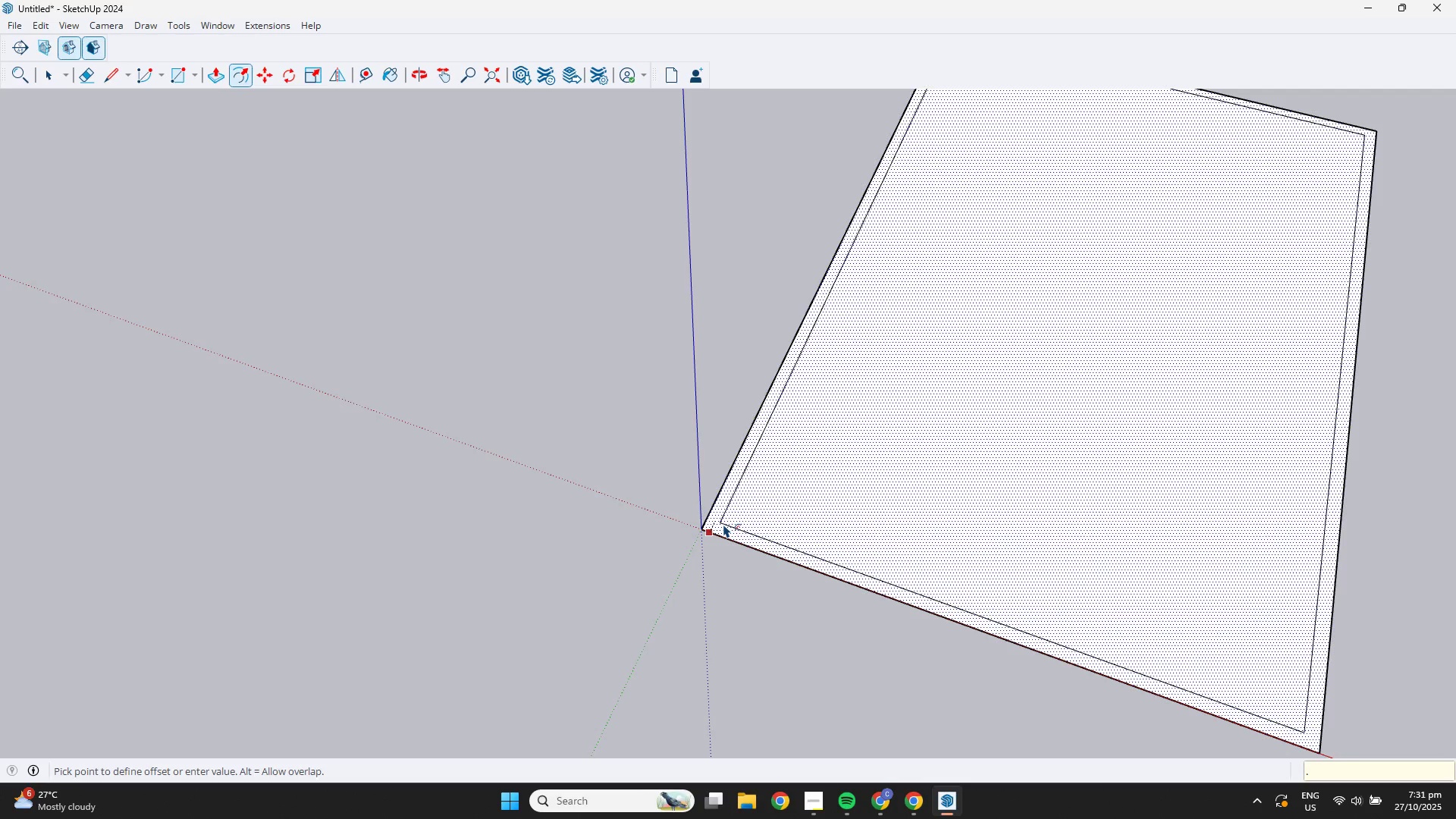 
key(Numpad2)
 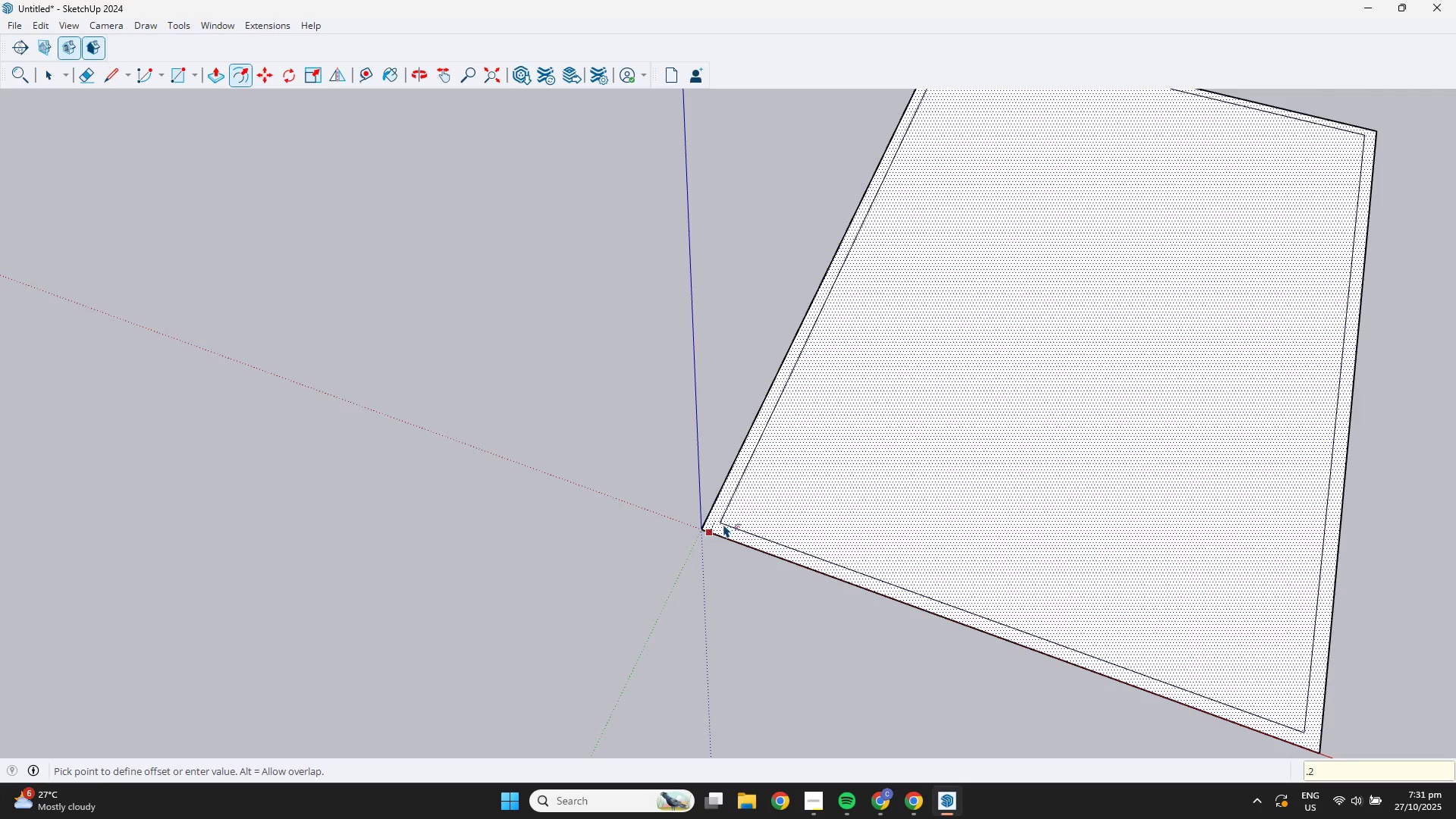 
key(NumpadEnter)
 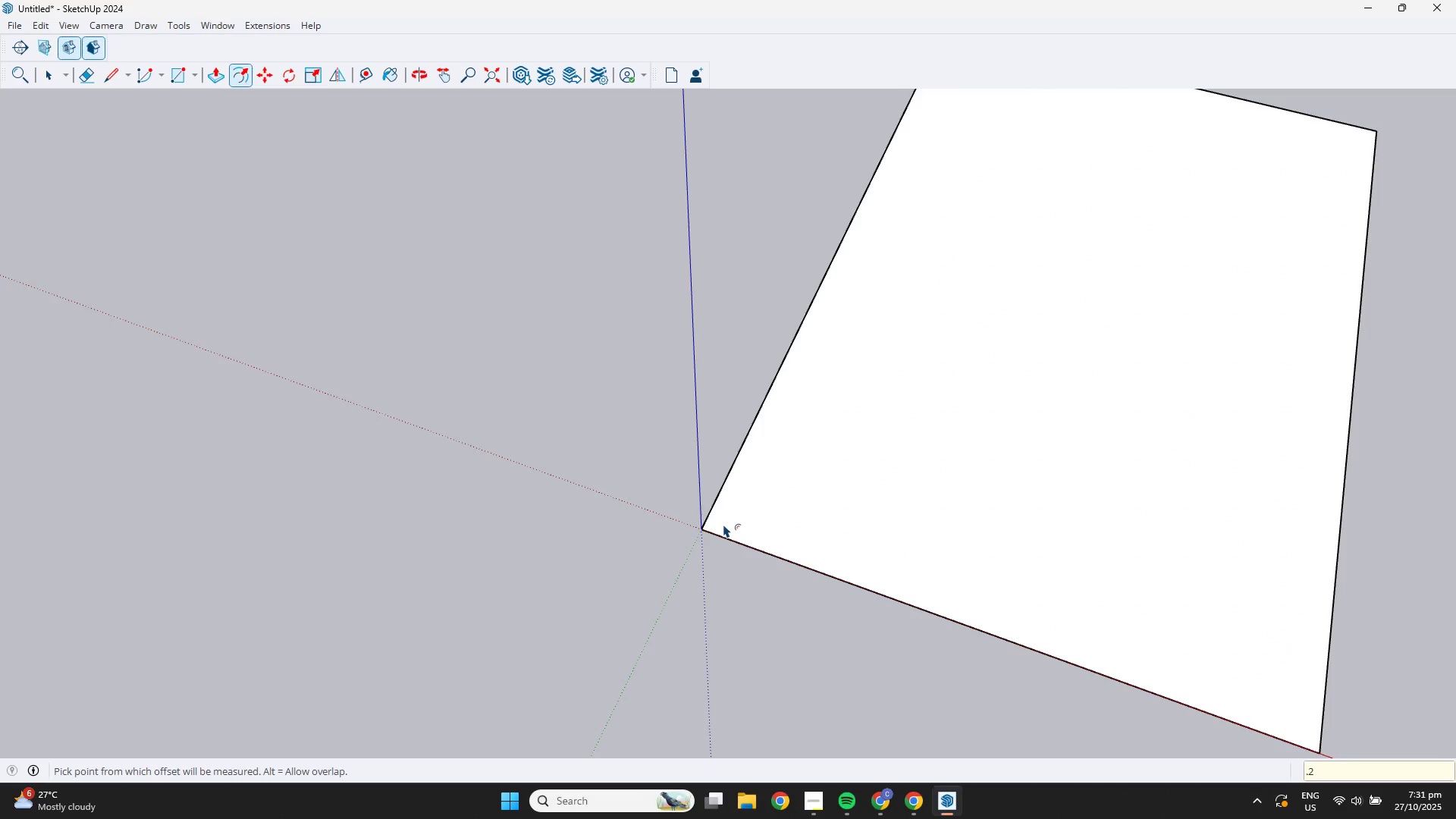 
scroll: coordinate [729, 537], scroll_direction: up, amount: 9.0
 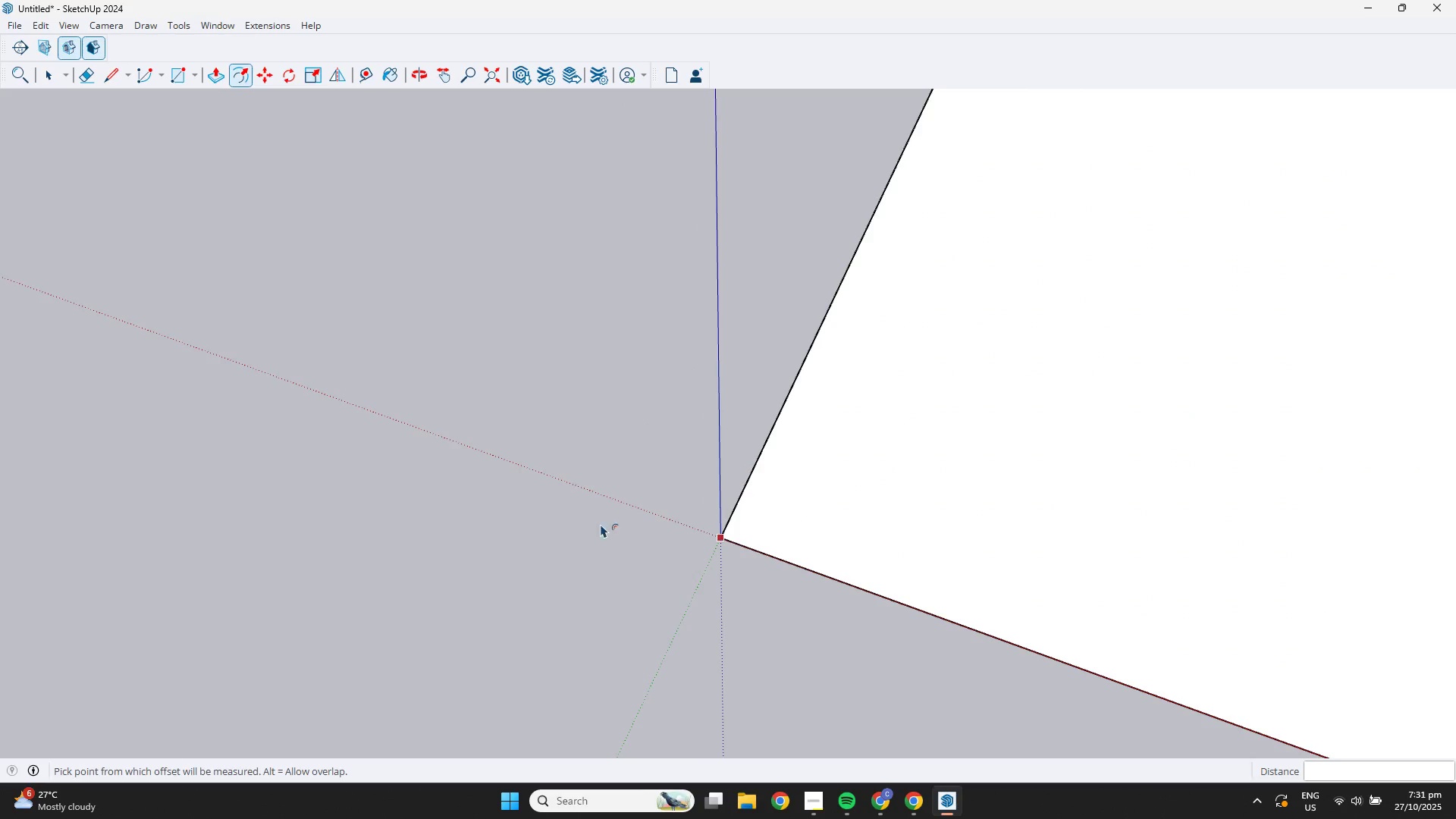 
scroll: coordinate [626, 524], scroll_direction: down, amount: 7.0
 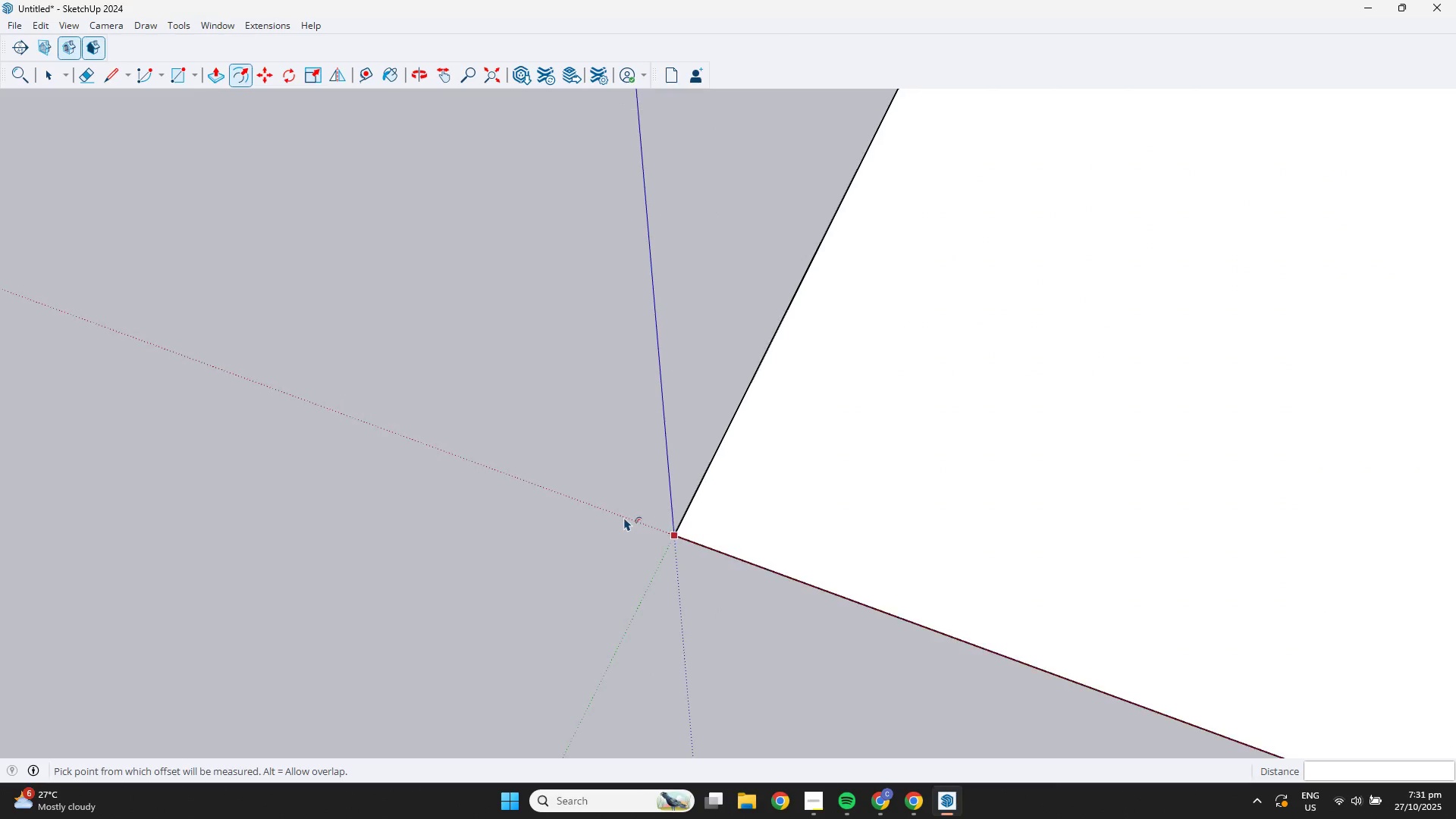 
key(Space)
 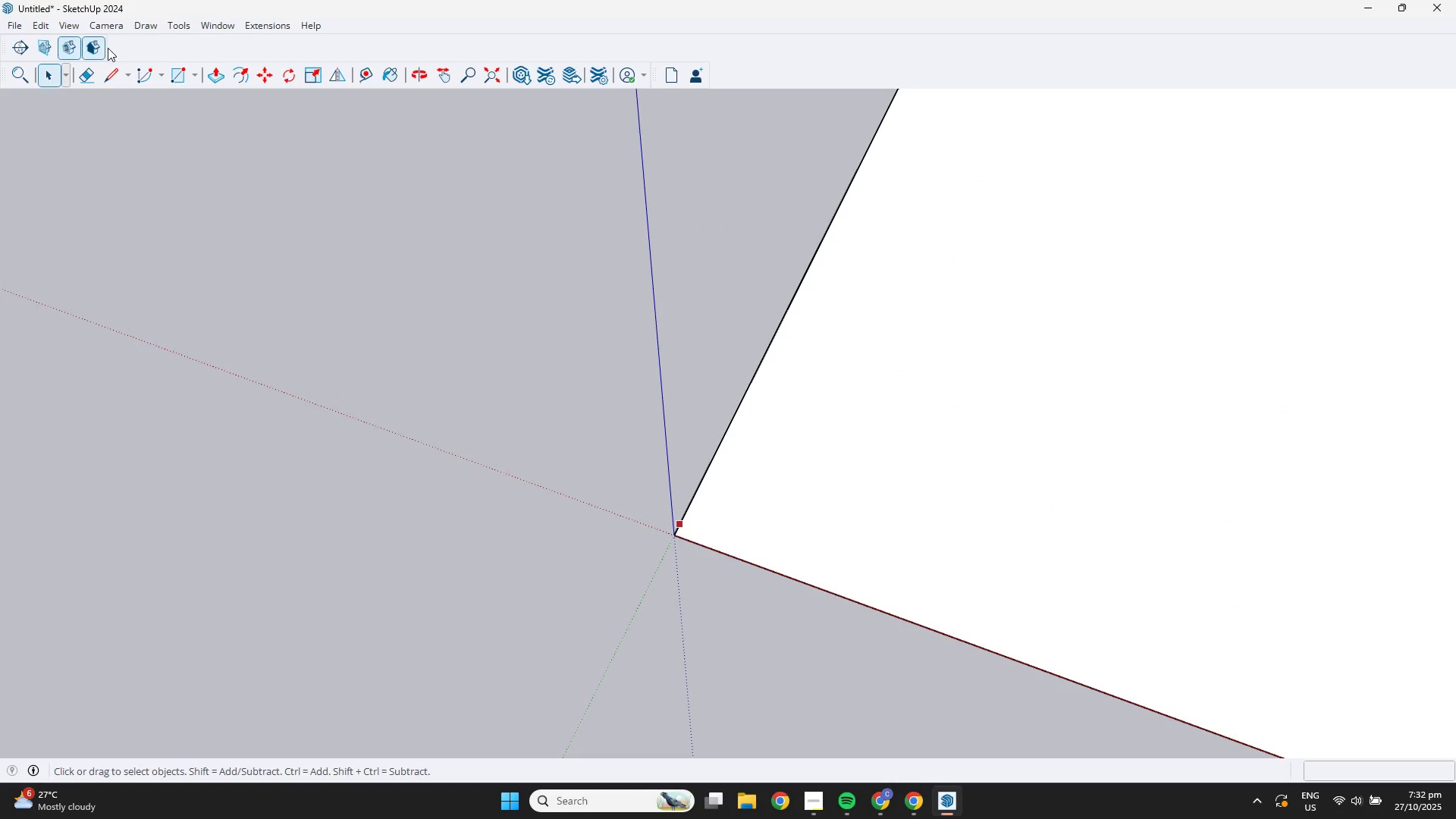 
left_click([23, 25])
 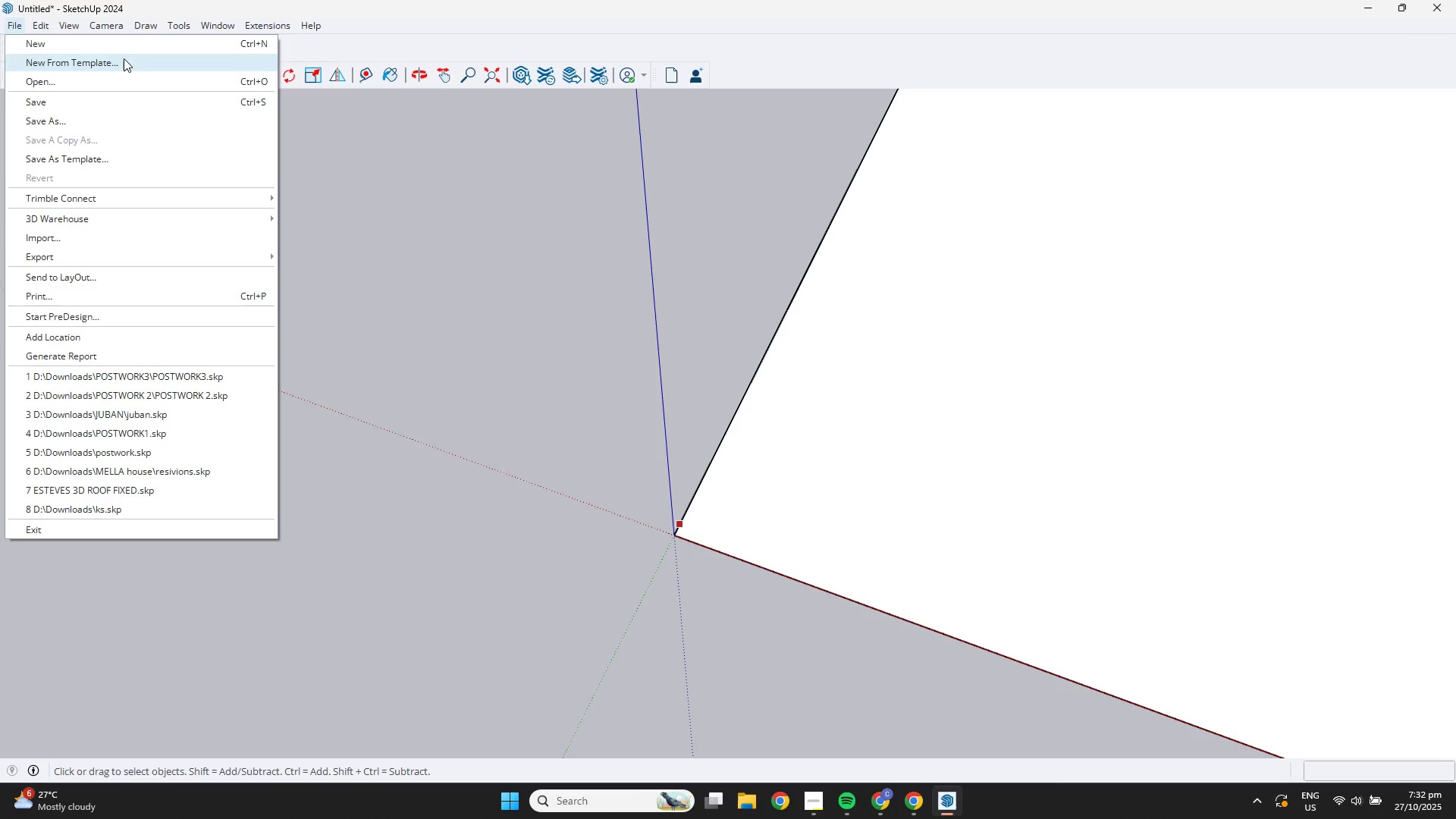 
left_click([124, 51])
 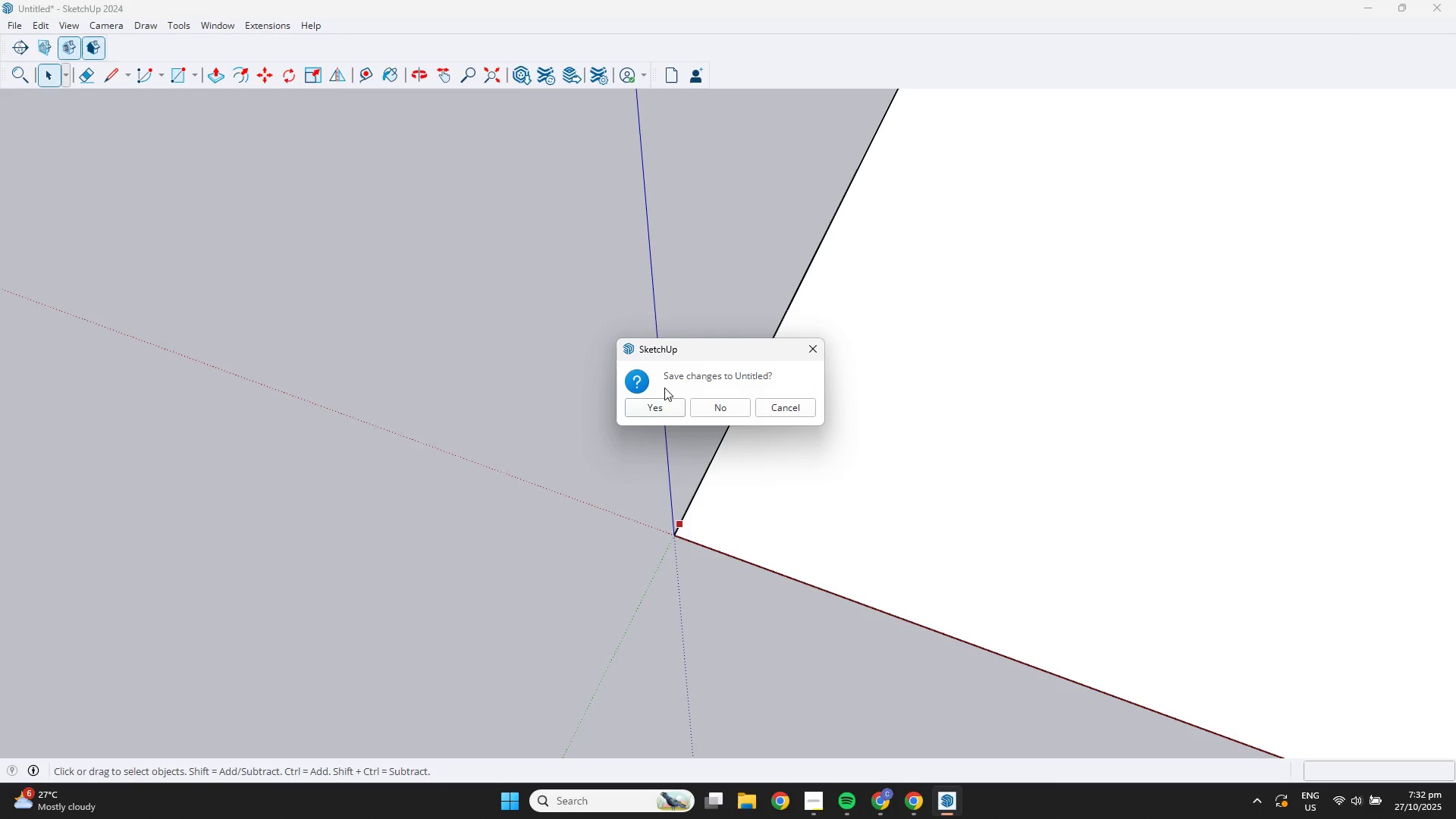 
left_click([700, 406])
 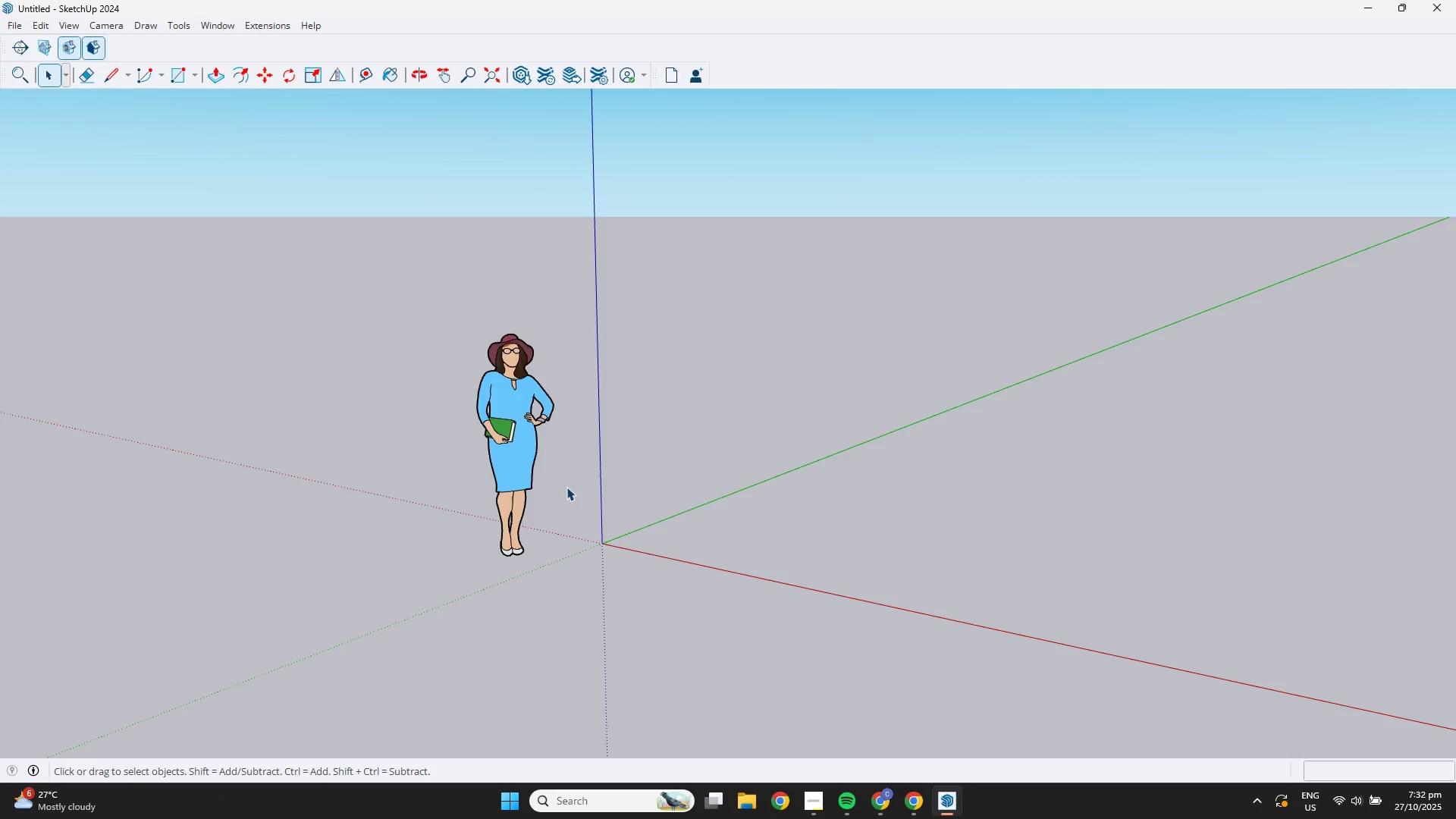 
key(R)
 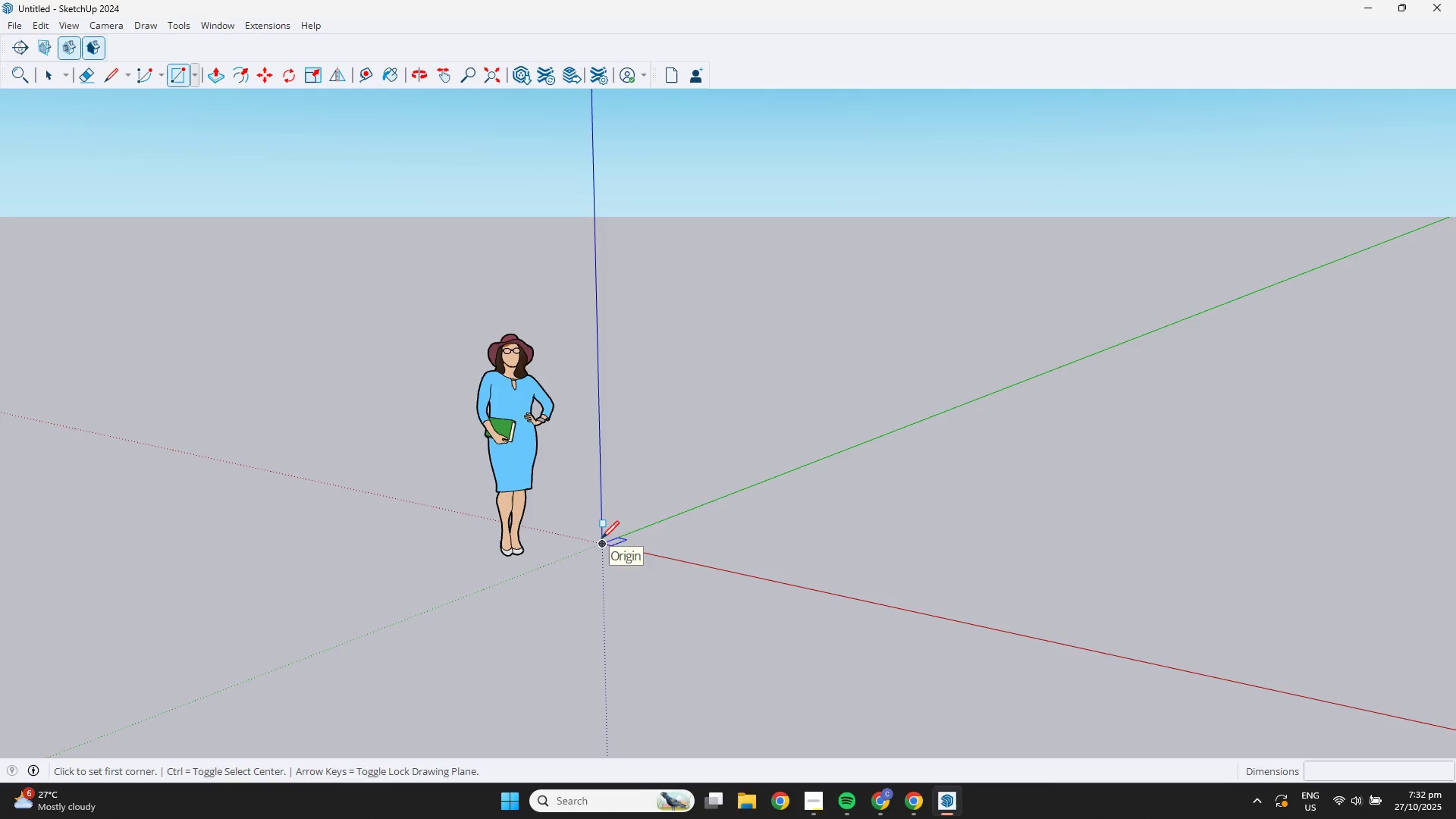 
scroll: coordinate [959, 363], scroll_direction: down, amount: 8.0
 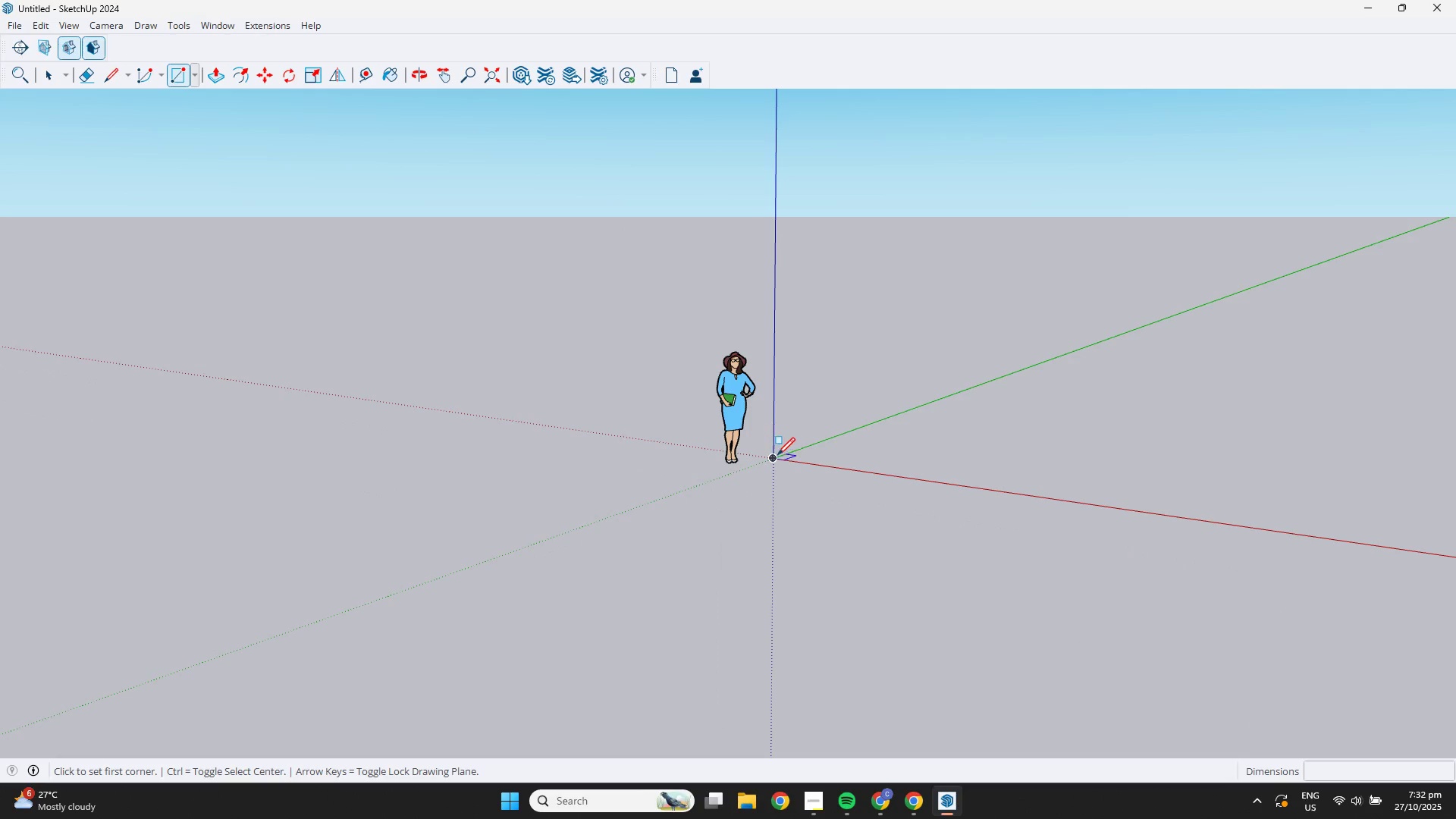 
left_click_drag(start_coordinate=[778, 456], to_coordinate=[783, 454])
 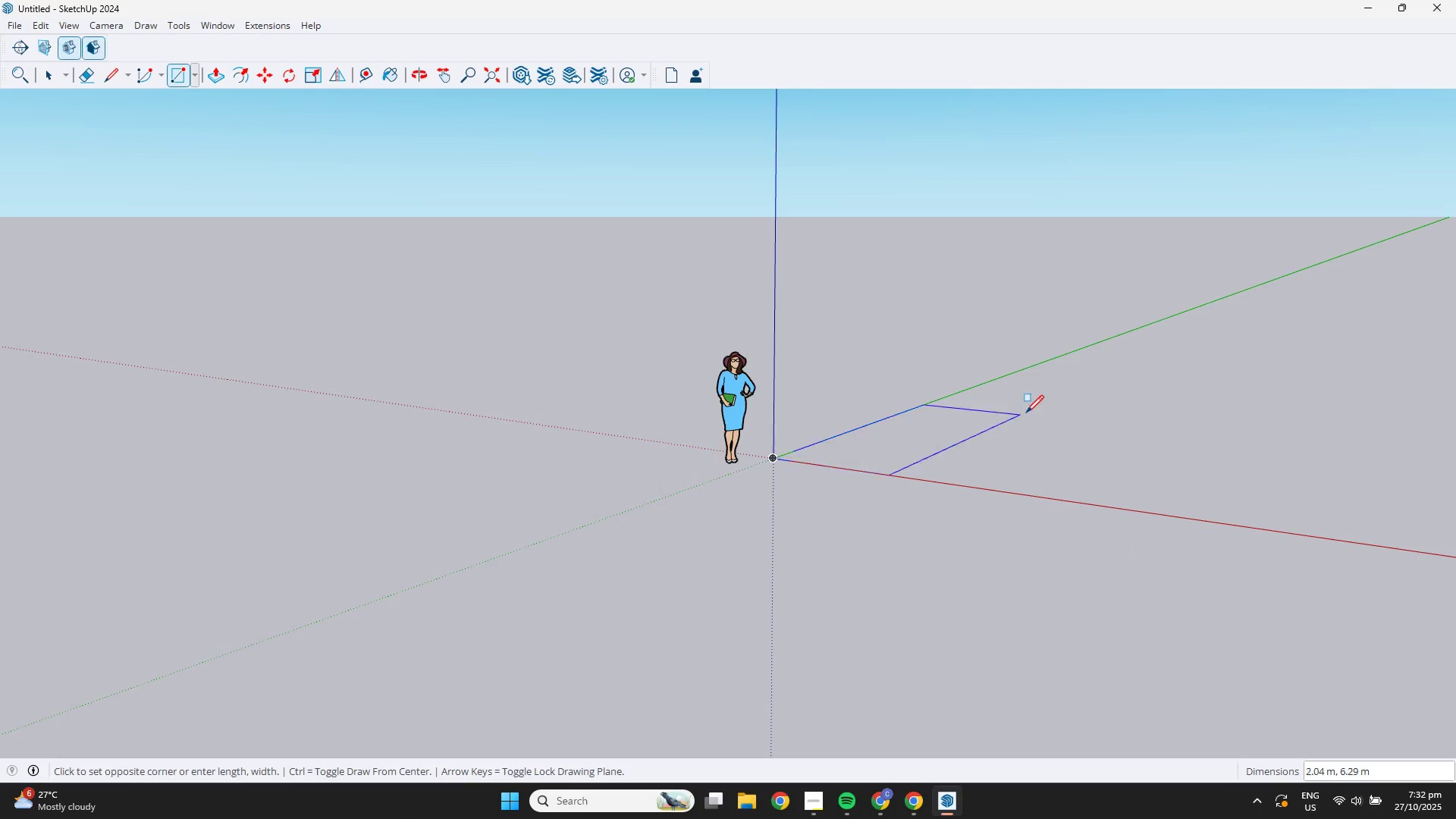 
scroll: coordinate [1069, 388], scroll_direction: down, amount: 6.0
 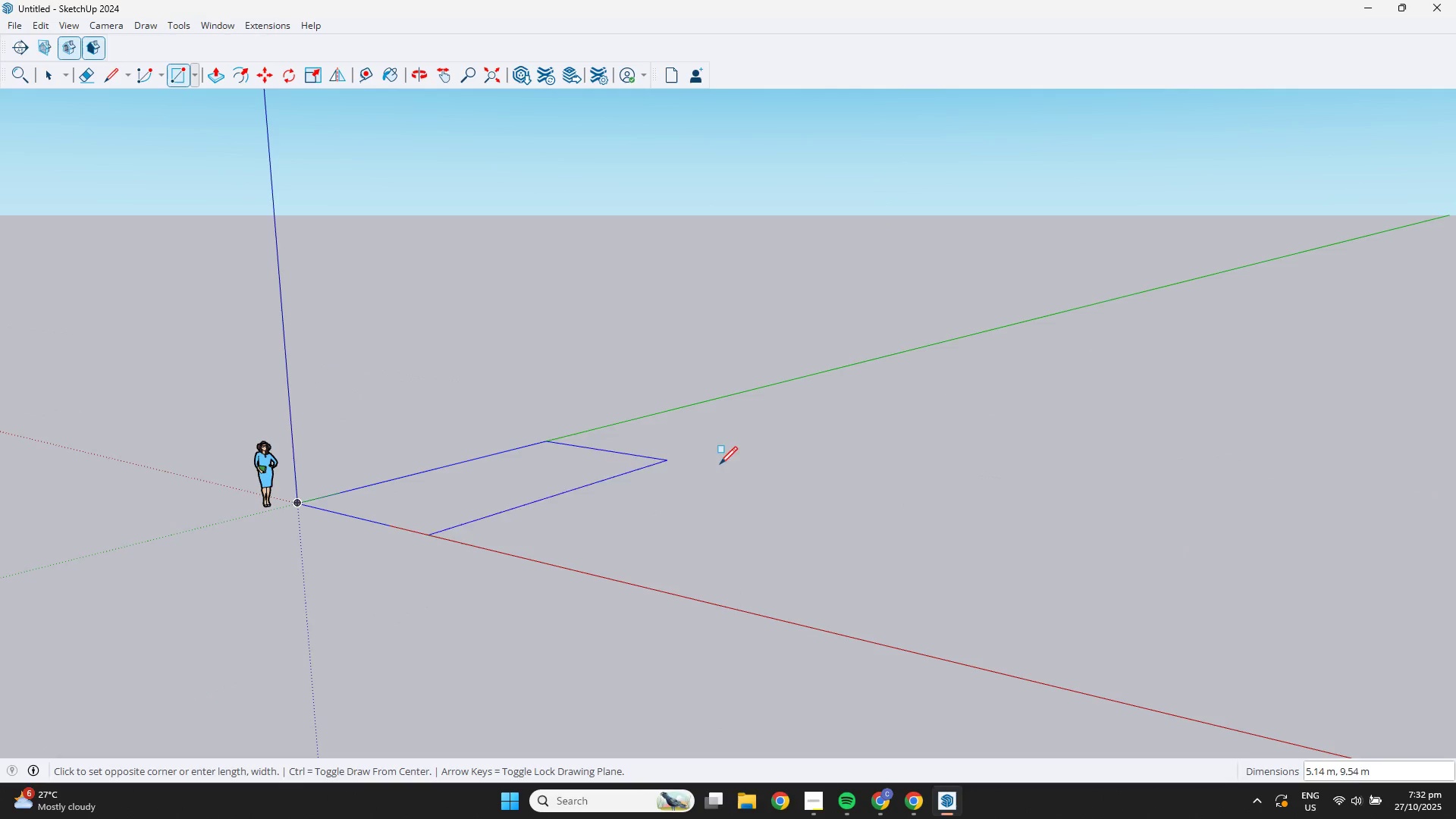 
hold_key(key=ShiftLeft, duration=0.46)
 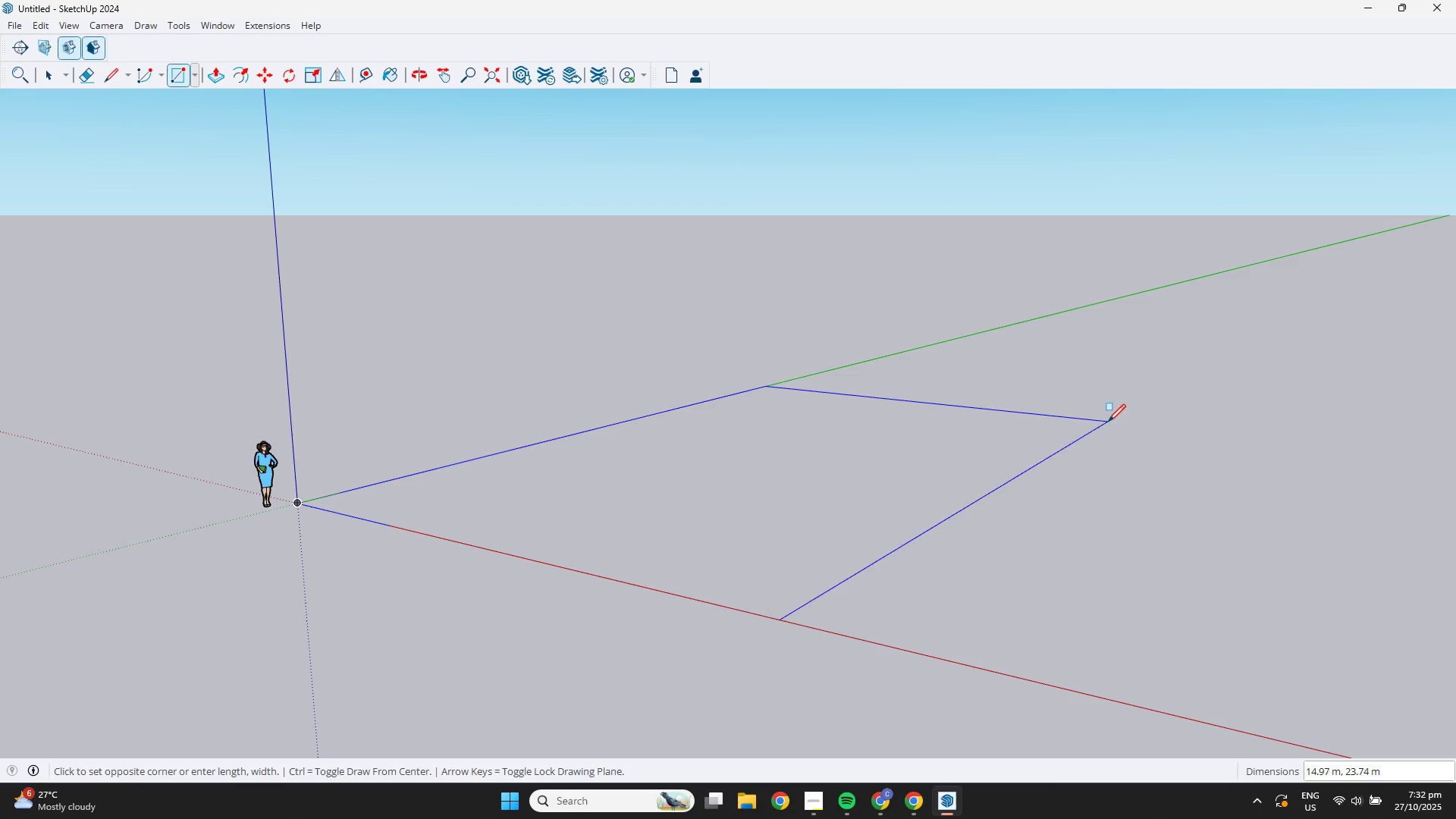 
key(Numpad1)
 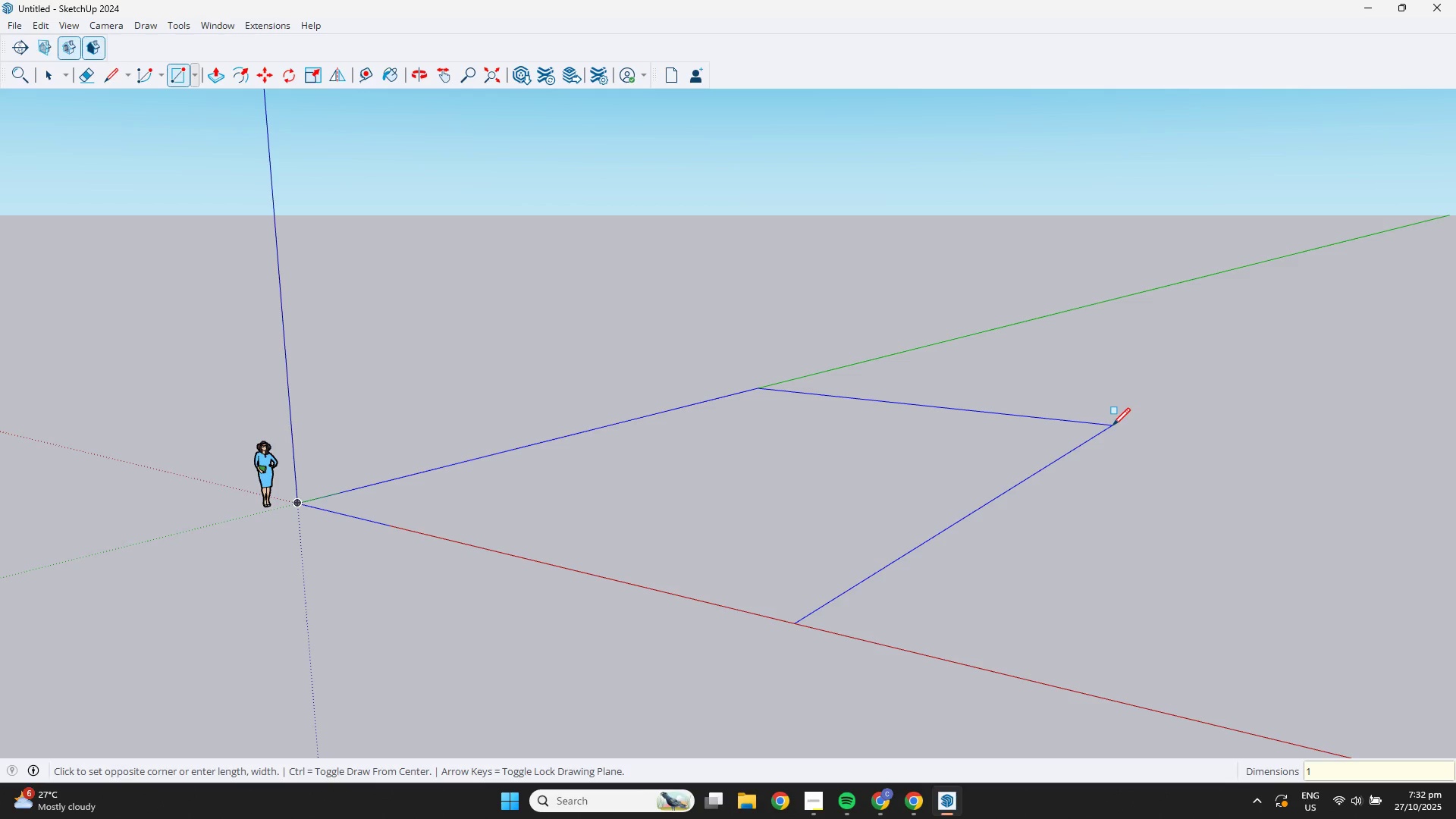 
key(Numpad5)
 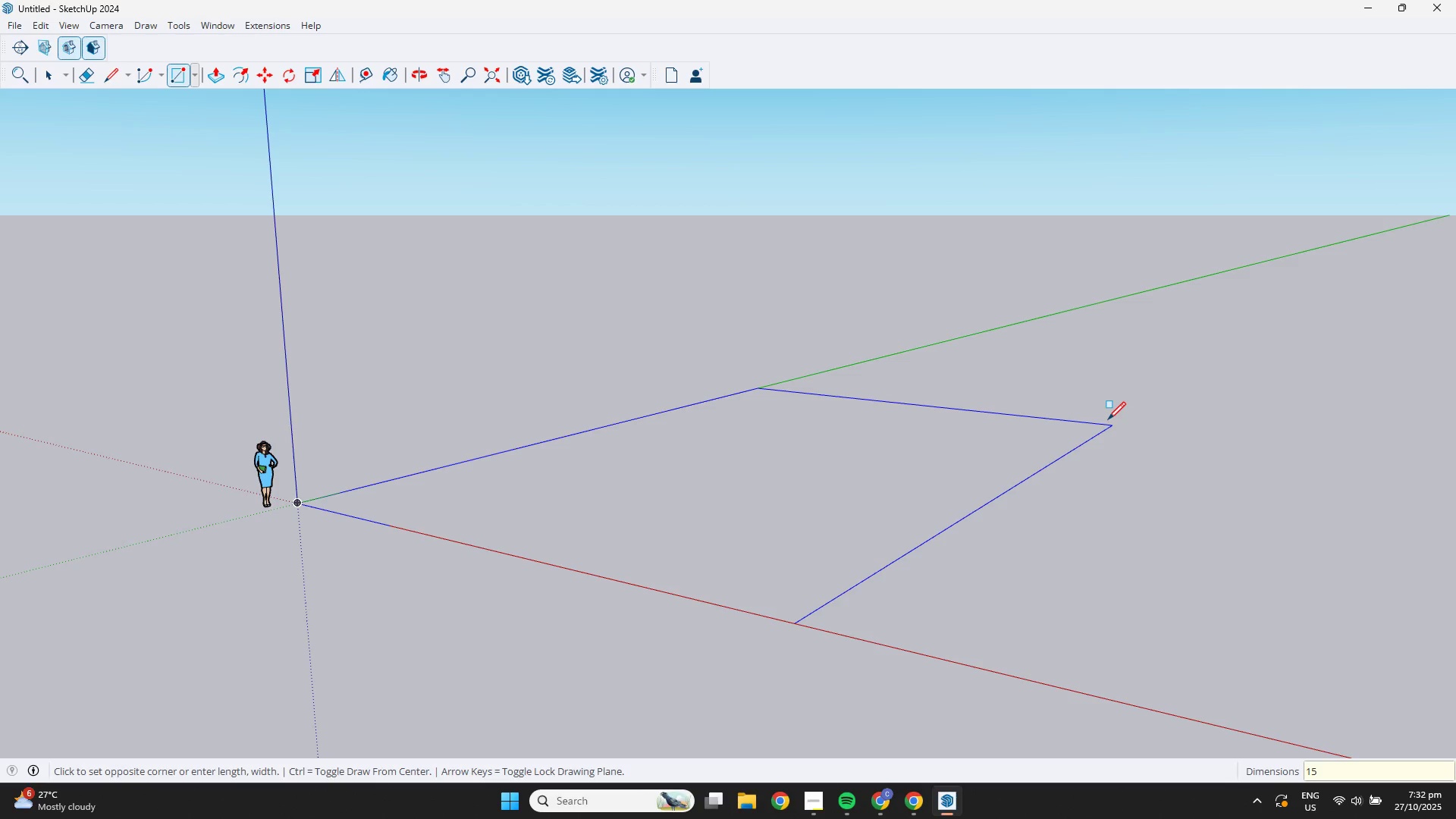 
key(Comma)
 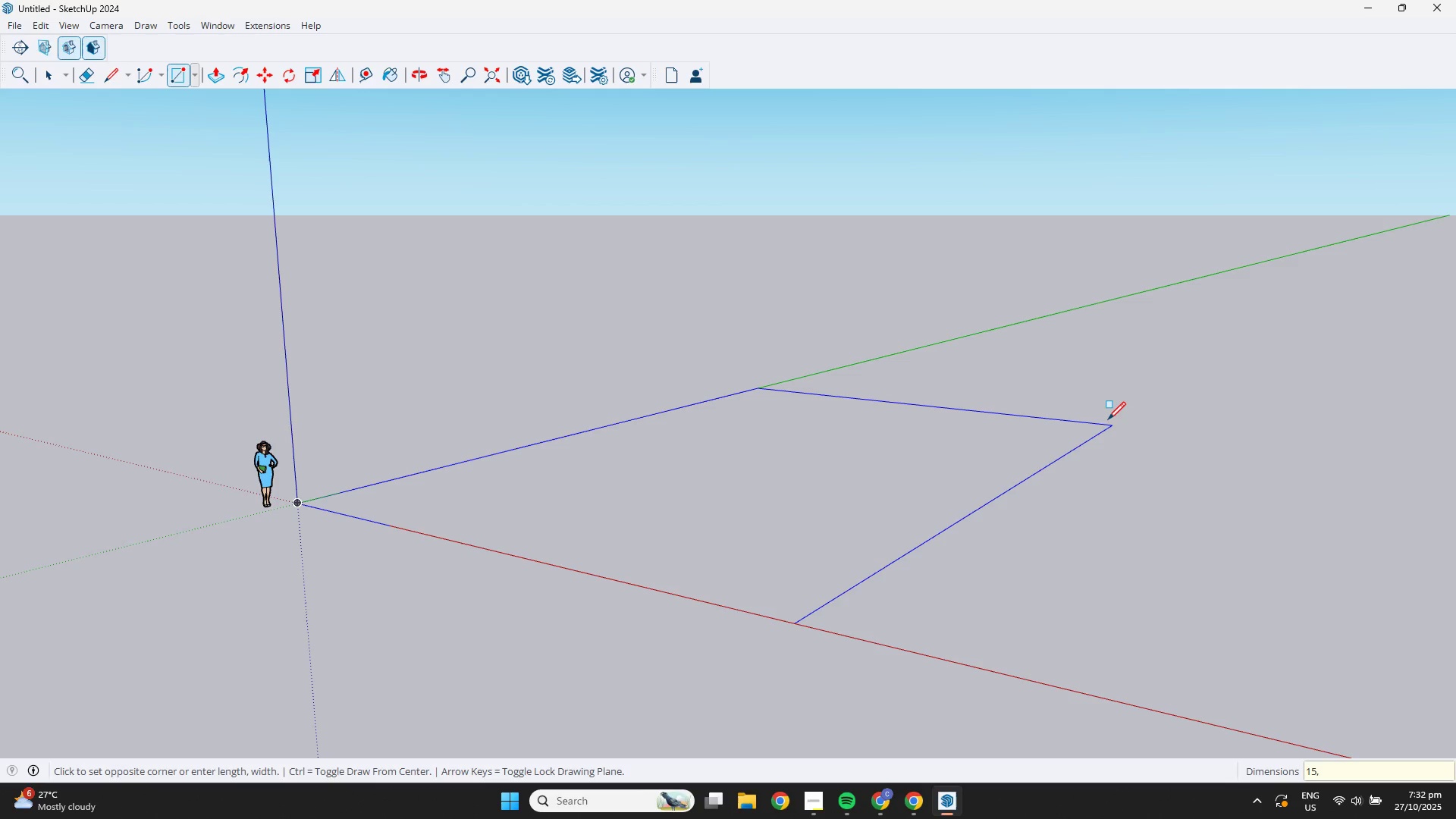 
key(Numpad1)
 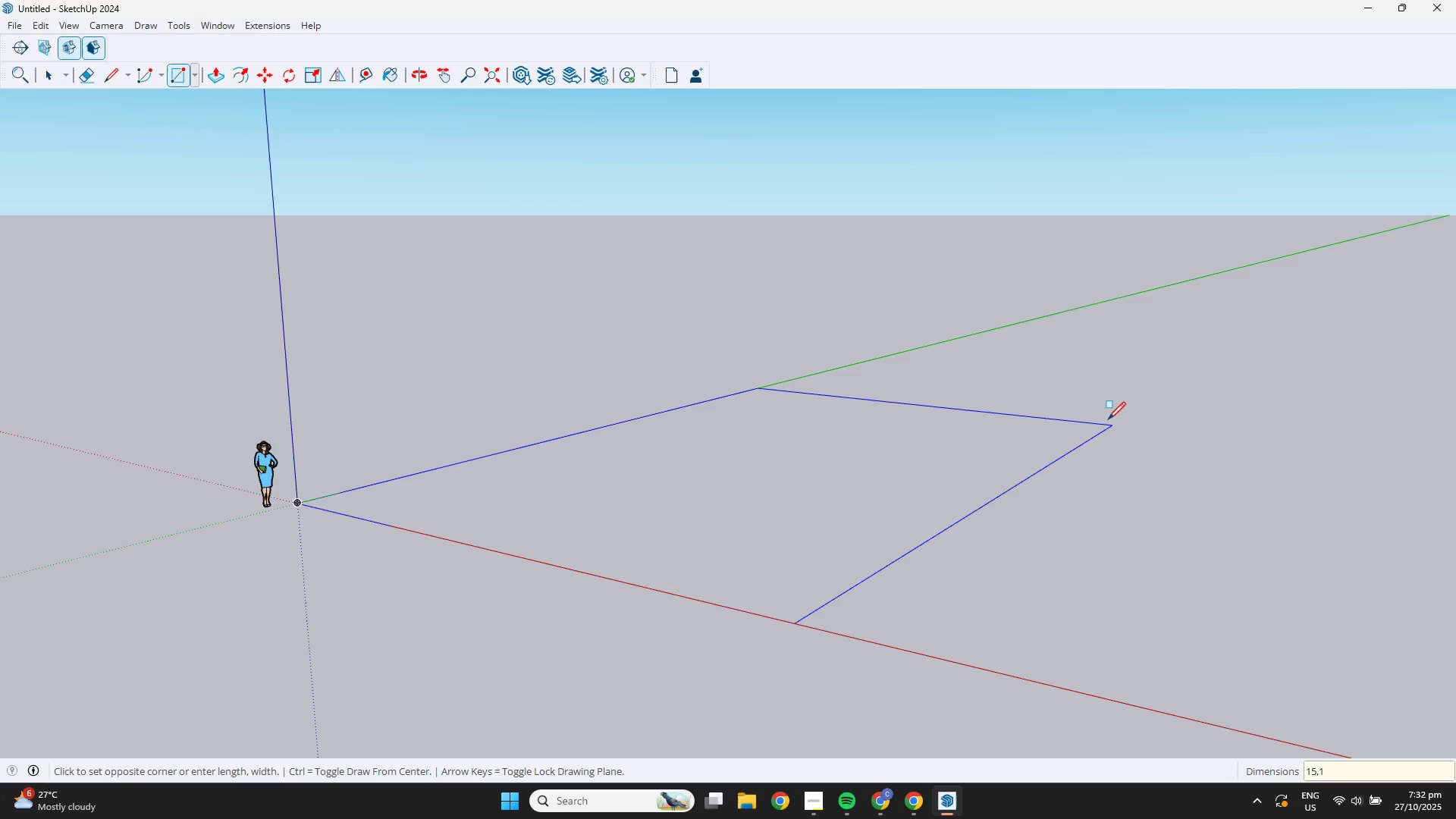 
key(Numpad5)
 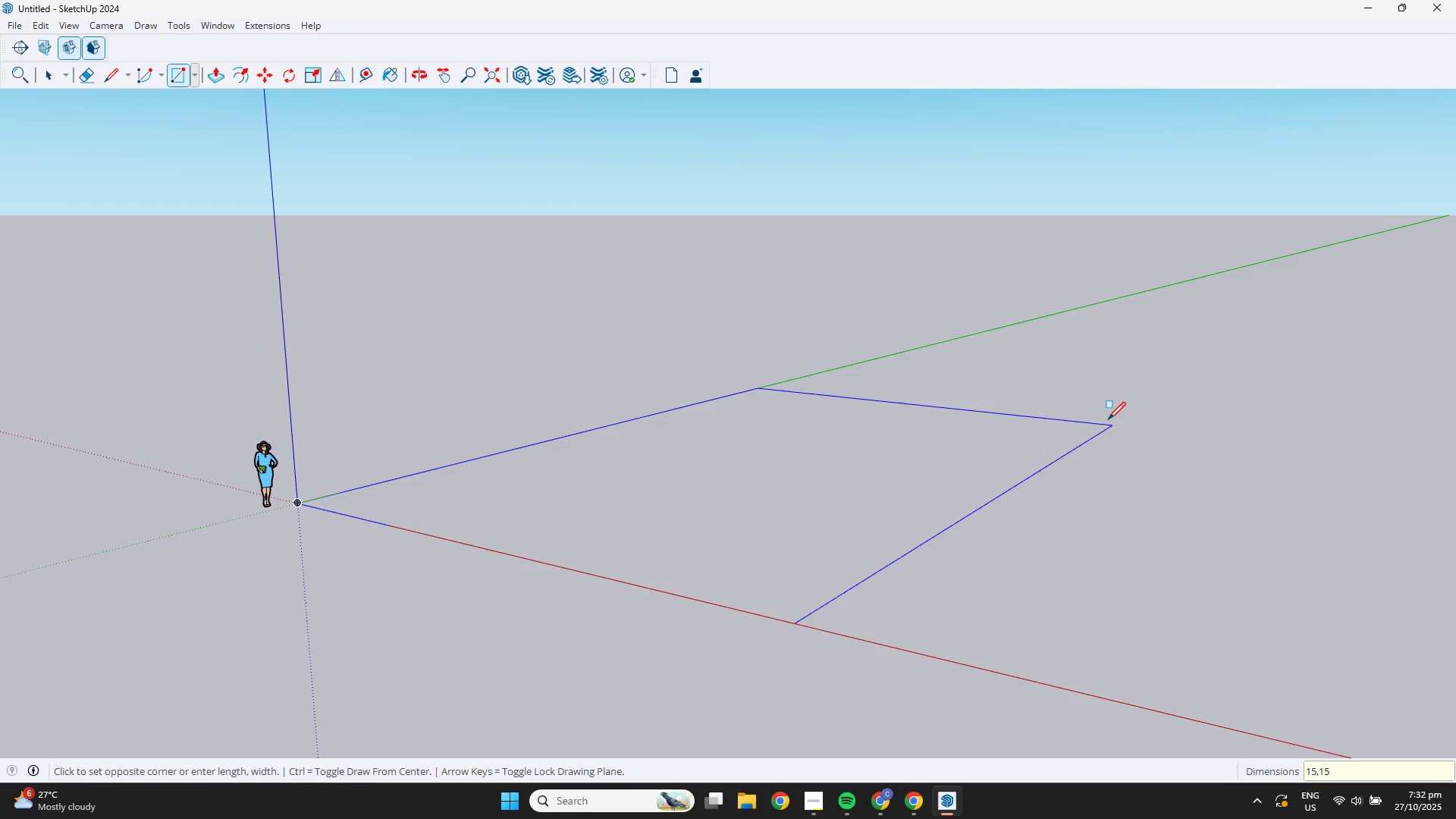 
key(NumpadEnter)
 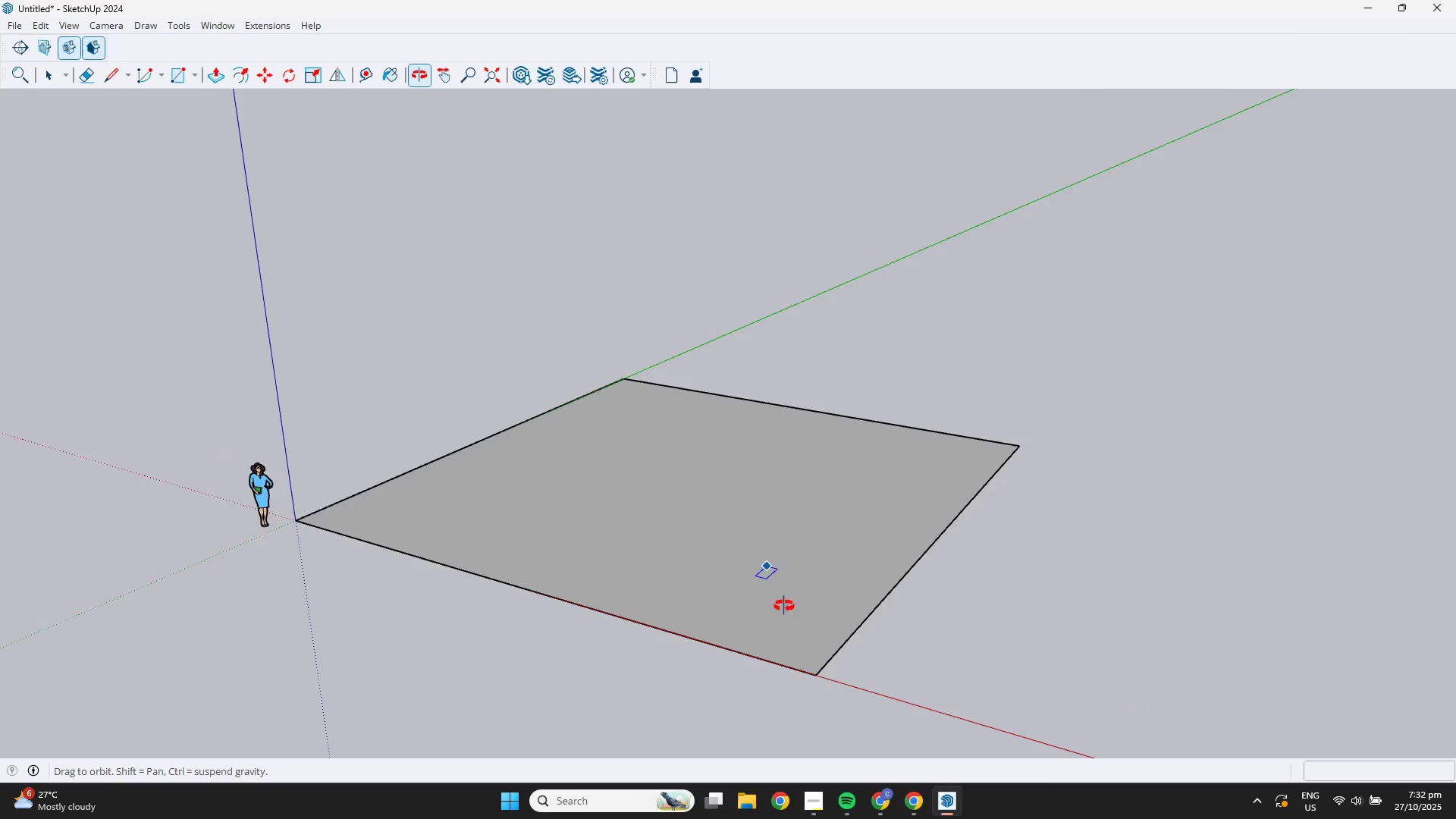 
key(Space)
 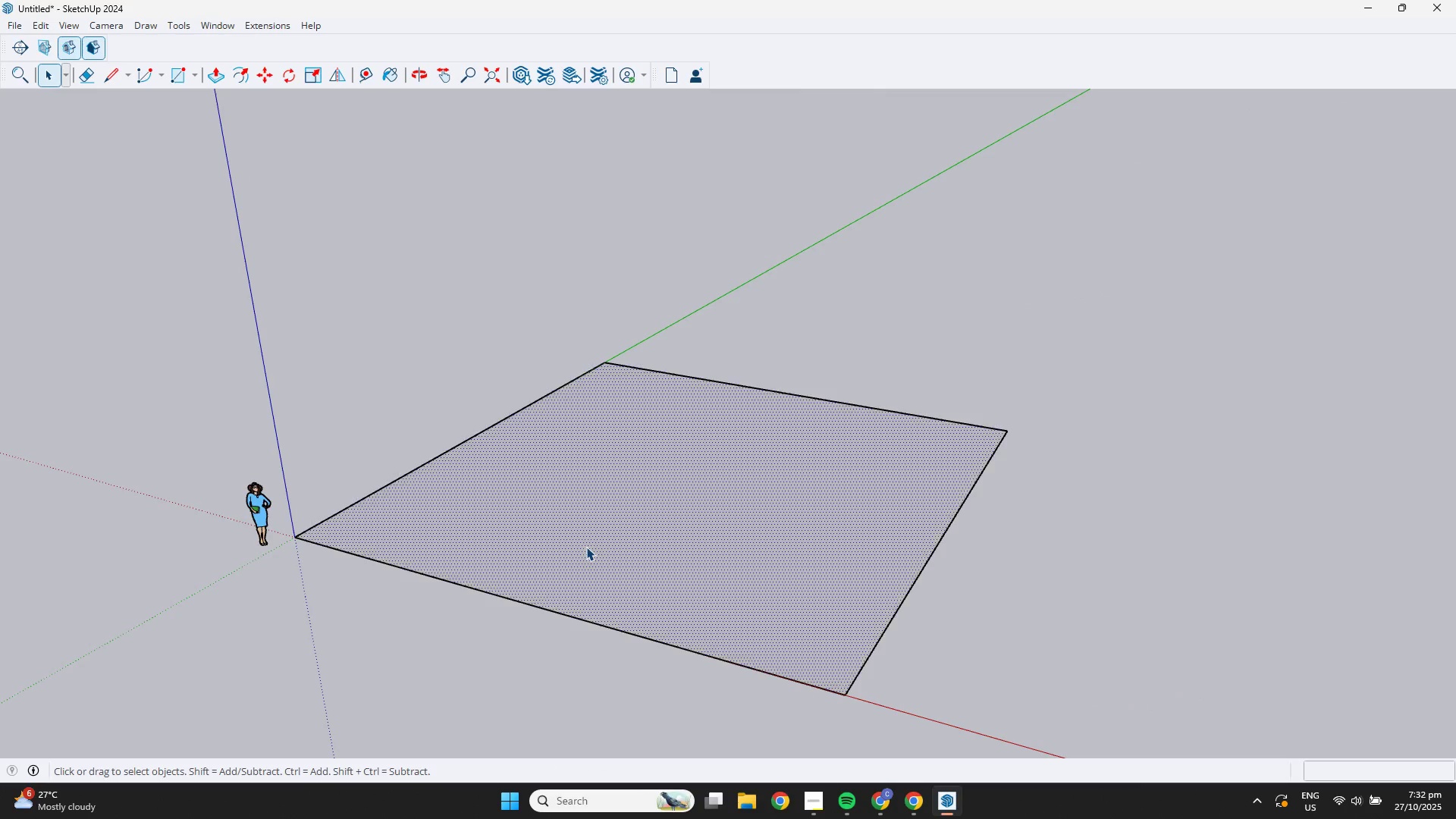 
double_click([586, 547])
 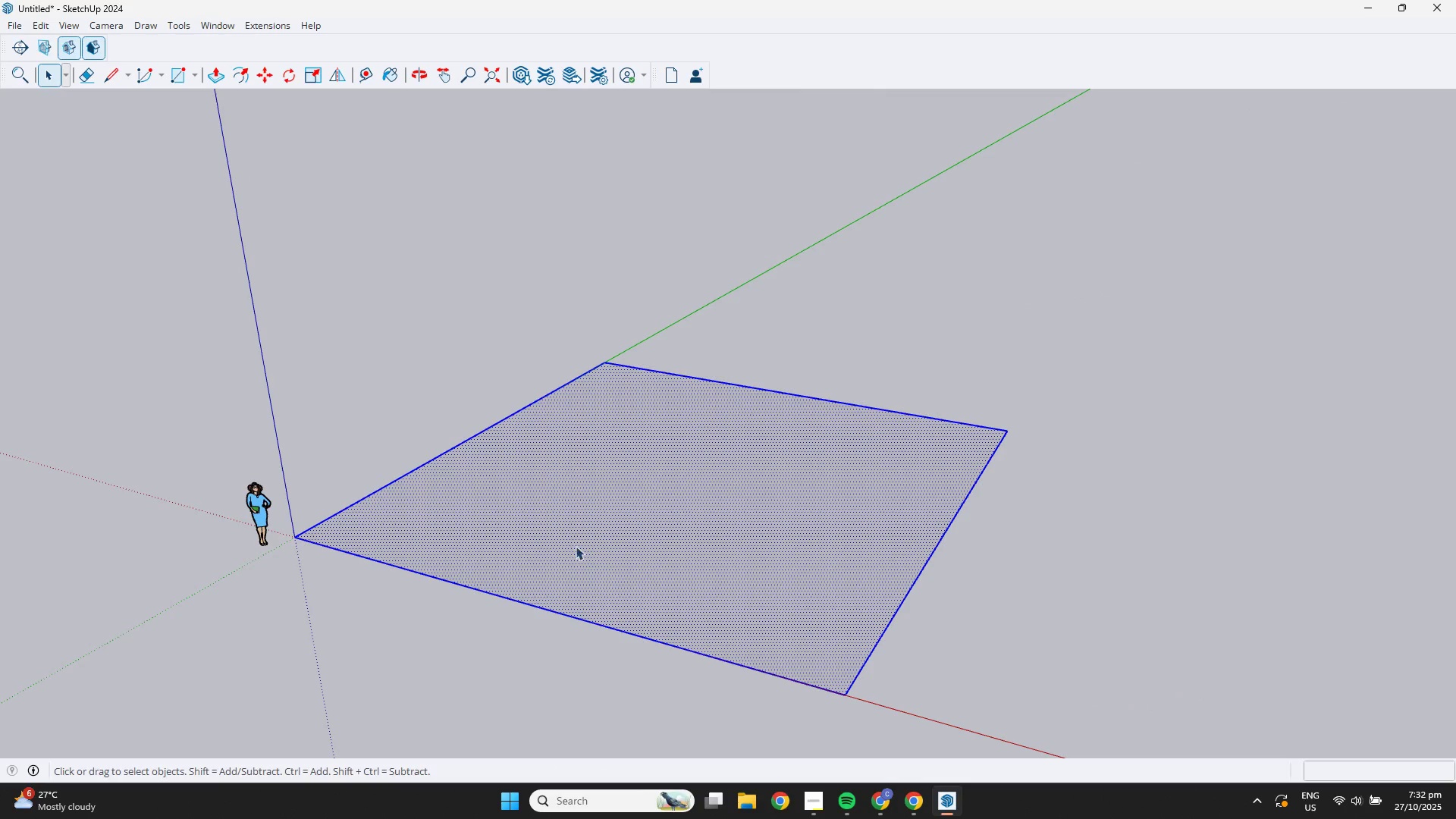 
key(F)
 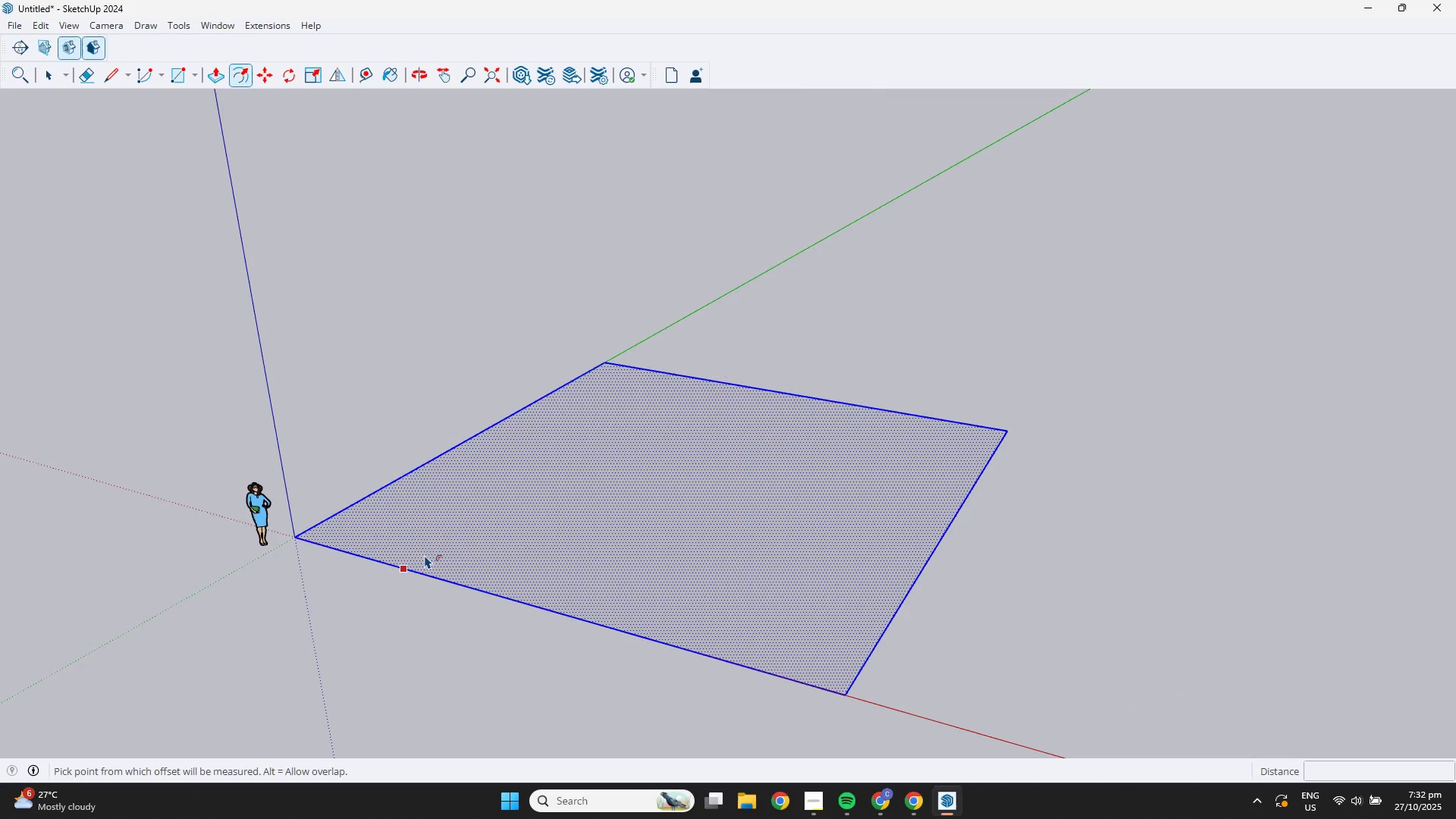 
left_click([425, 555])
 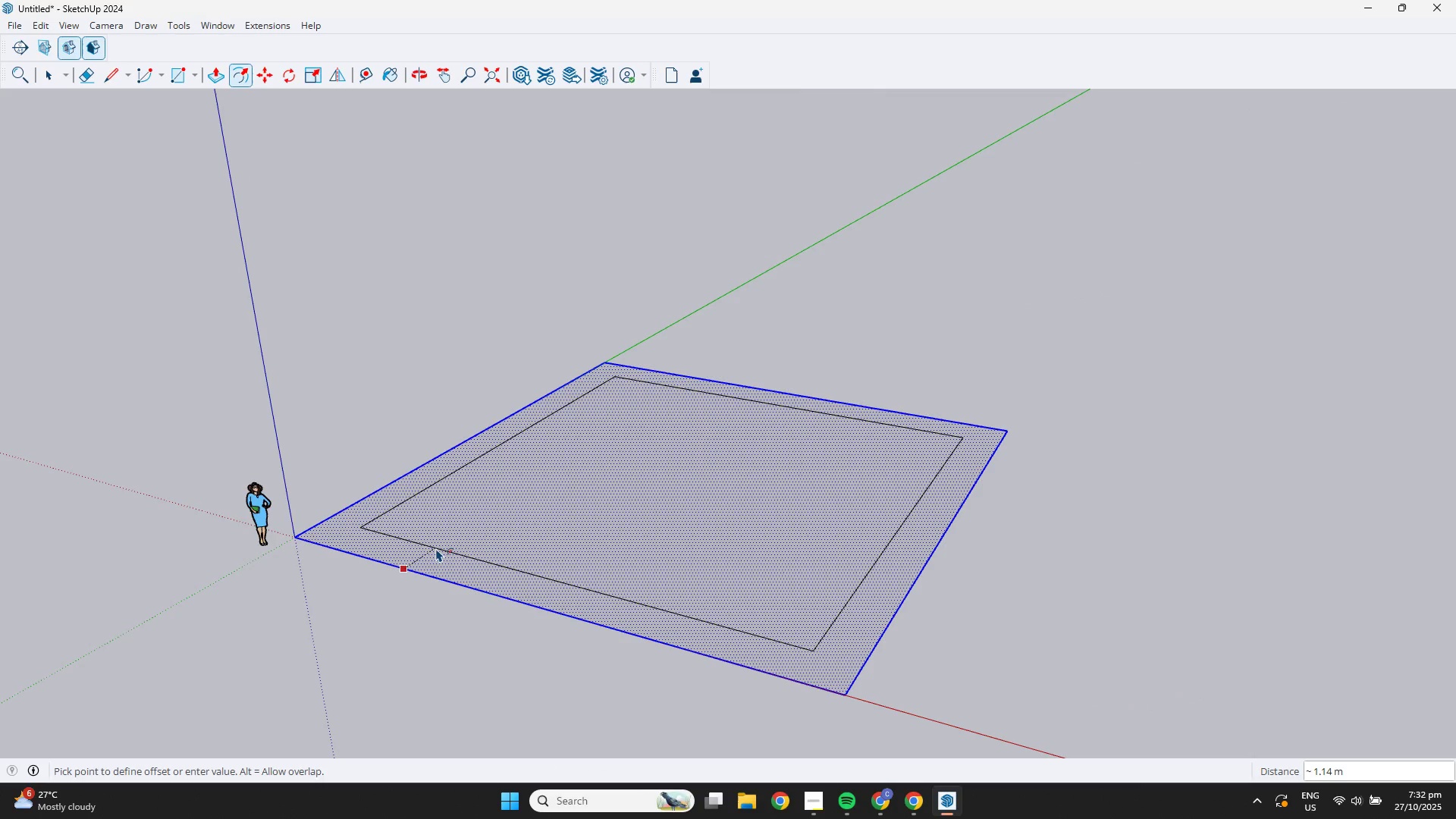 
key(NumpadDecimal)
 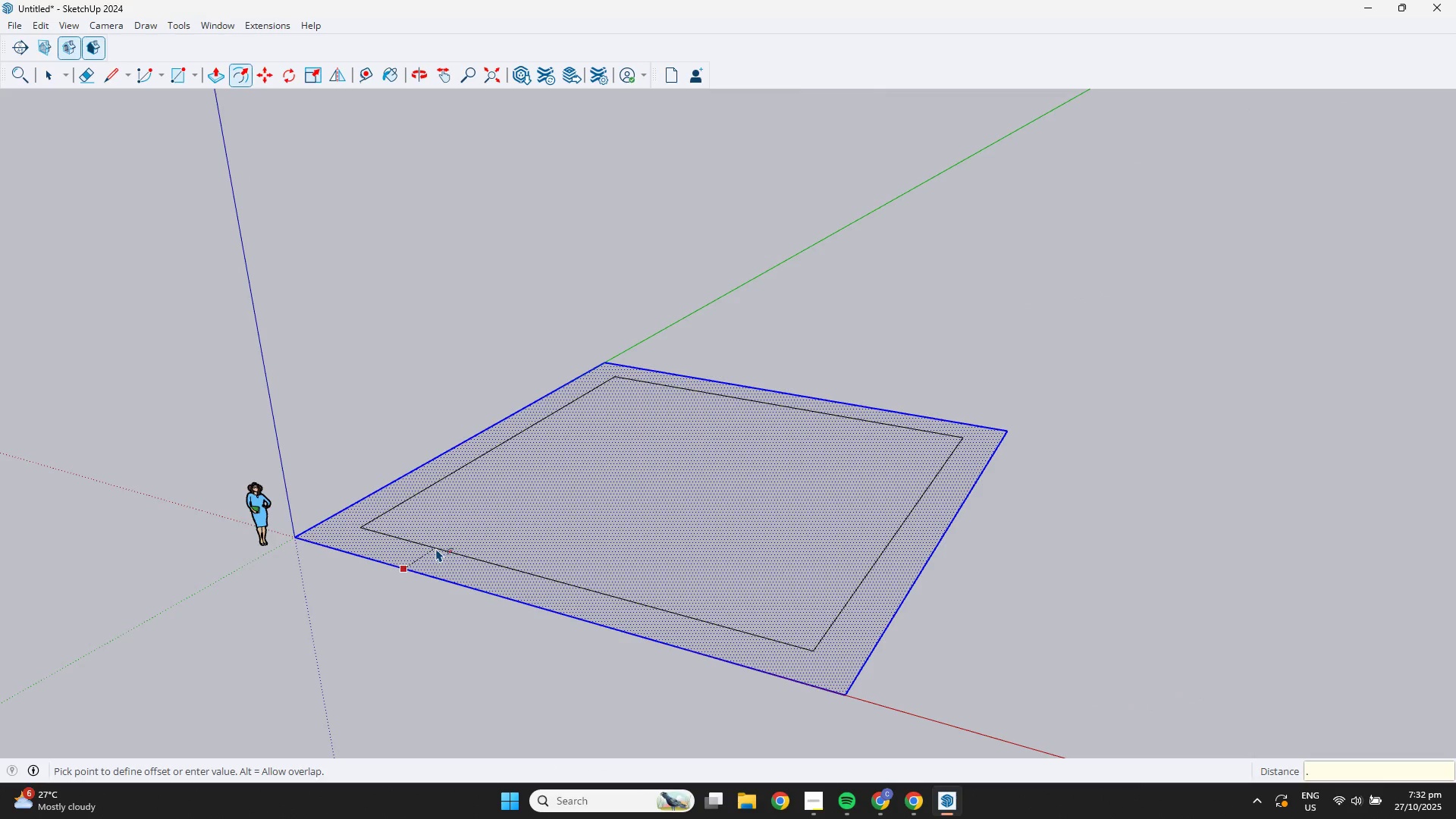 
key(Numpad2)
 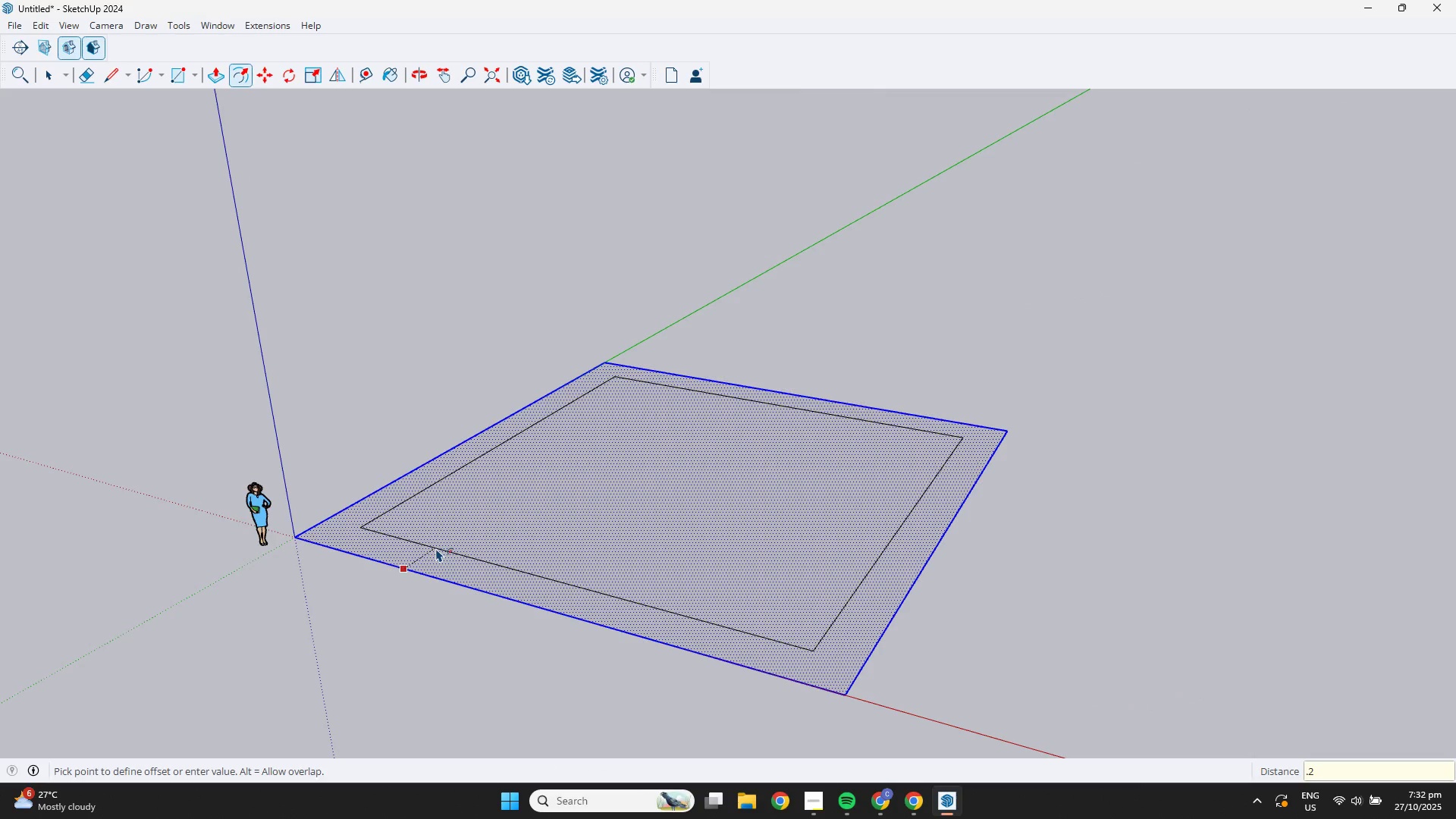 
key(NumpadEnter)
 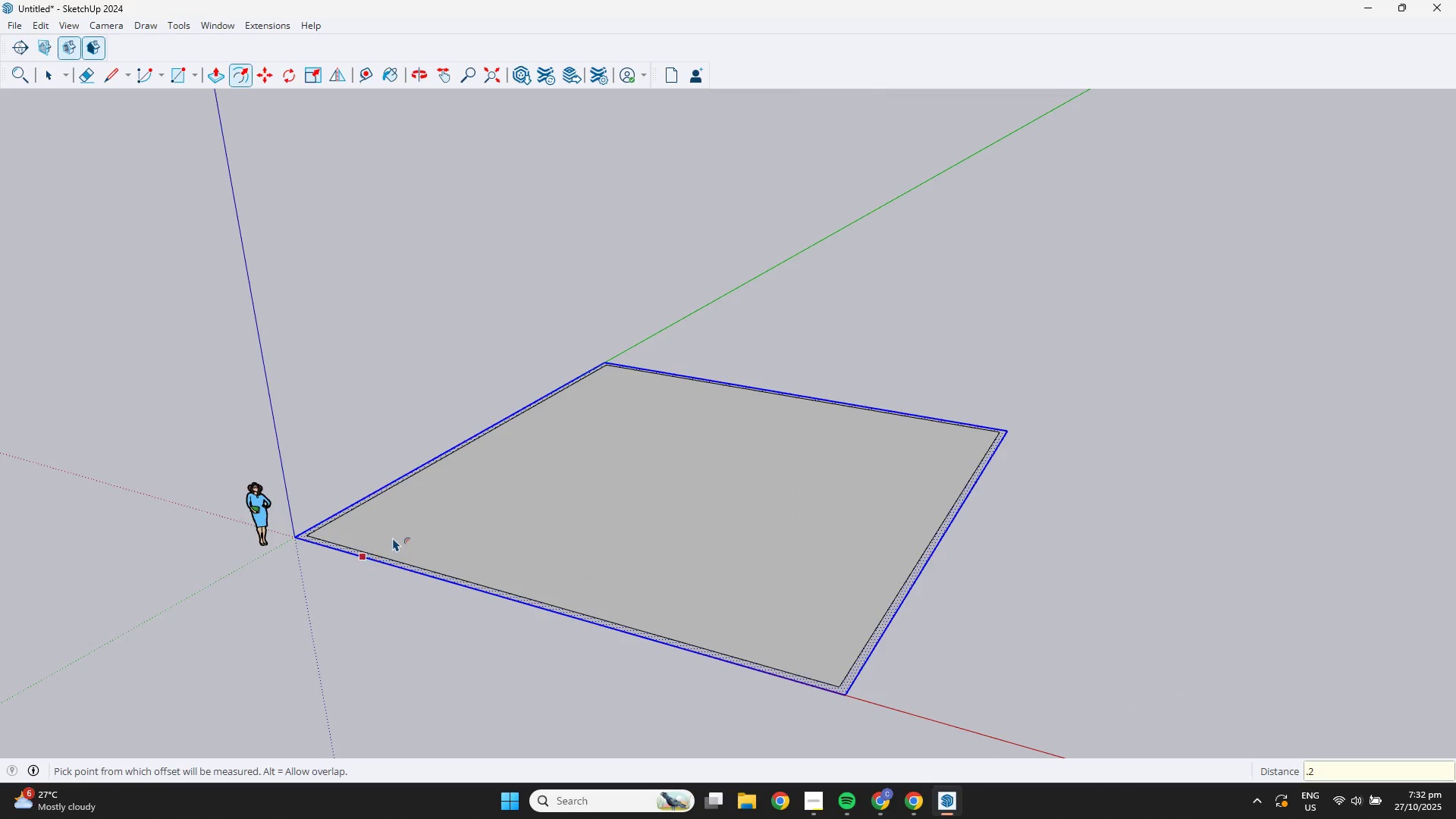 
scroll: coordinate [373, 544], scroll_direction: up, amount: 4.0
 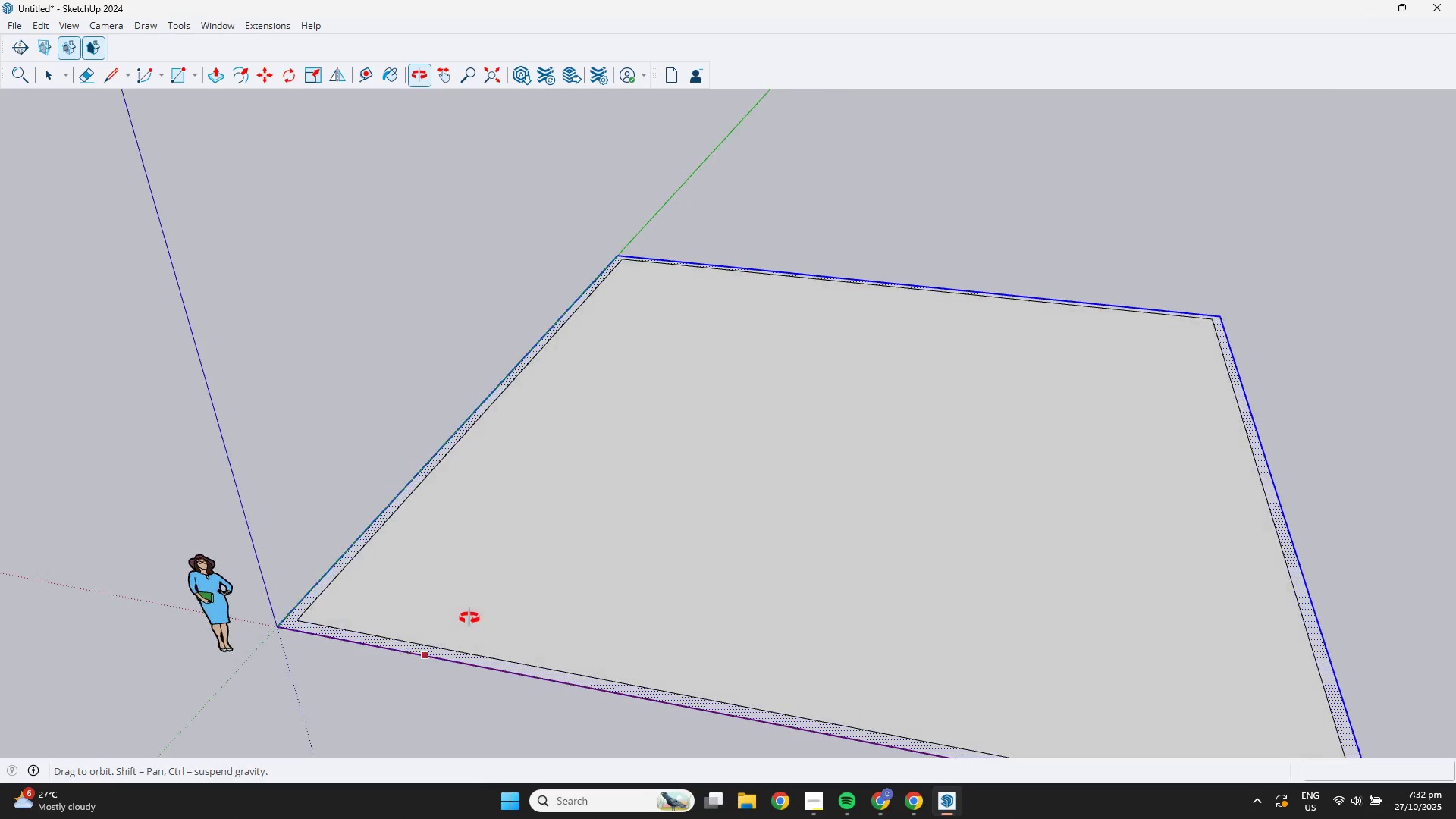 
key(Space)
 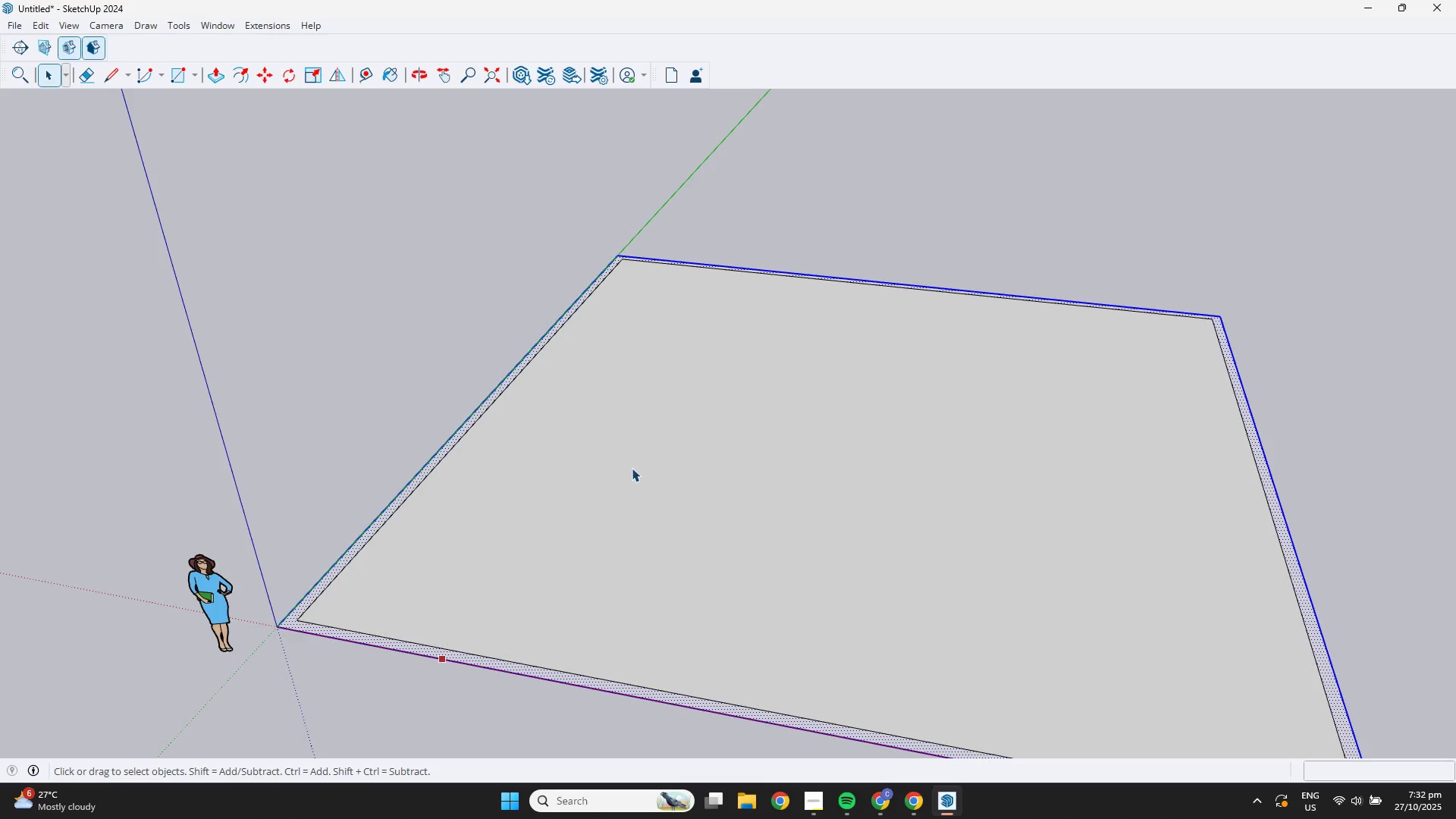 
left_click([632, 468])
 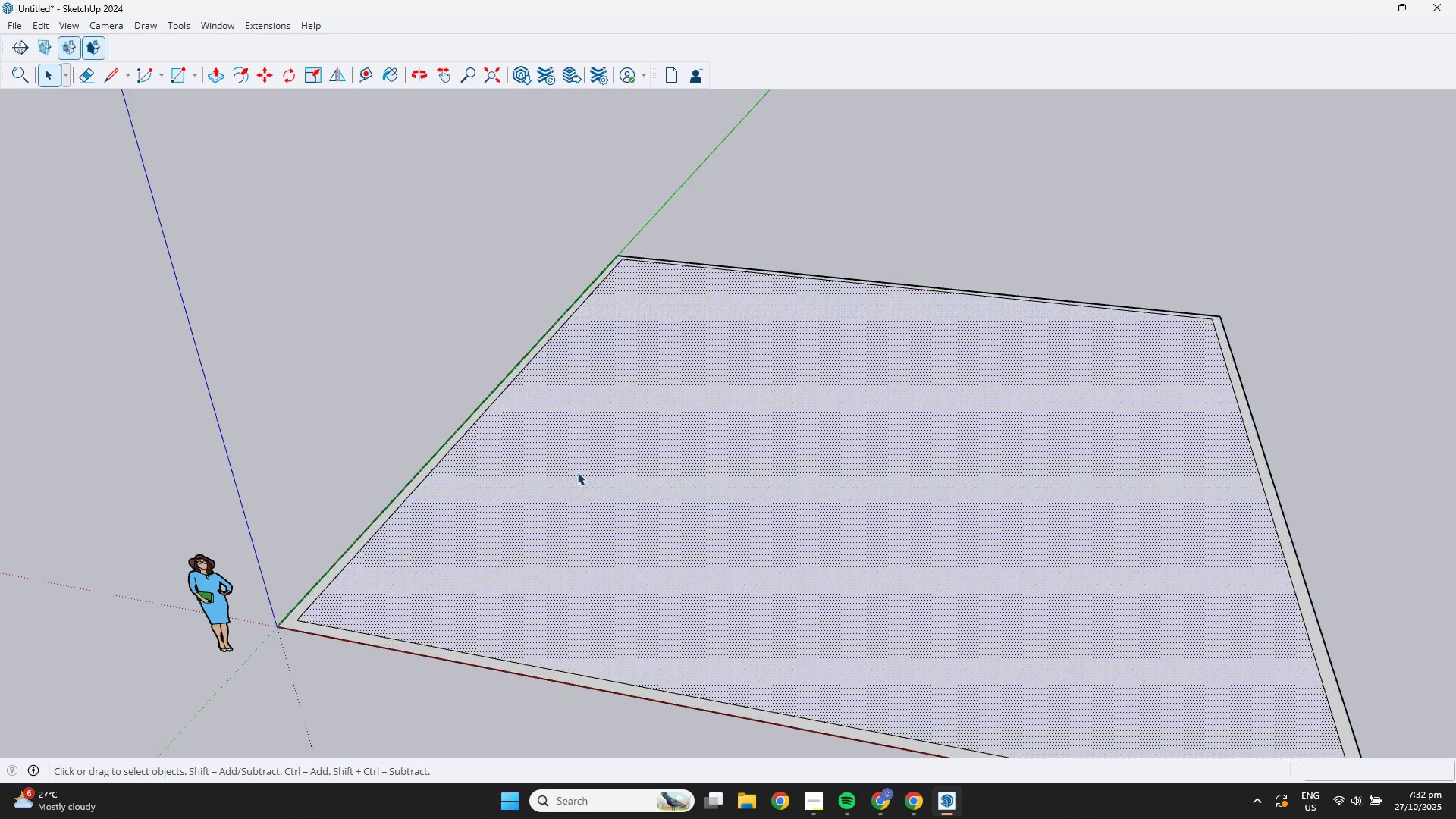 
scroll: coordinate [547, 497], scroll_direction: down, amount: 4.0
 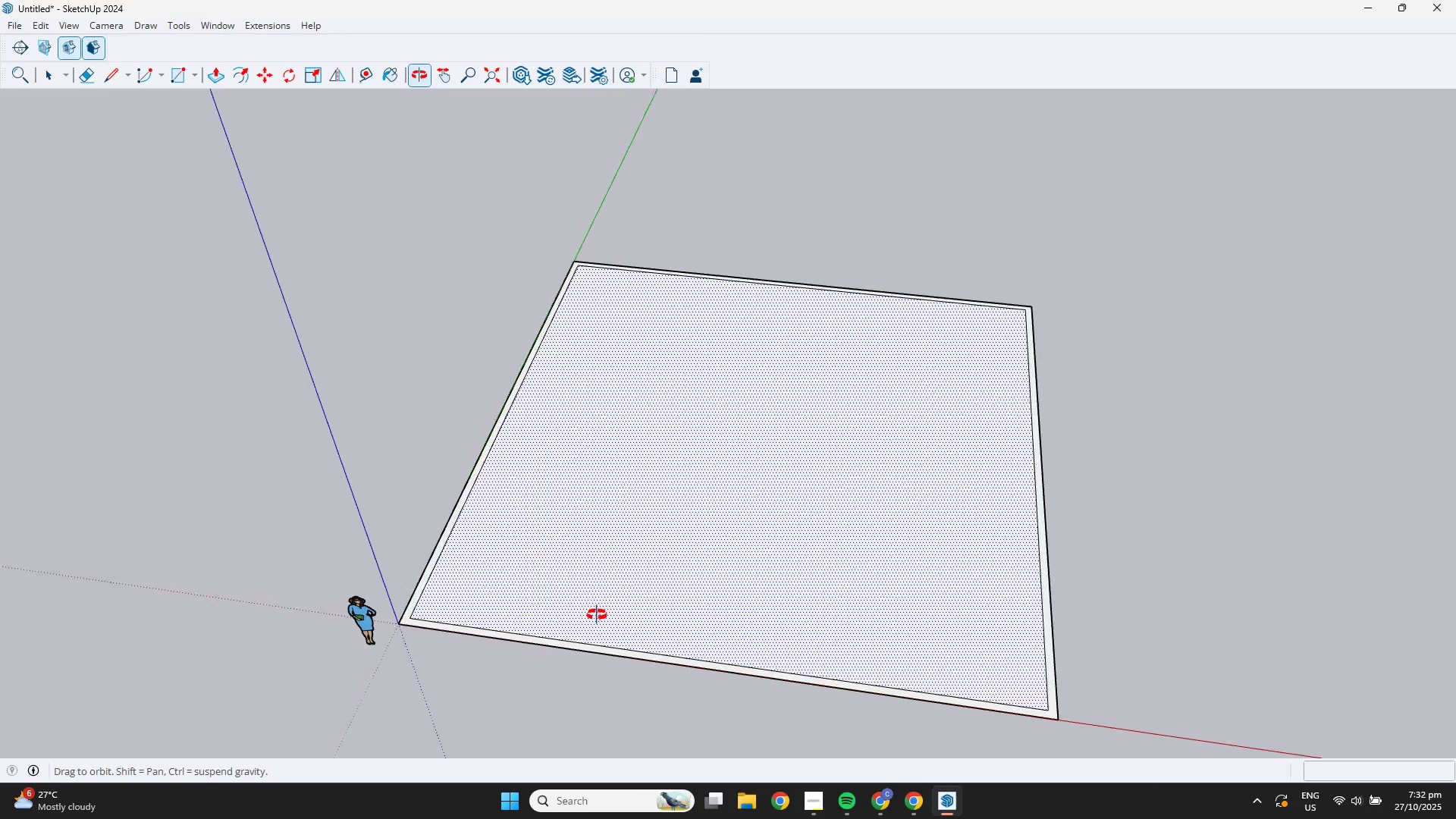 
scroll: coordinate [412, 670], scroll_direction: up, amount: 7.0
 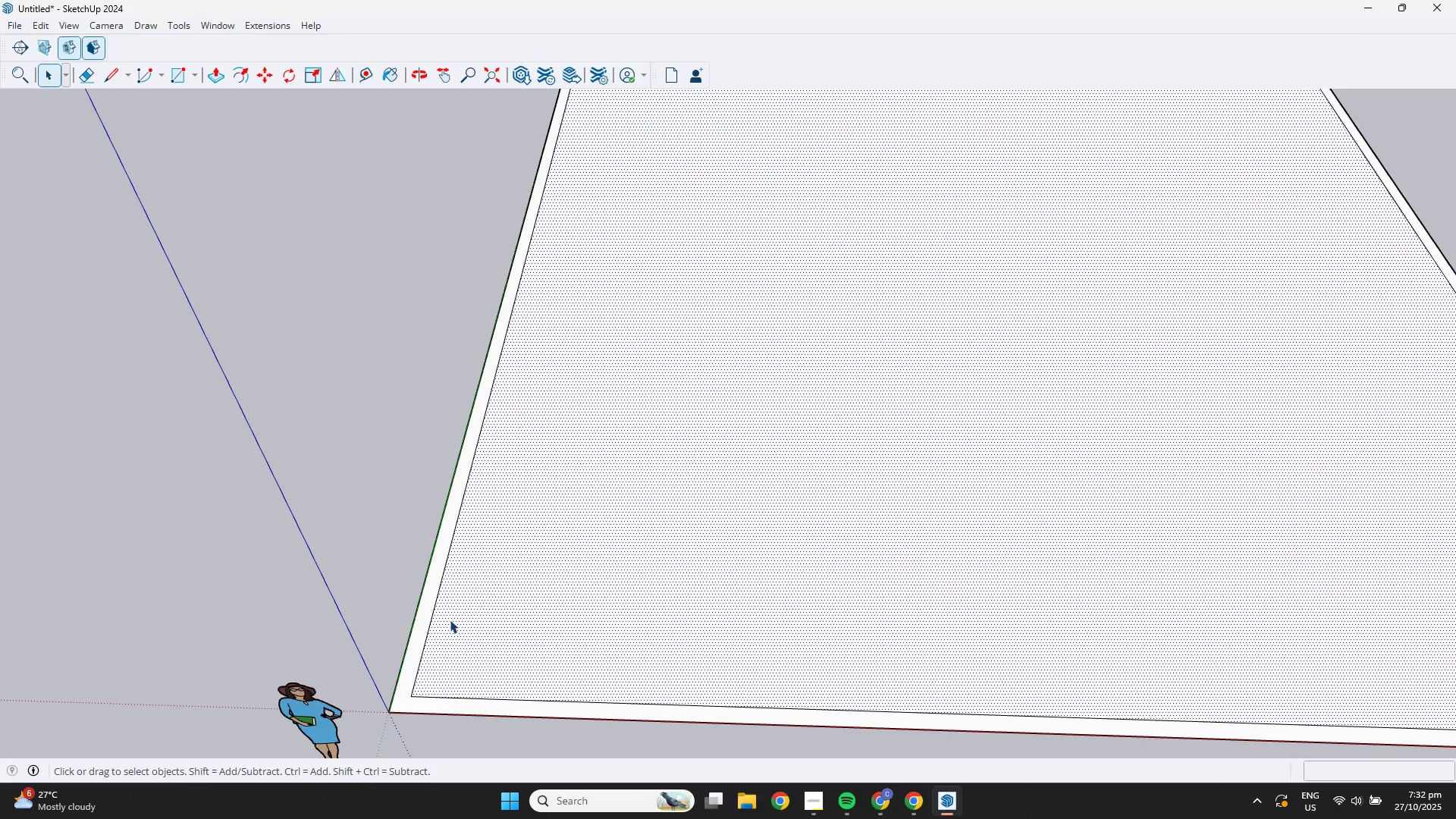 
left_click([444, 616])
 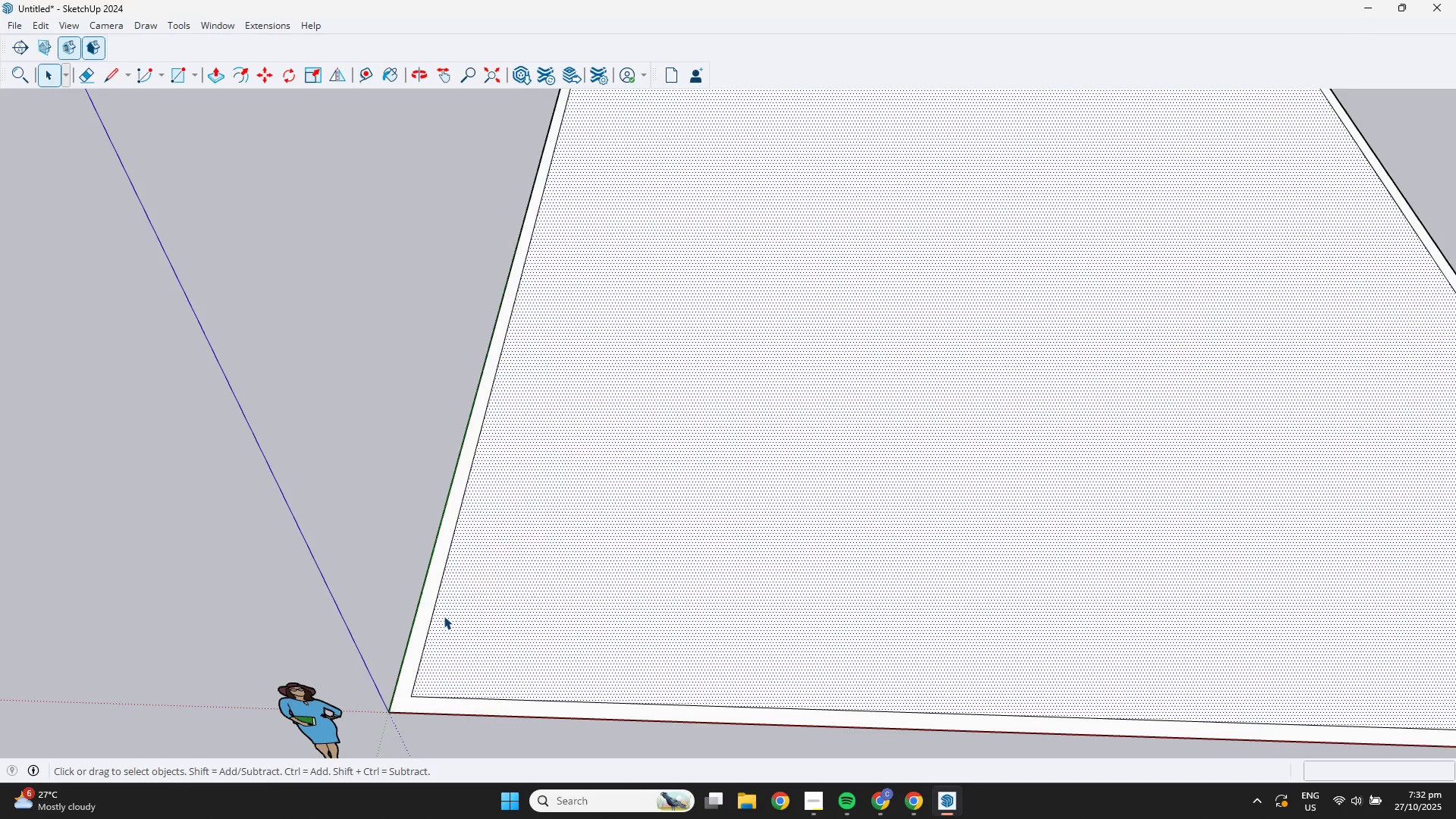 
scroll: coordinate [475, 595], scroll_direction: down, amount: 4.0
 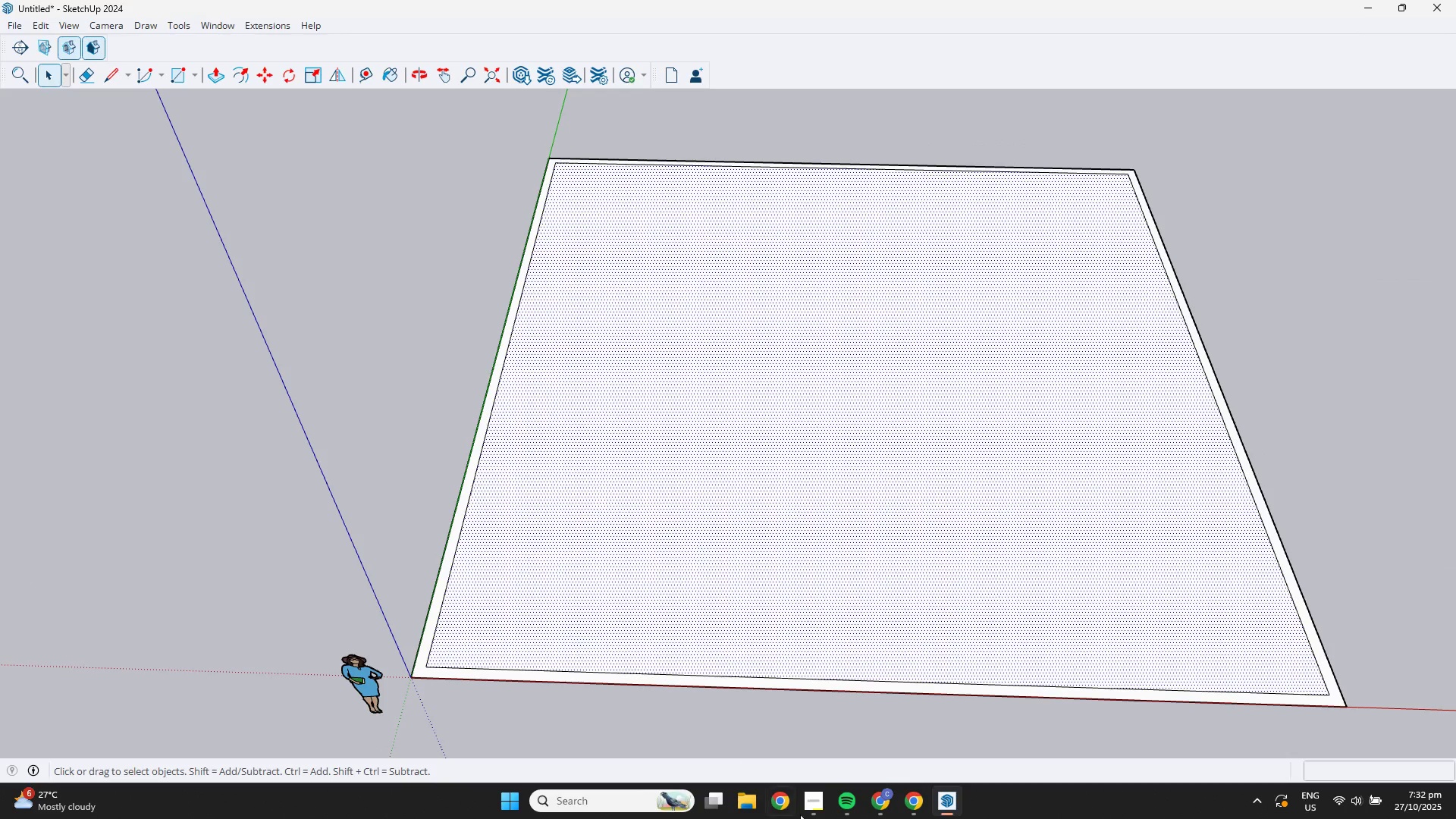 
left_click([908, 795])
 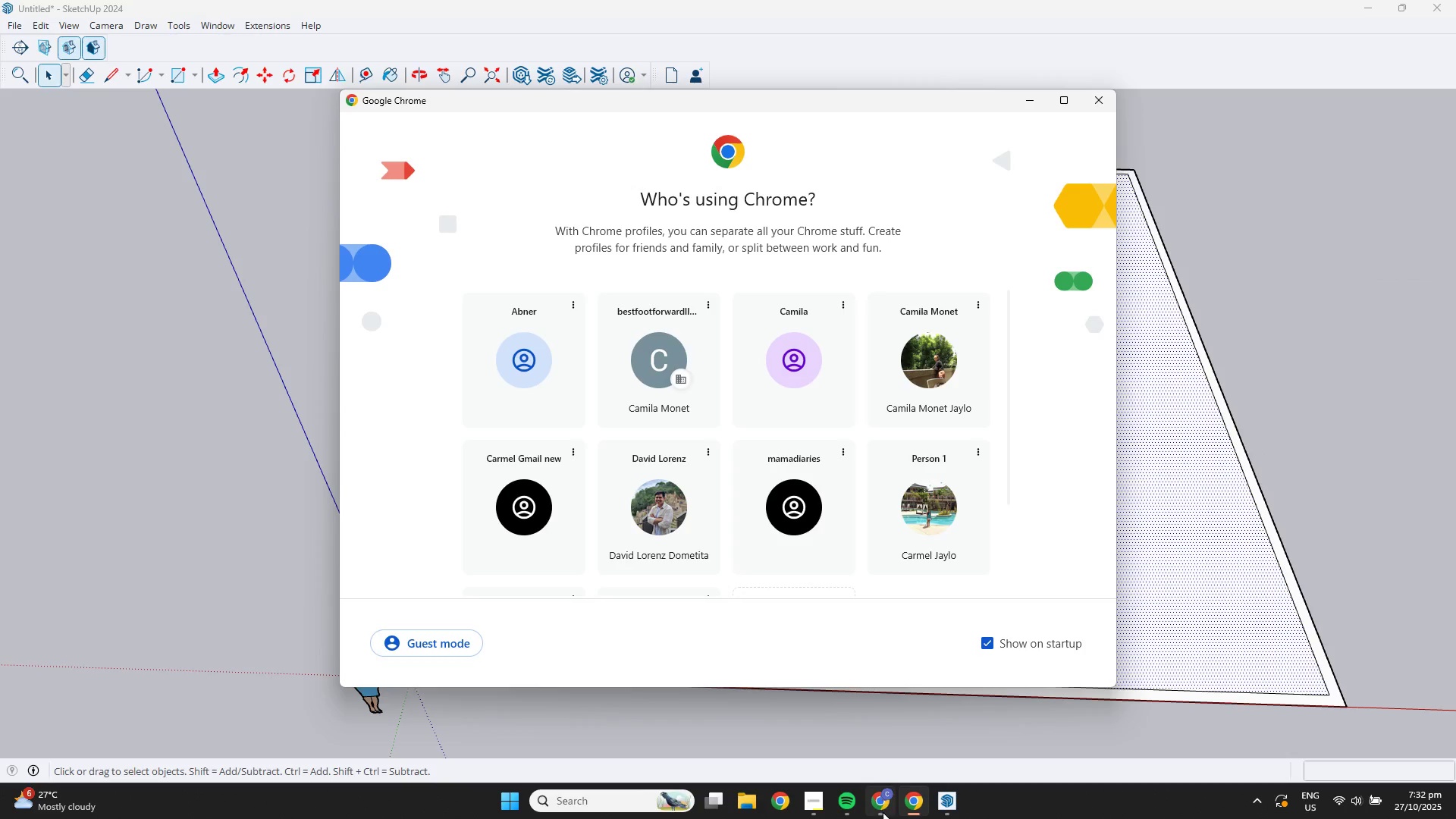 
left_click([880, 812])
 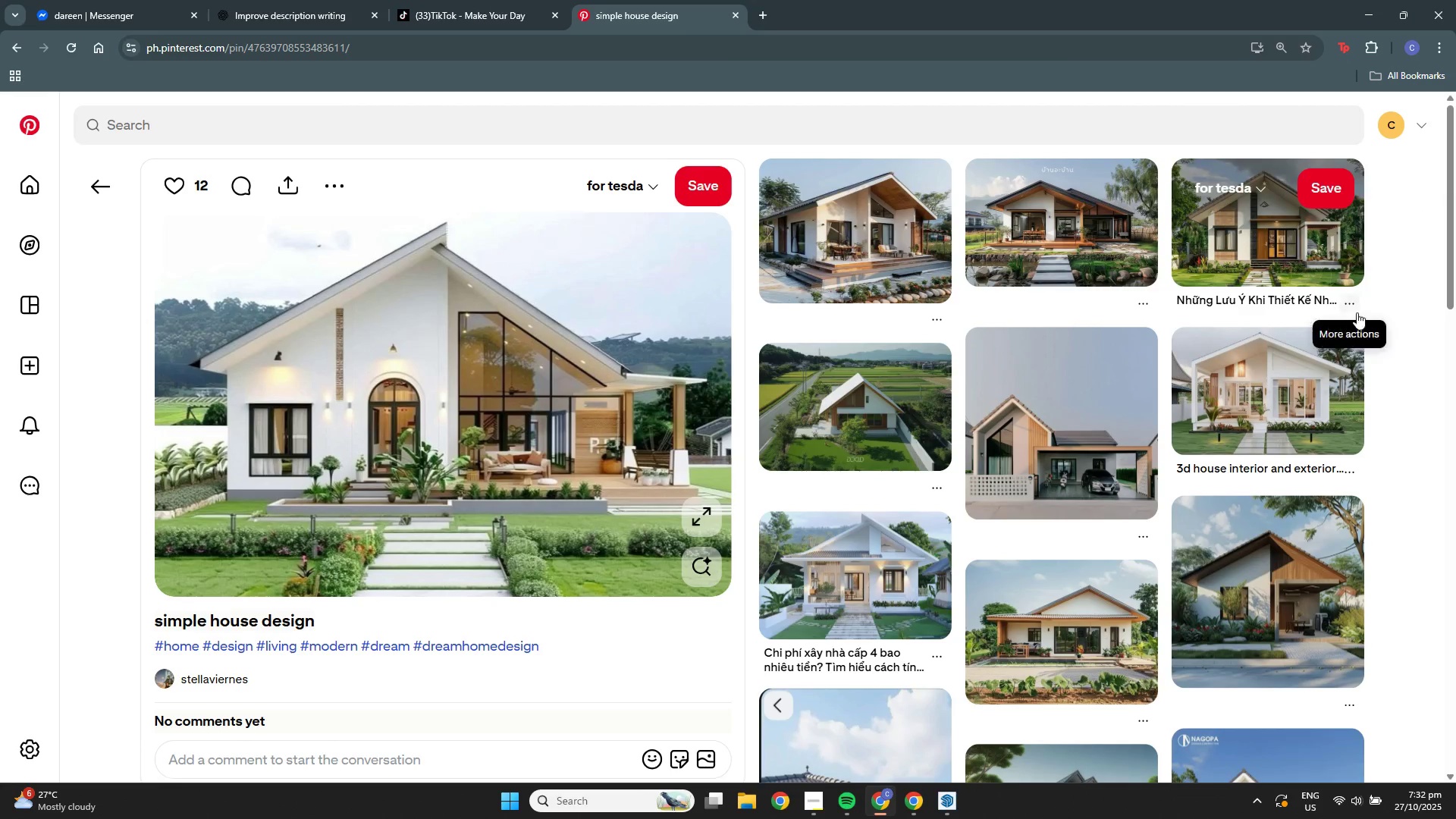 
left_click([1054, 469])
 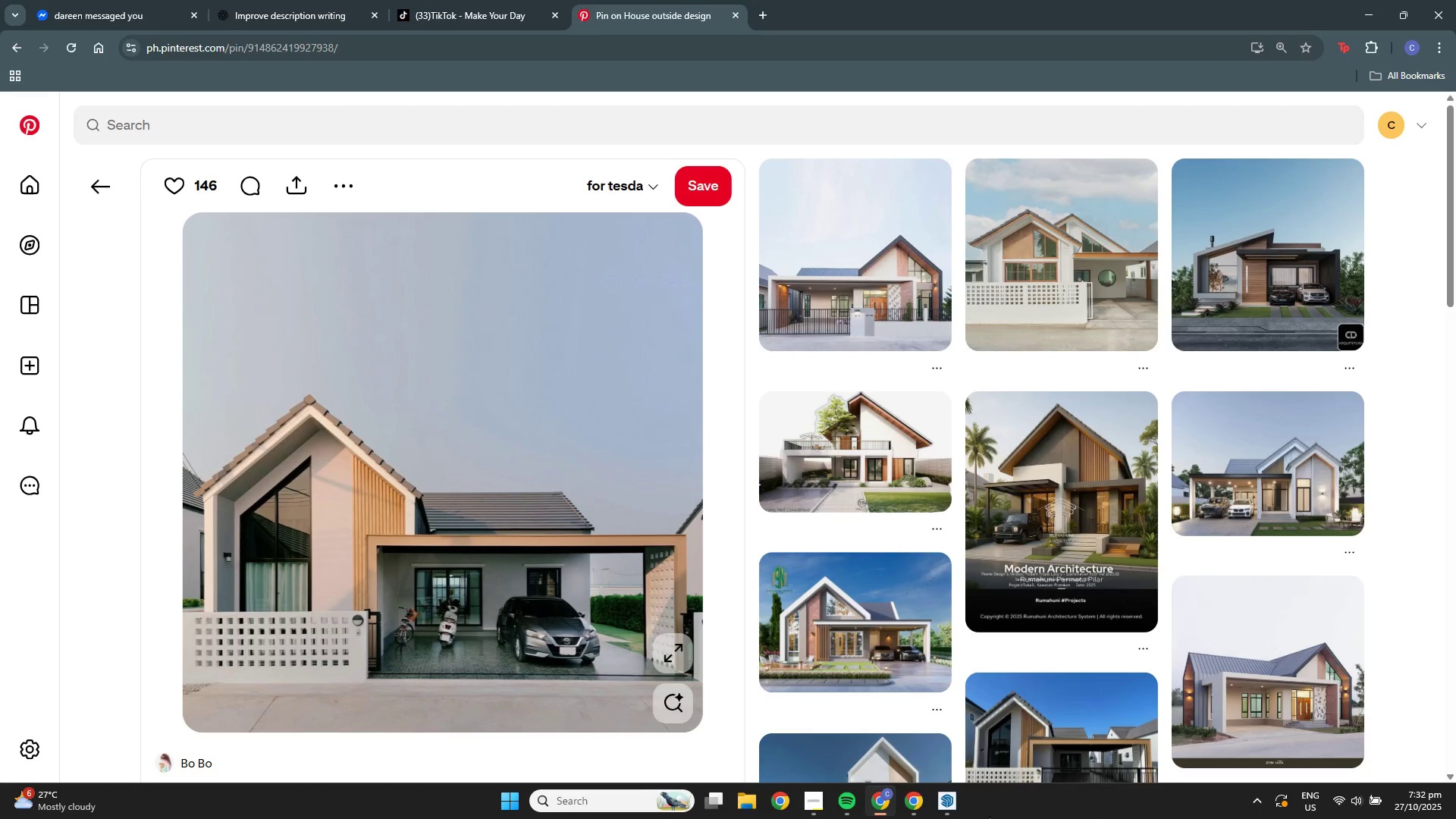 
wait(18.74)
 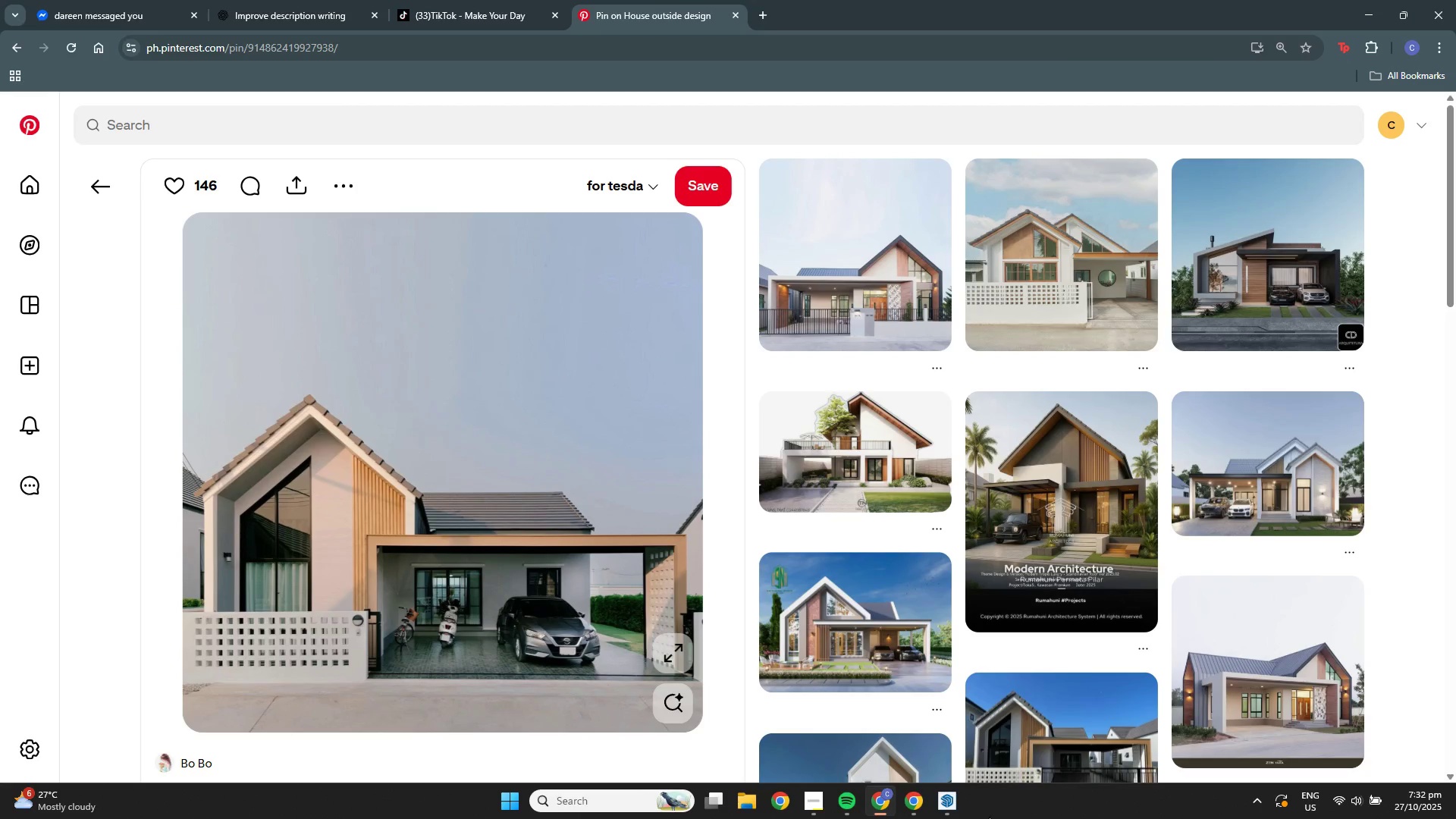 
left_click([945, 807])
 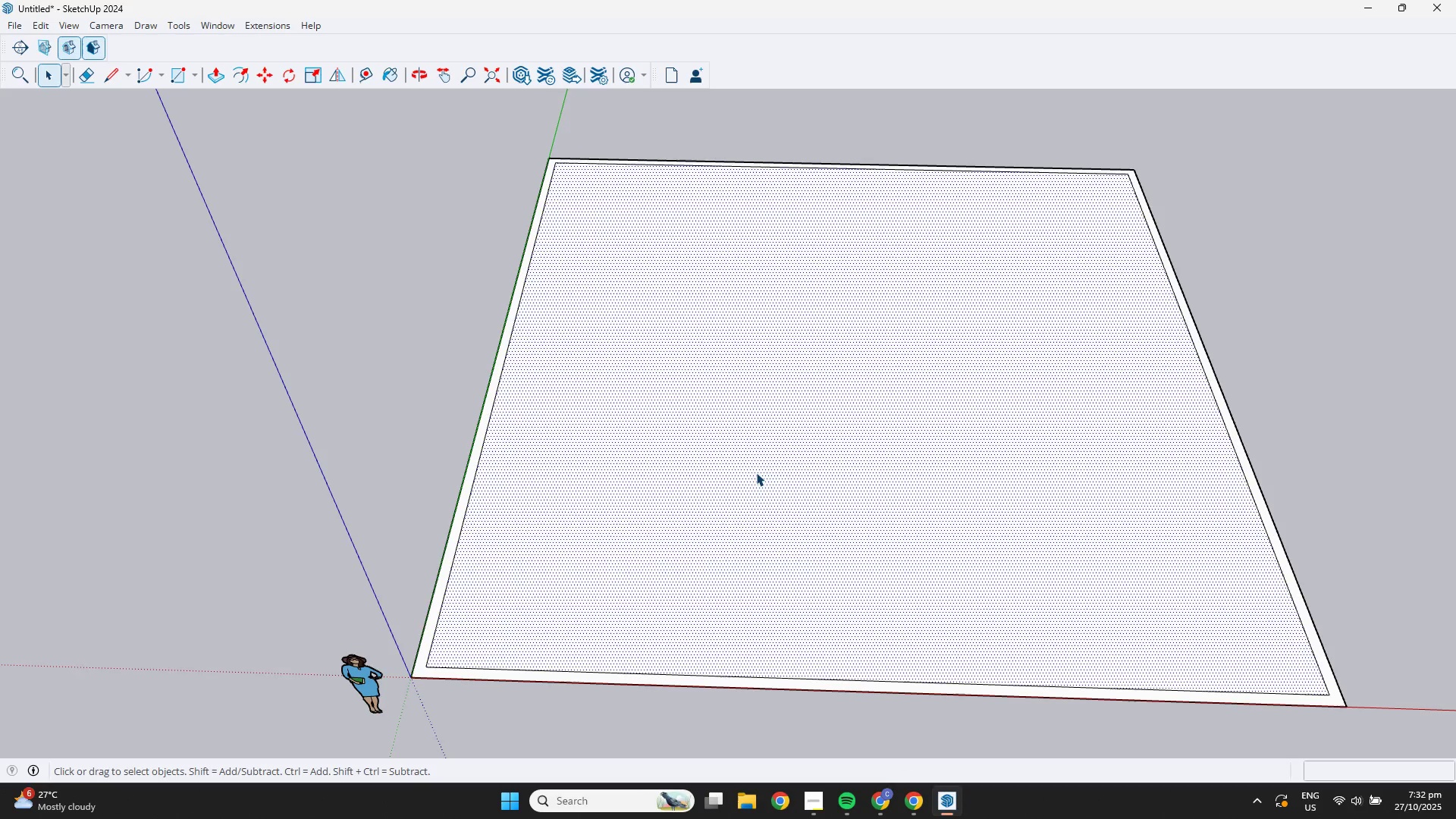 
scroll: coordinate [766, 471], scroll_direction: down, amount: 4.0
 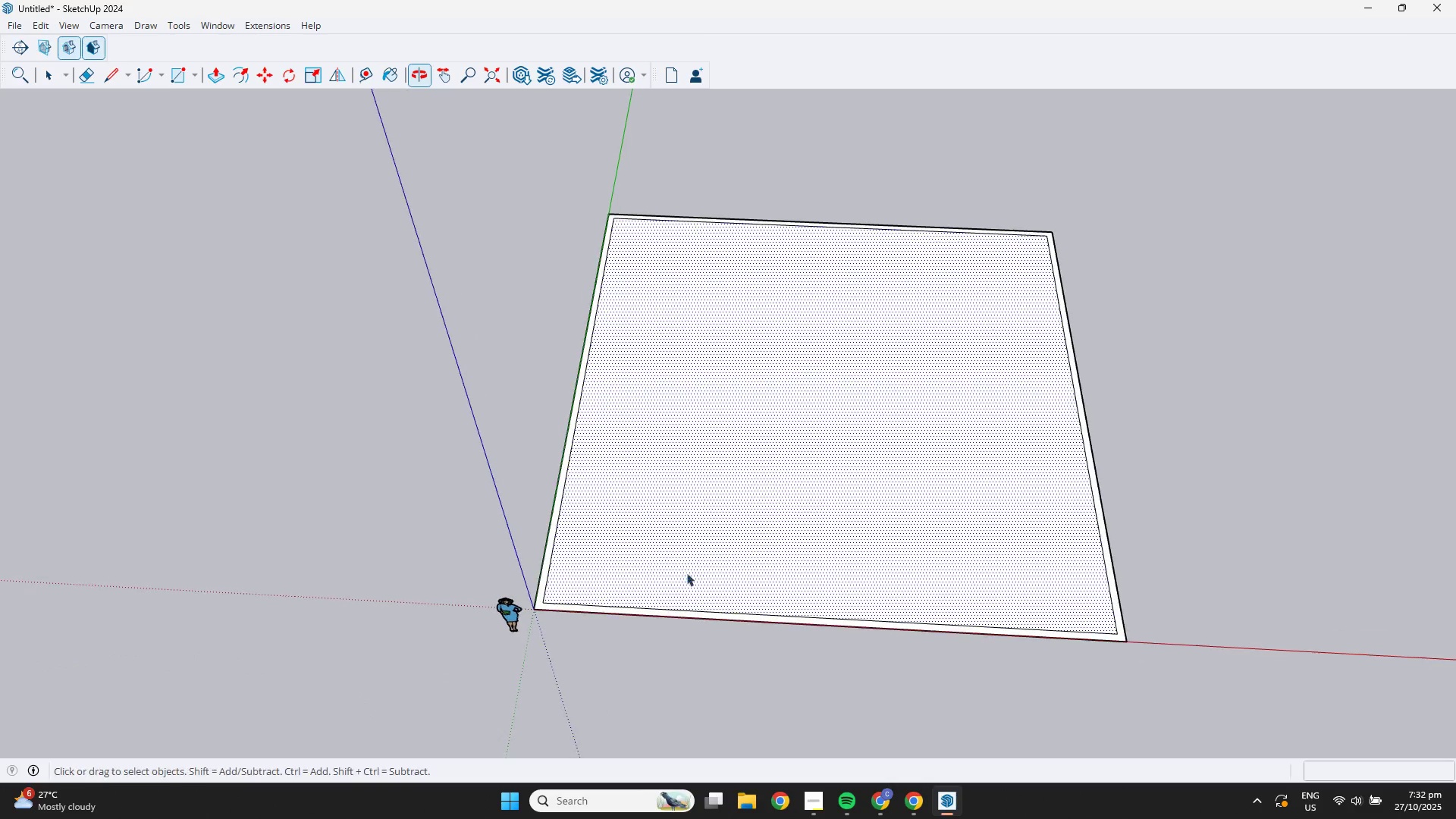 
scroll: coordinate [572, 581], scroll_direction: up, amount: 6.0
 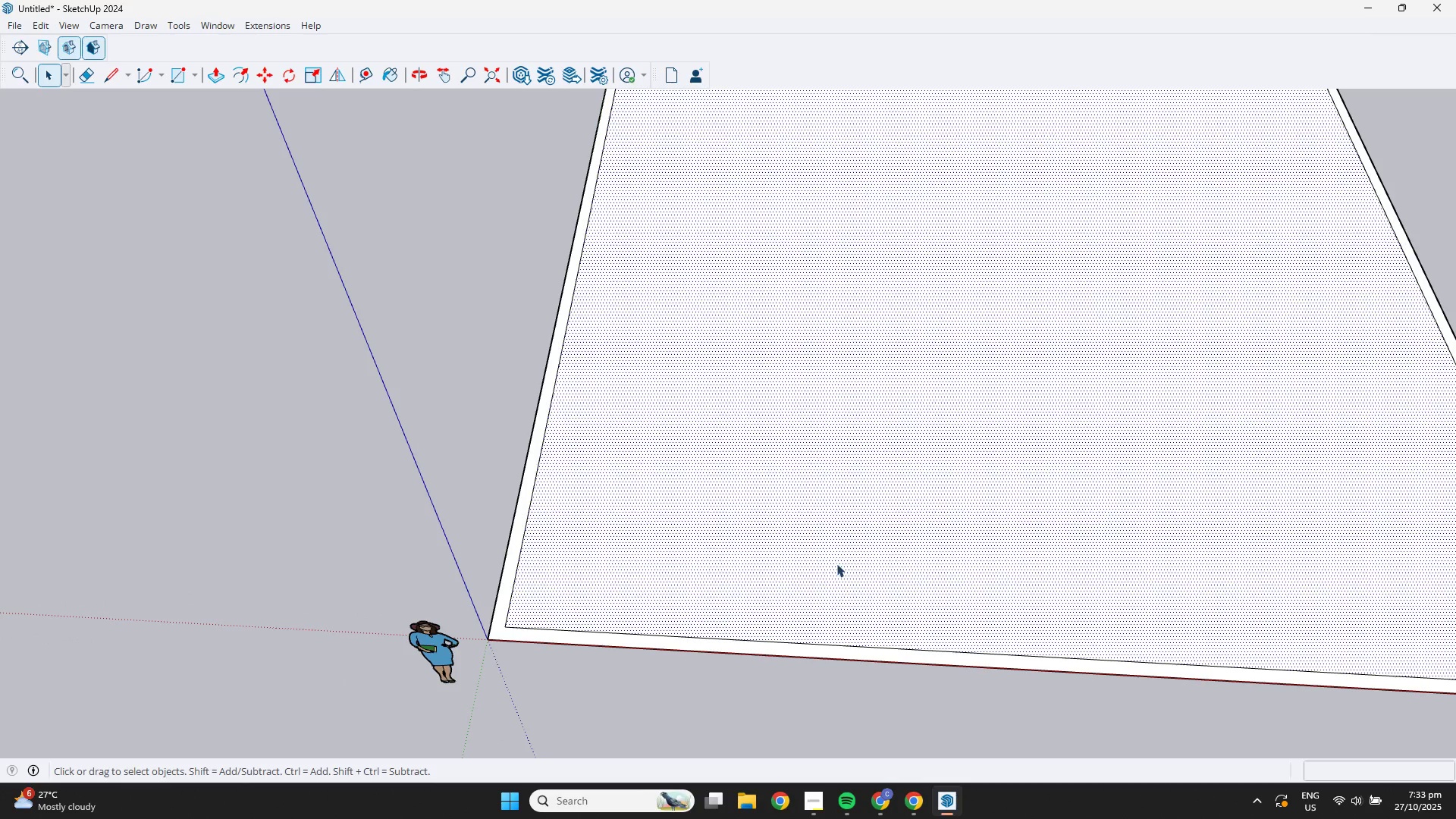 
key(T)
 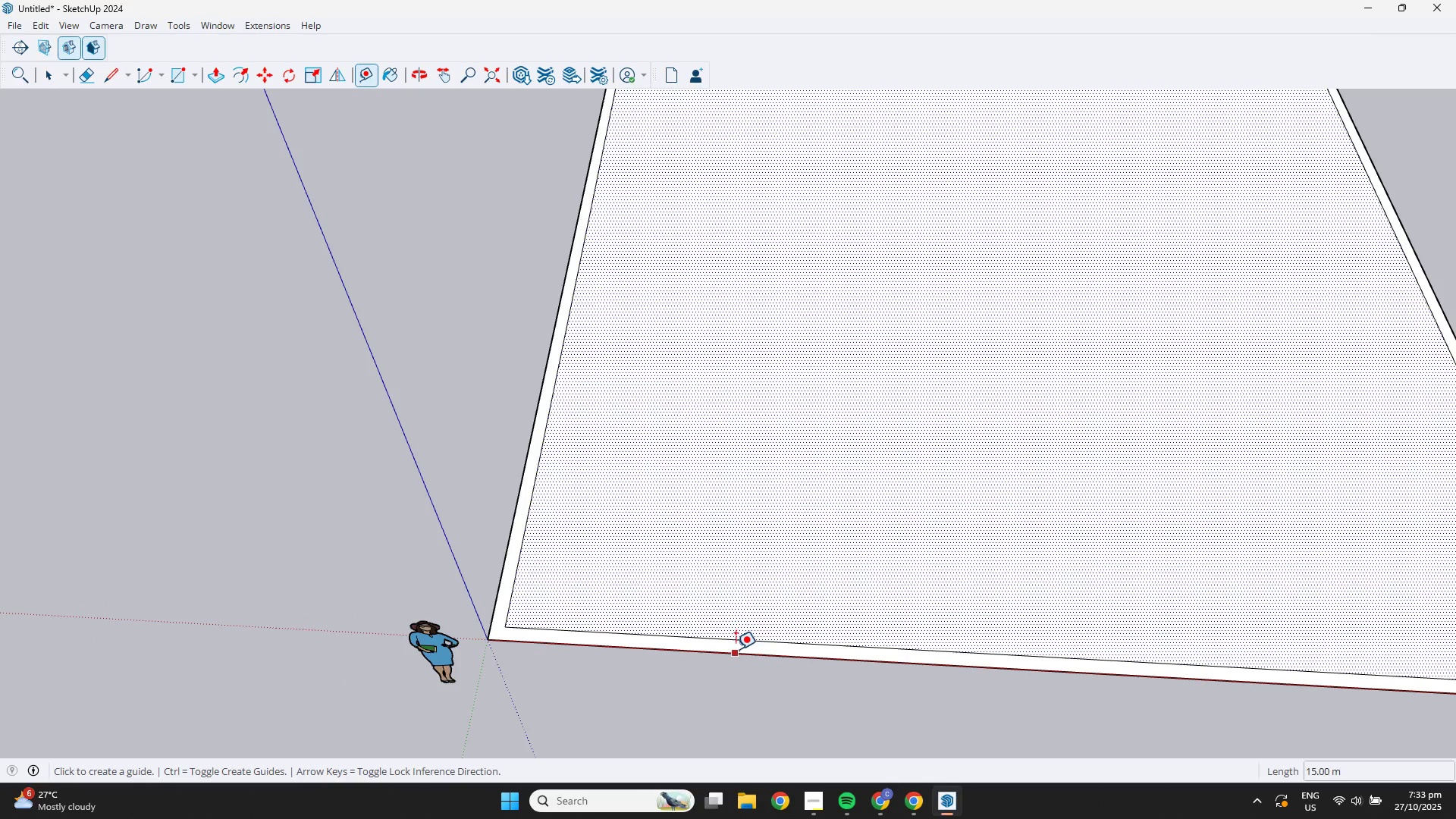 
left_click([735, 651])
 